 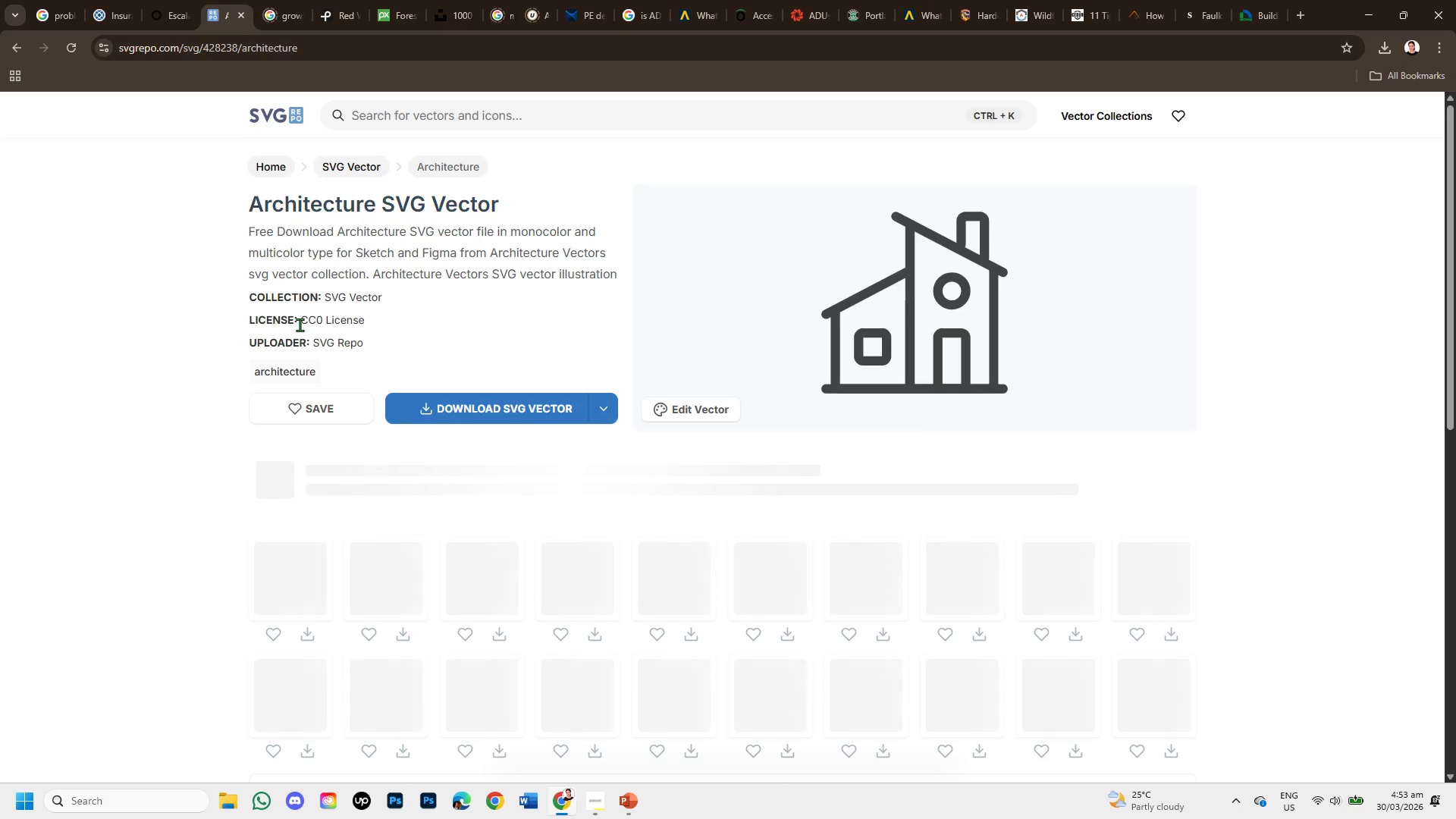 
left_click([538, 409])
 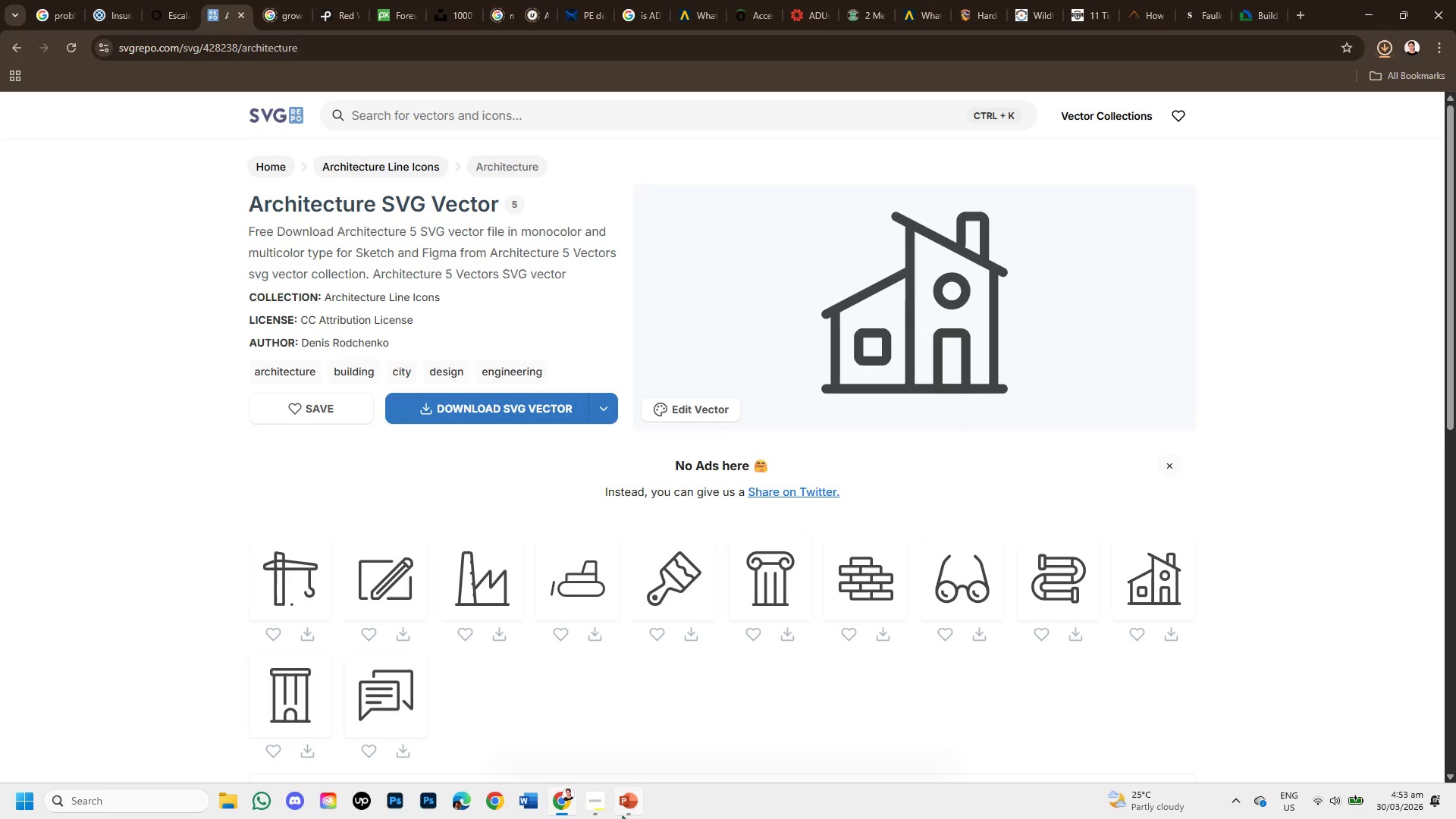 
left_click([632, 806])
 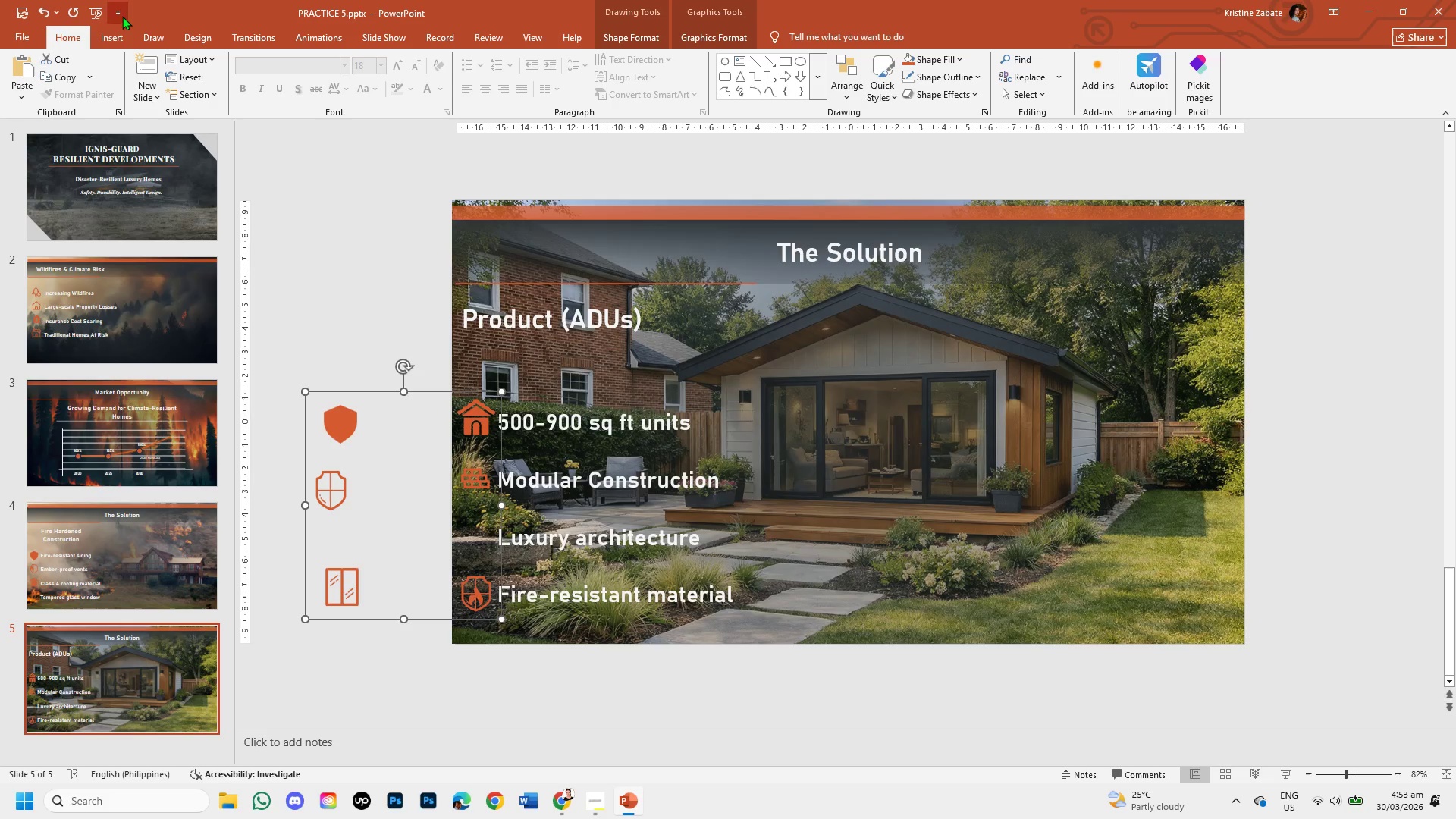 
left_click([115, 37])
 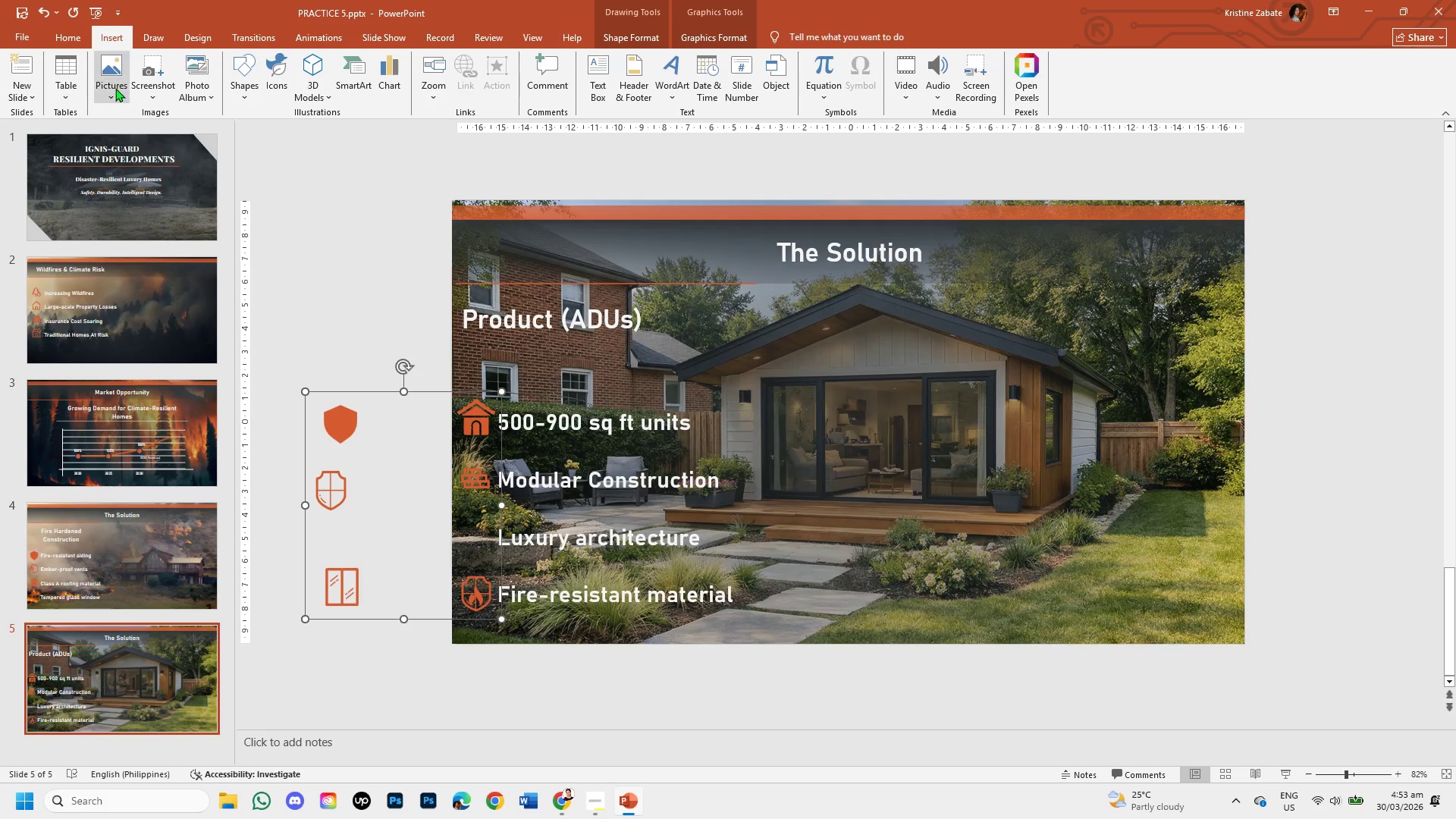 
left_click([115, 88])
 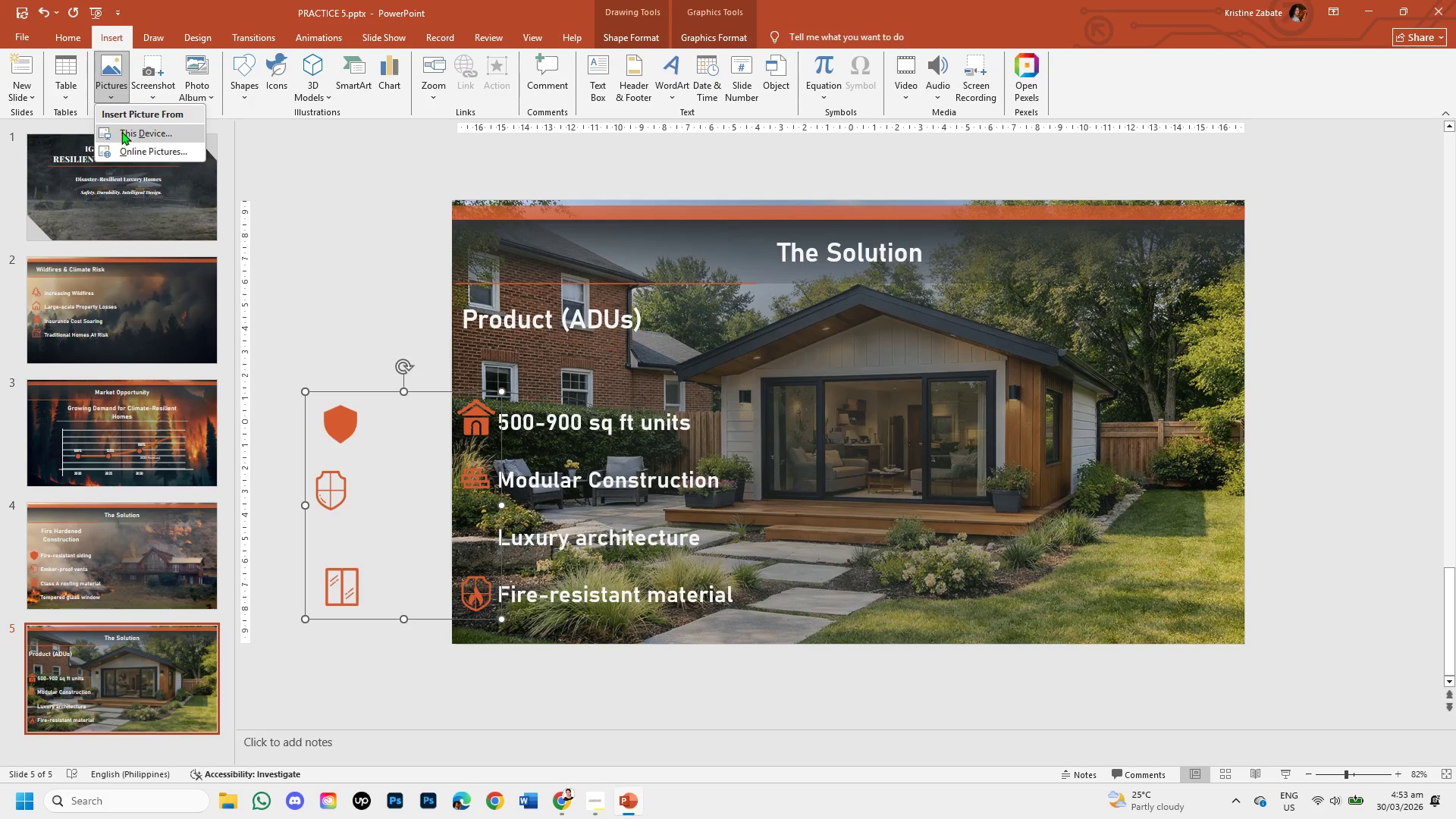 
left_click([121, 131])
 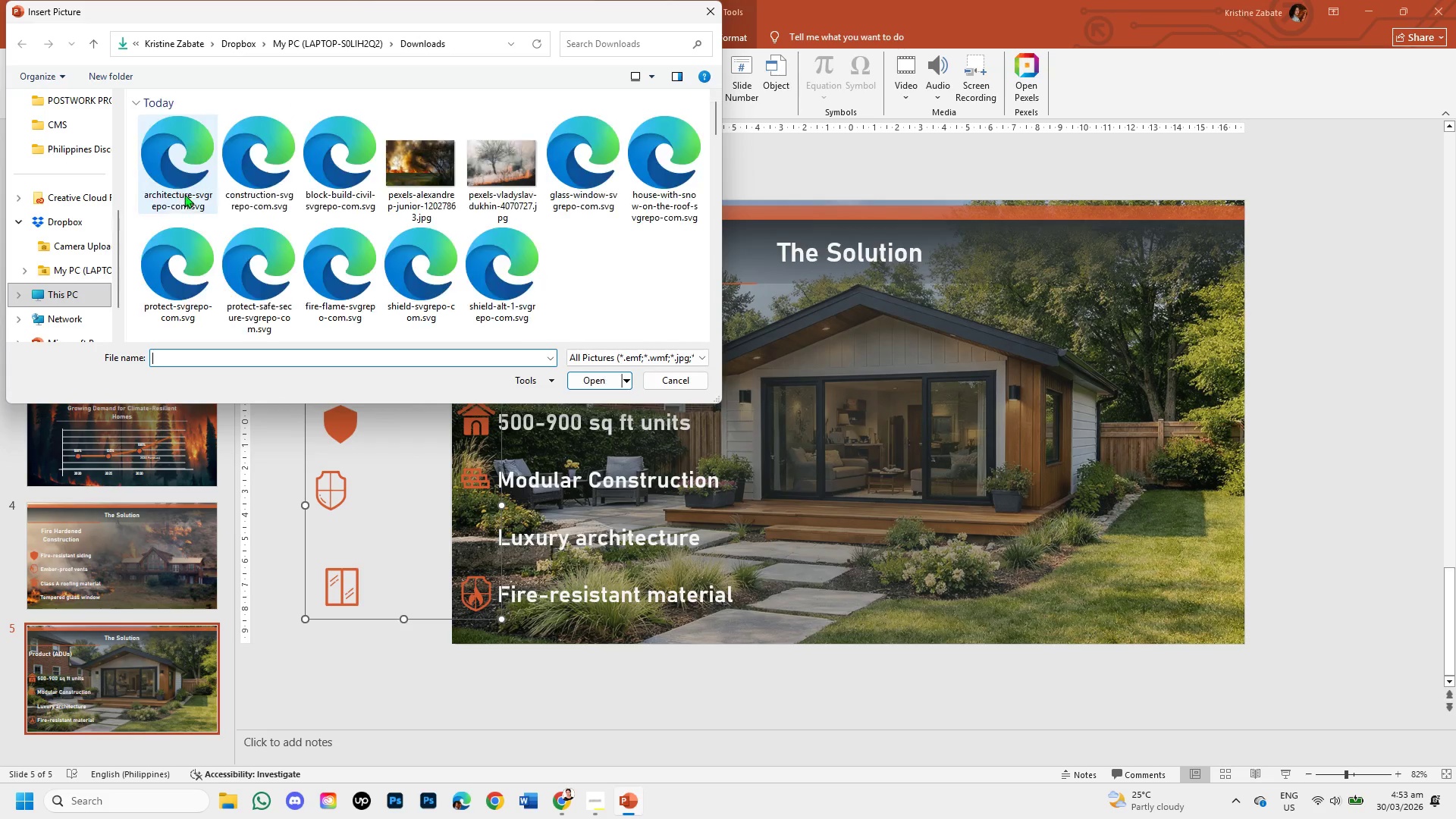 
double_click([190, 171])
 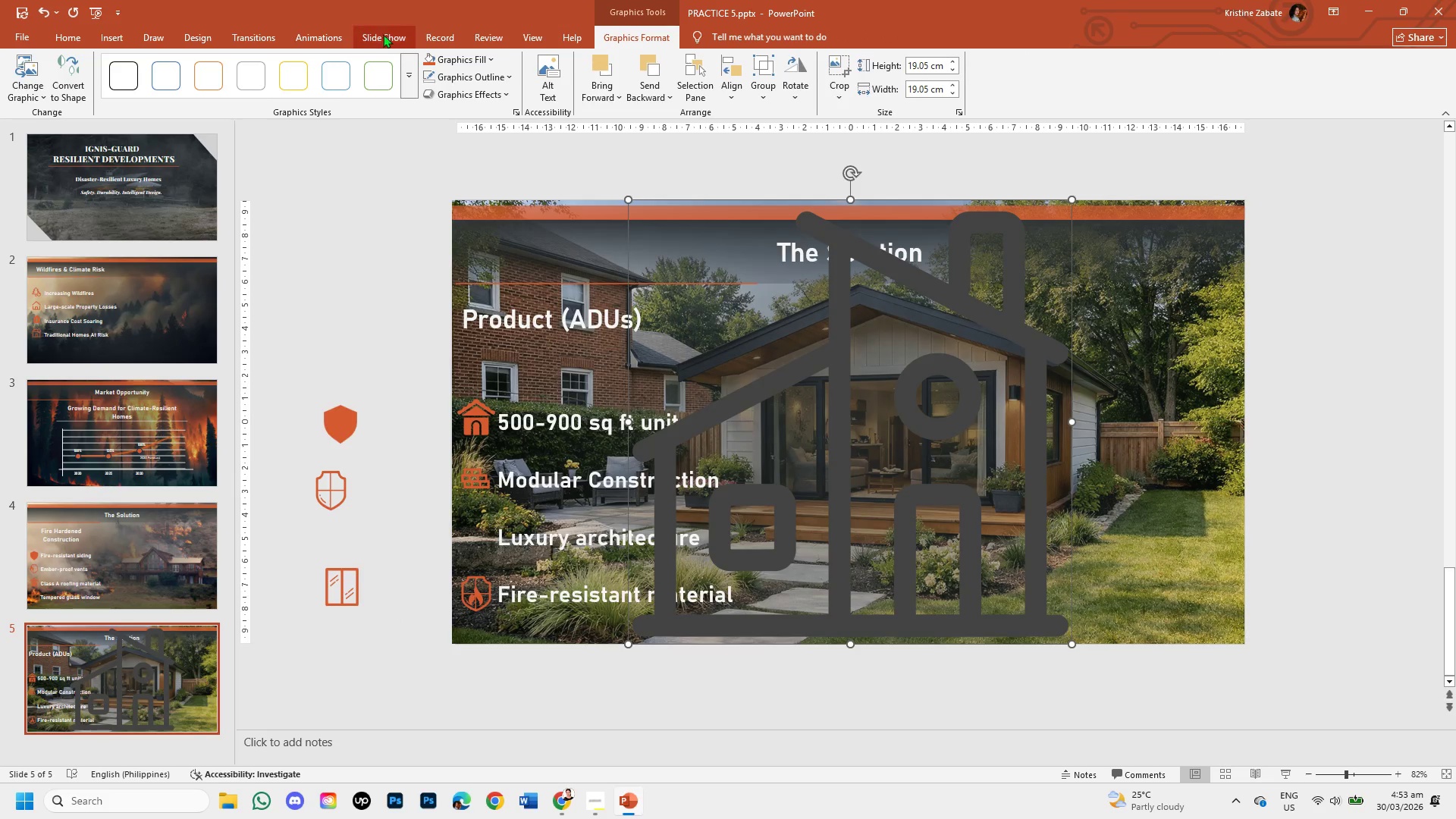 
left_click([439, 60])
 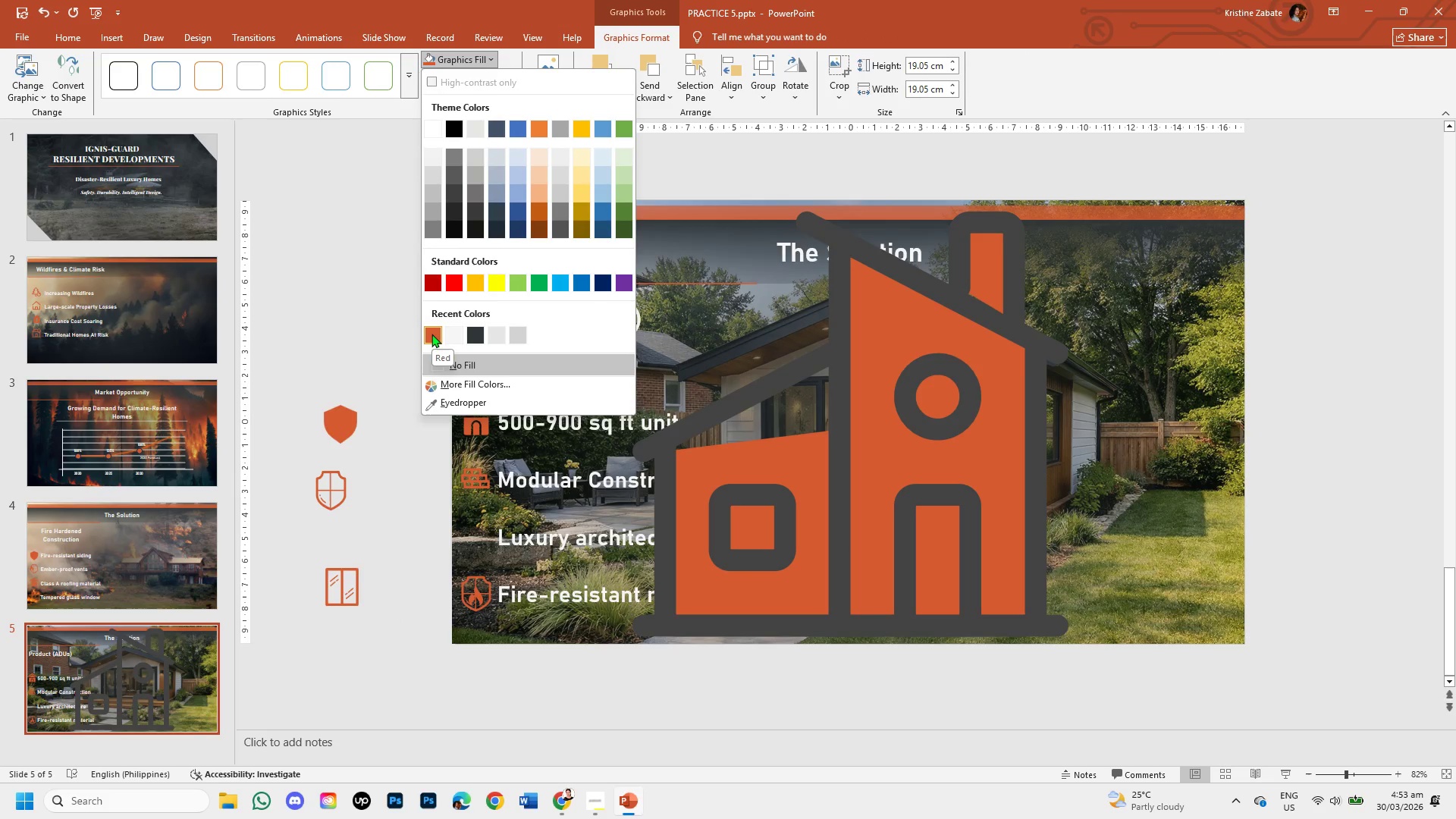 
left_click([431, 334])
 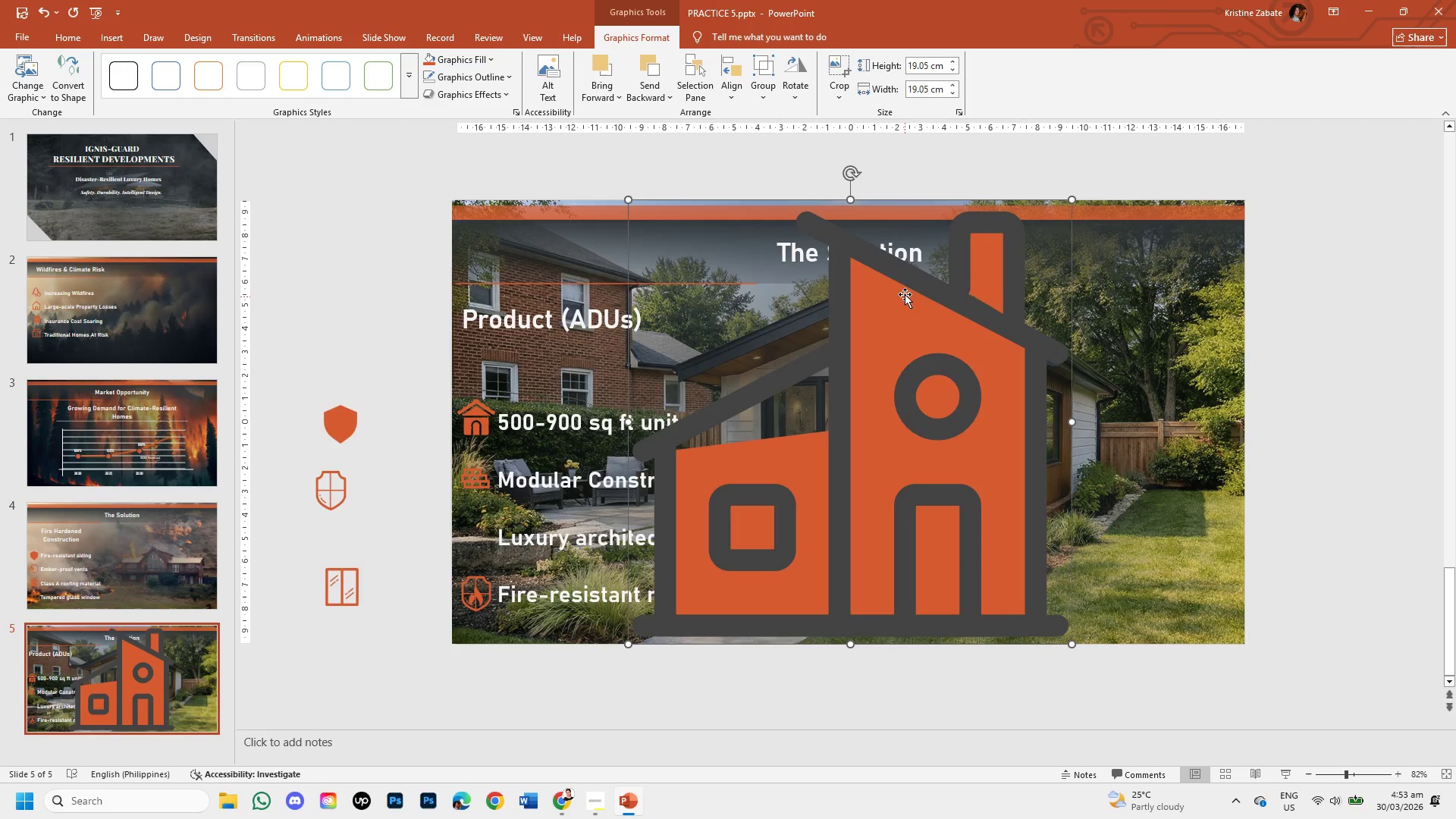 
left_click([891, 260])
 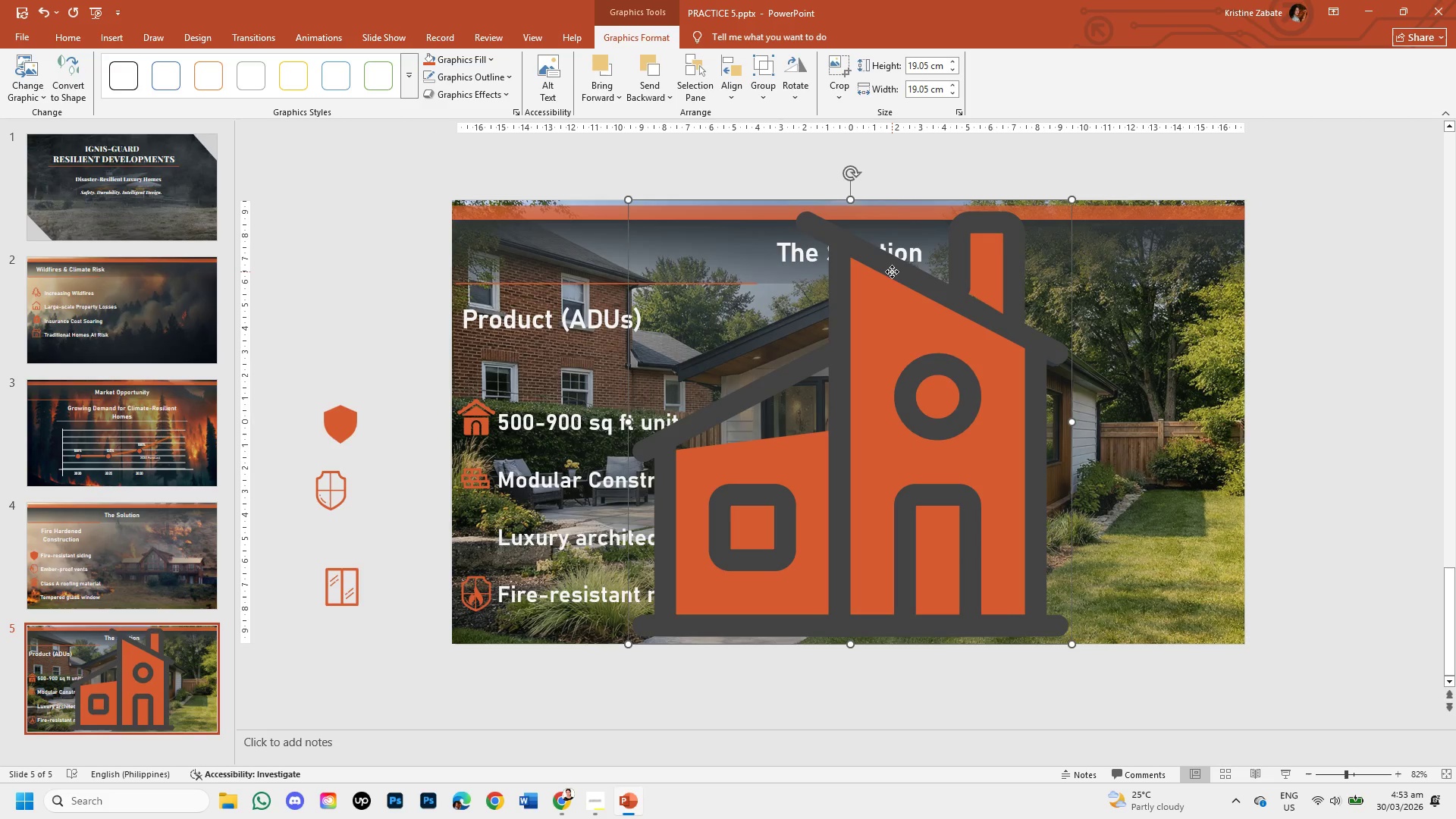 
double_click([892, 271])
 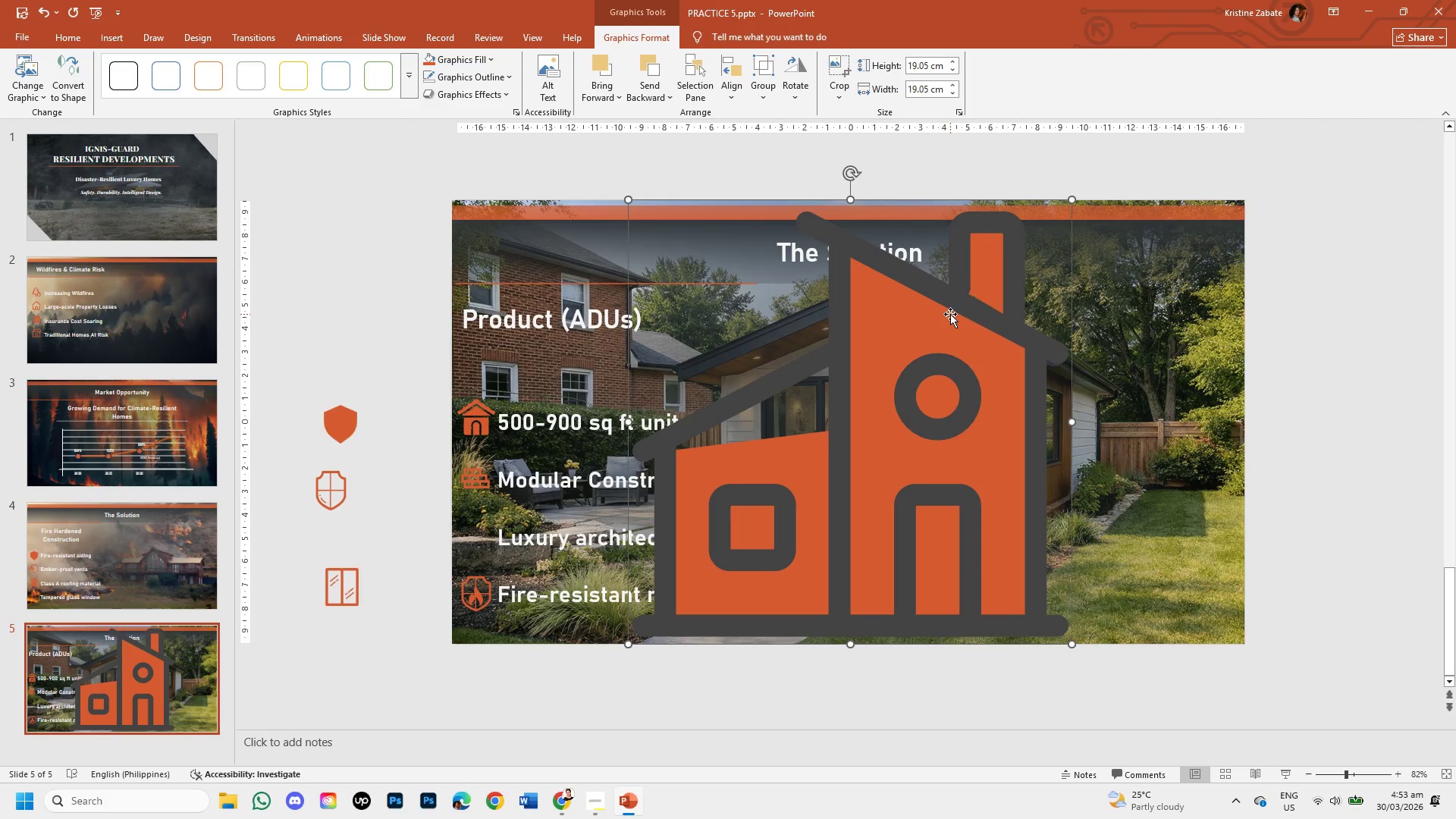 
key(Backspace)
 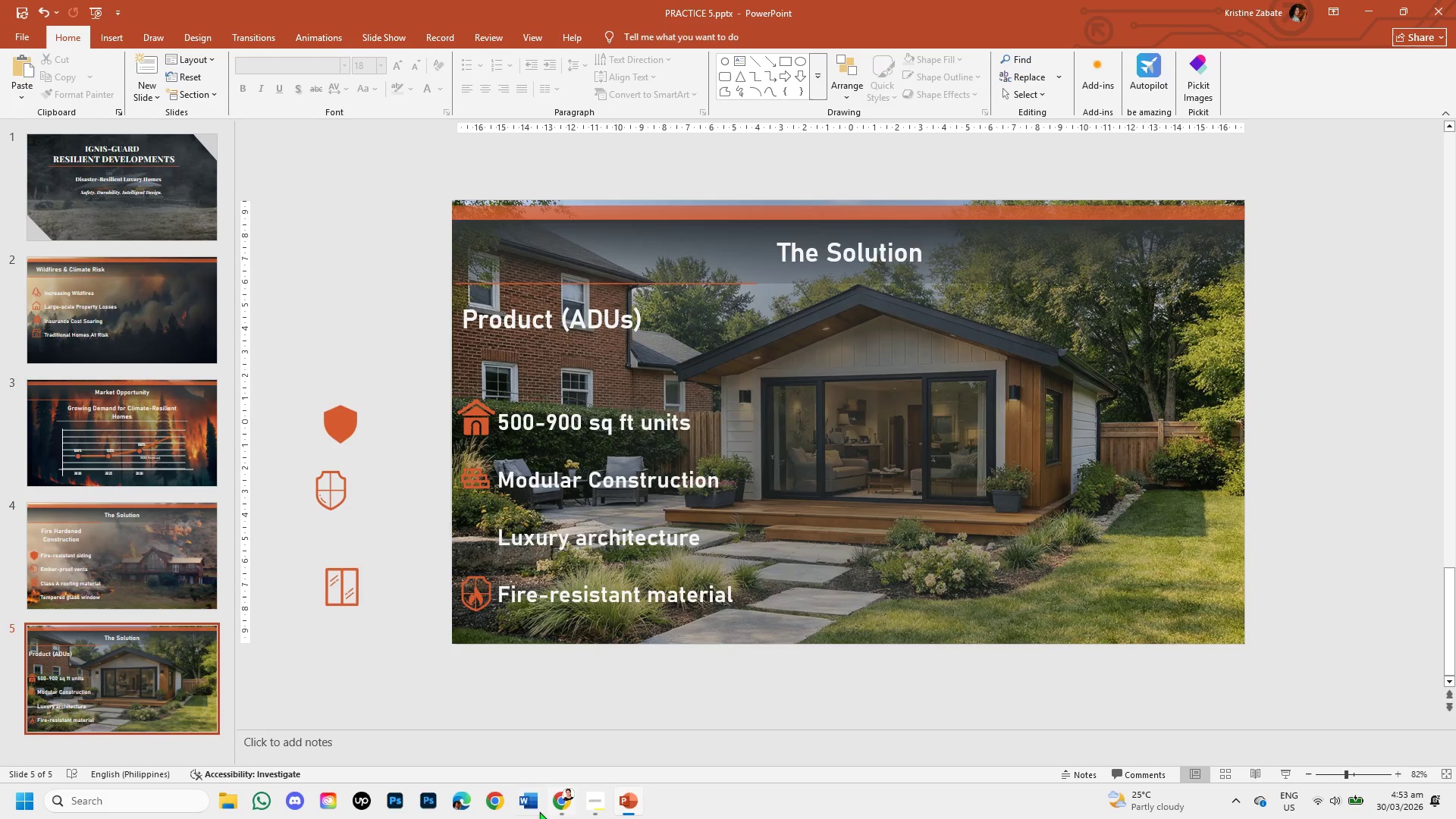 
left_click([551, 804])
 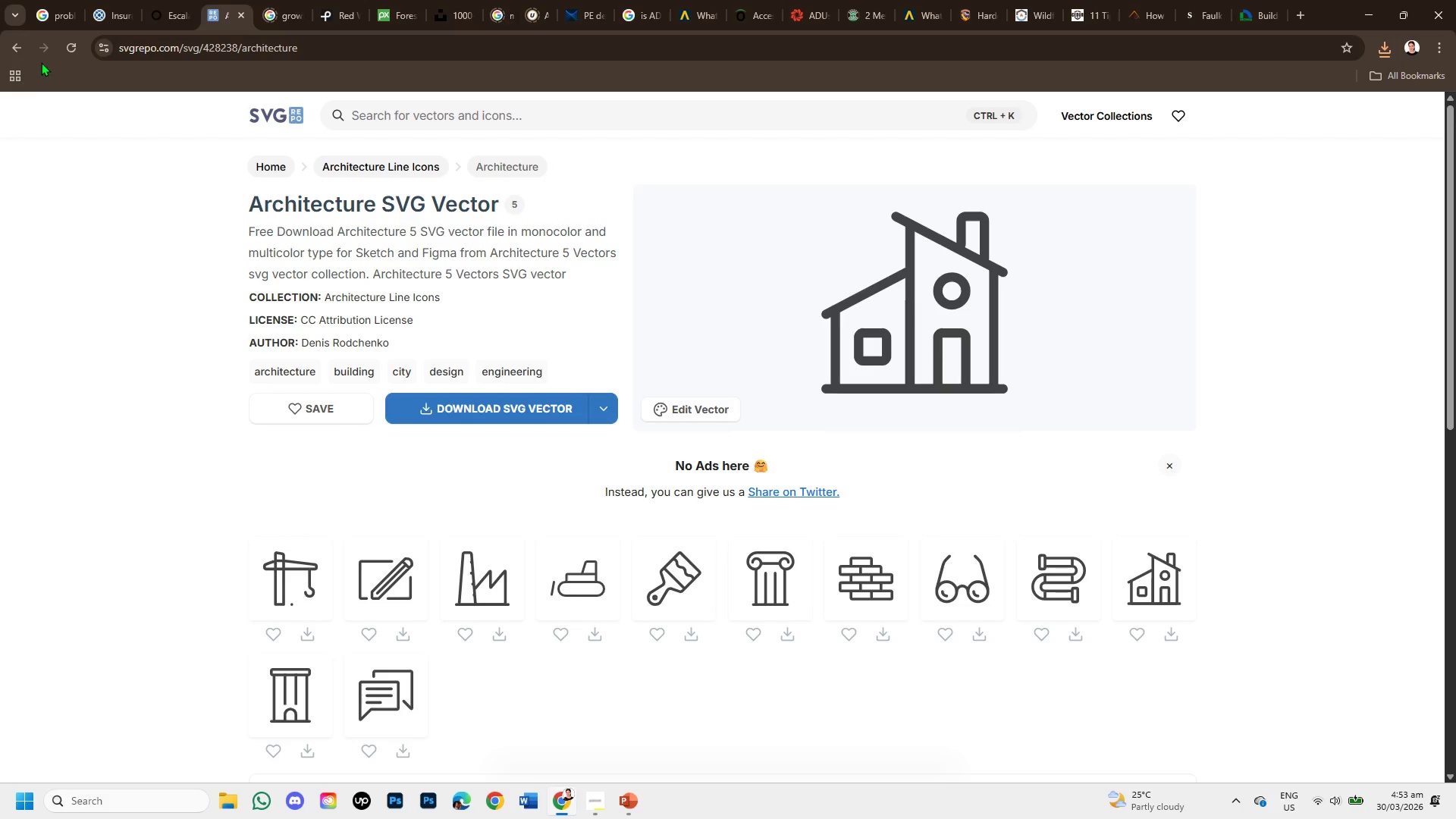 
left_click([14, 40])
 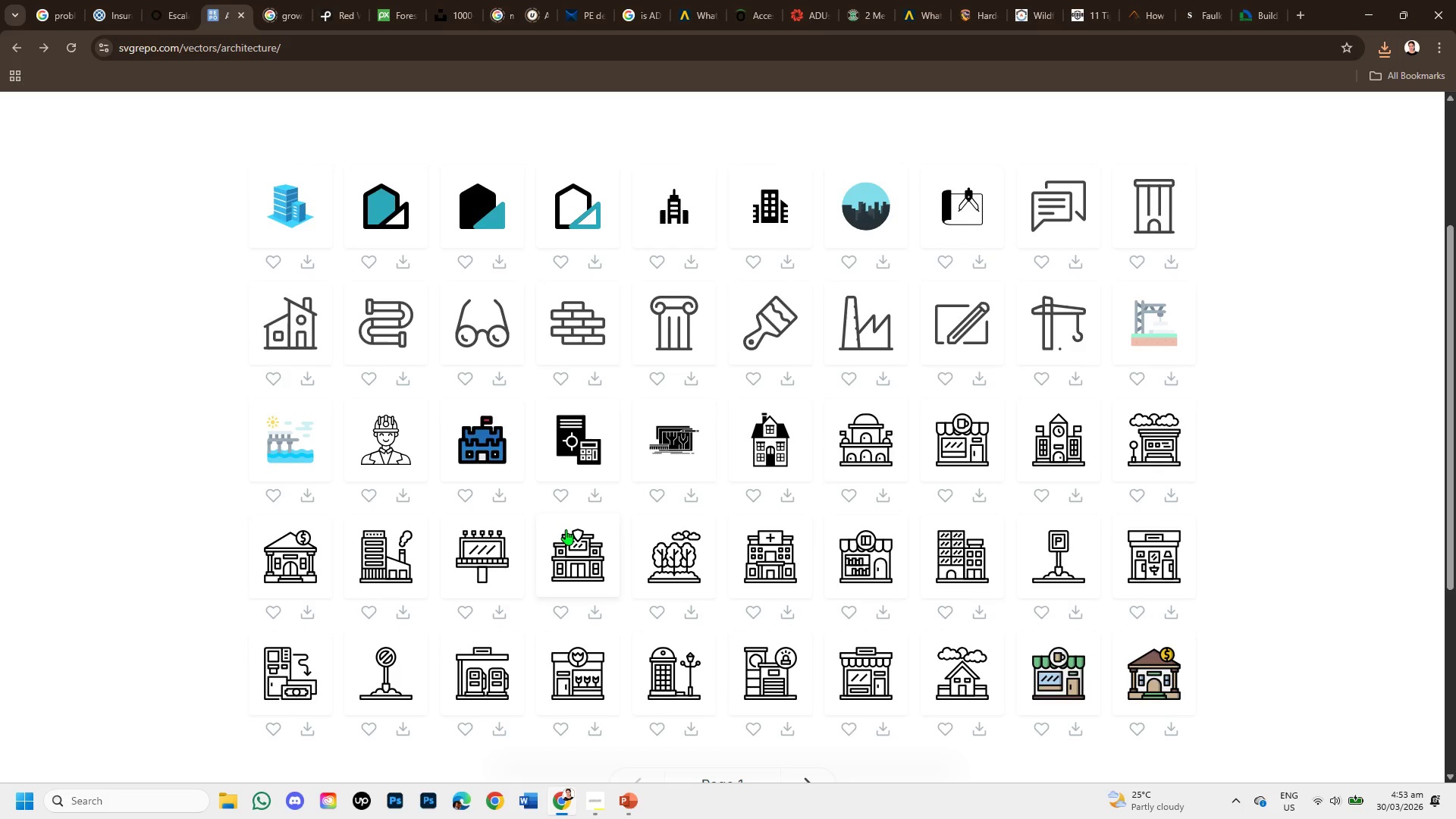 
scroll: coordinate [798, 552], scroll_direction: up, amount: 1.0
 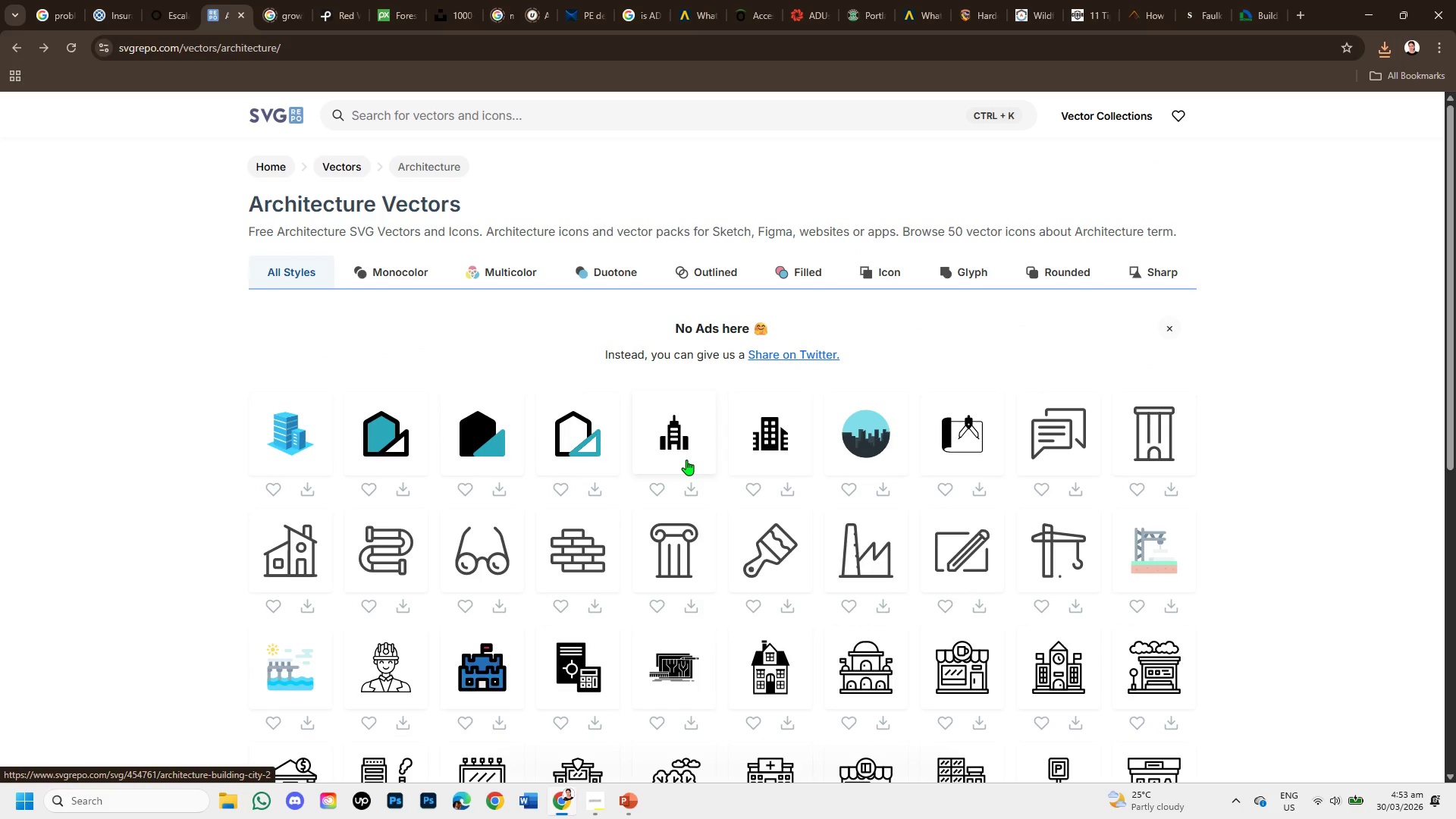 
scroll: coordinate [686, 460], scroll_direction: down, amount: 1.0
 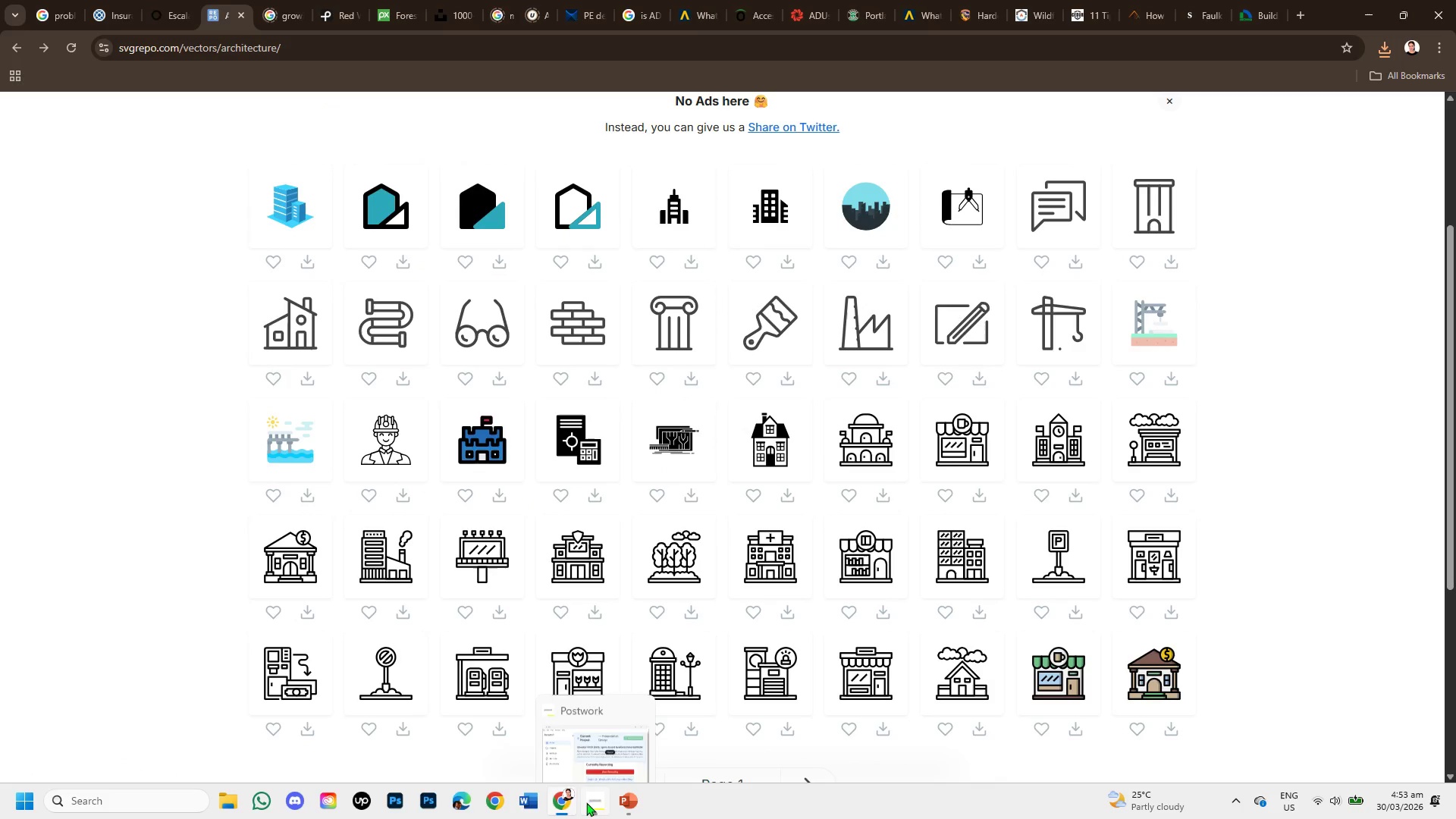 
left_click([620, 802])
 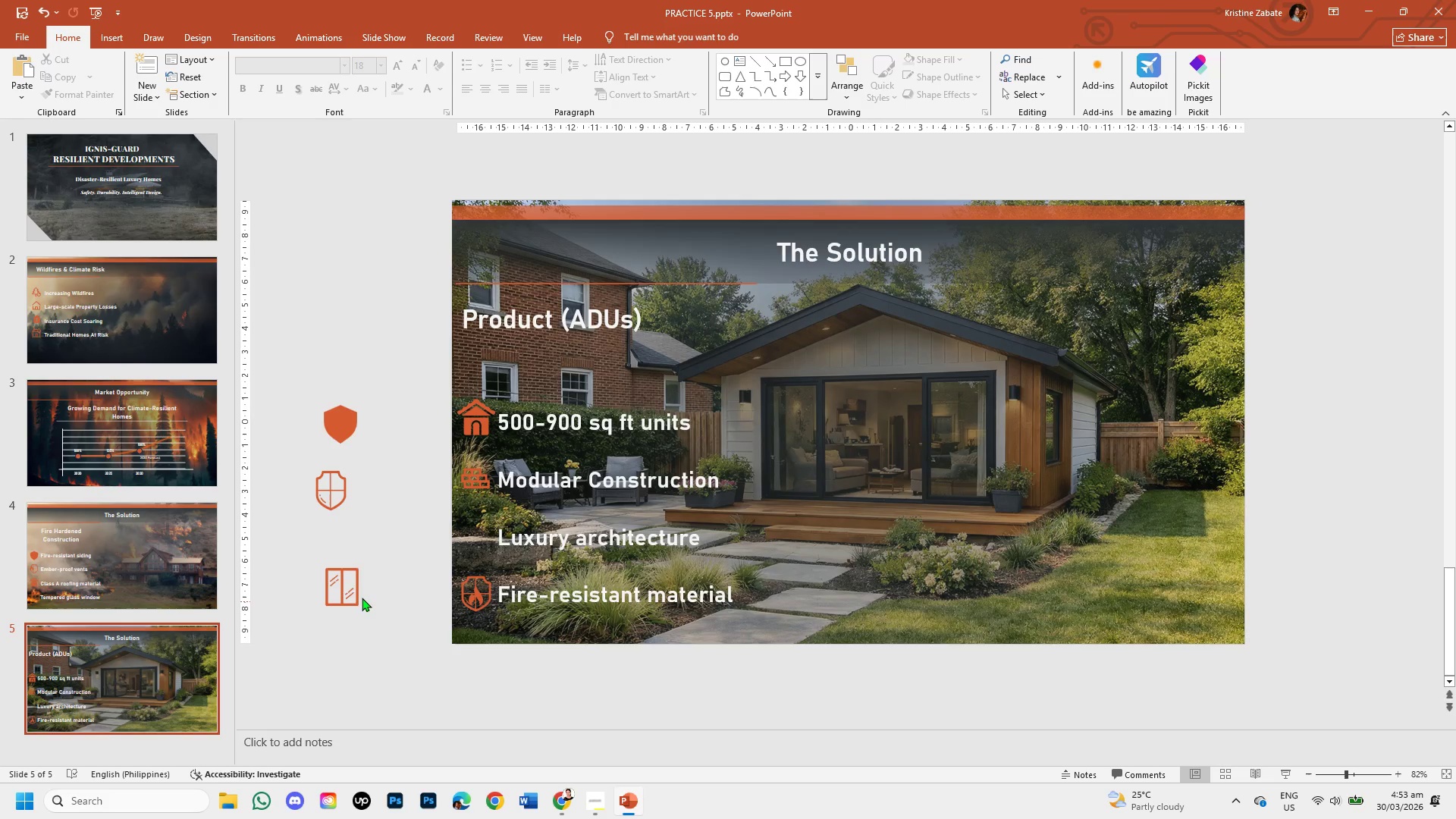 
left_click([353, 588])
 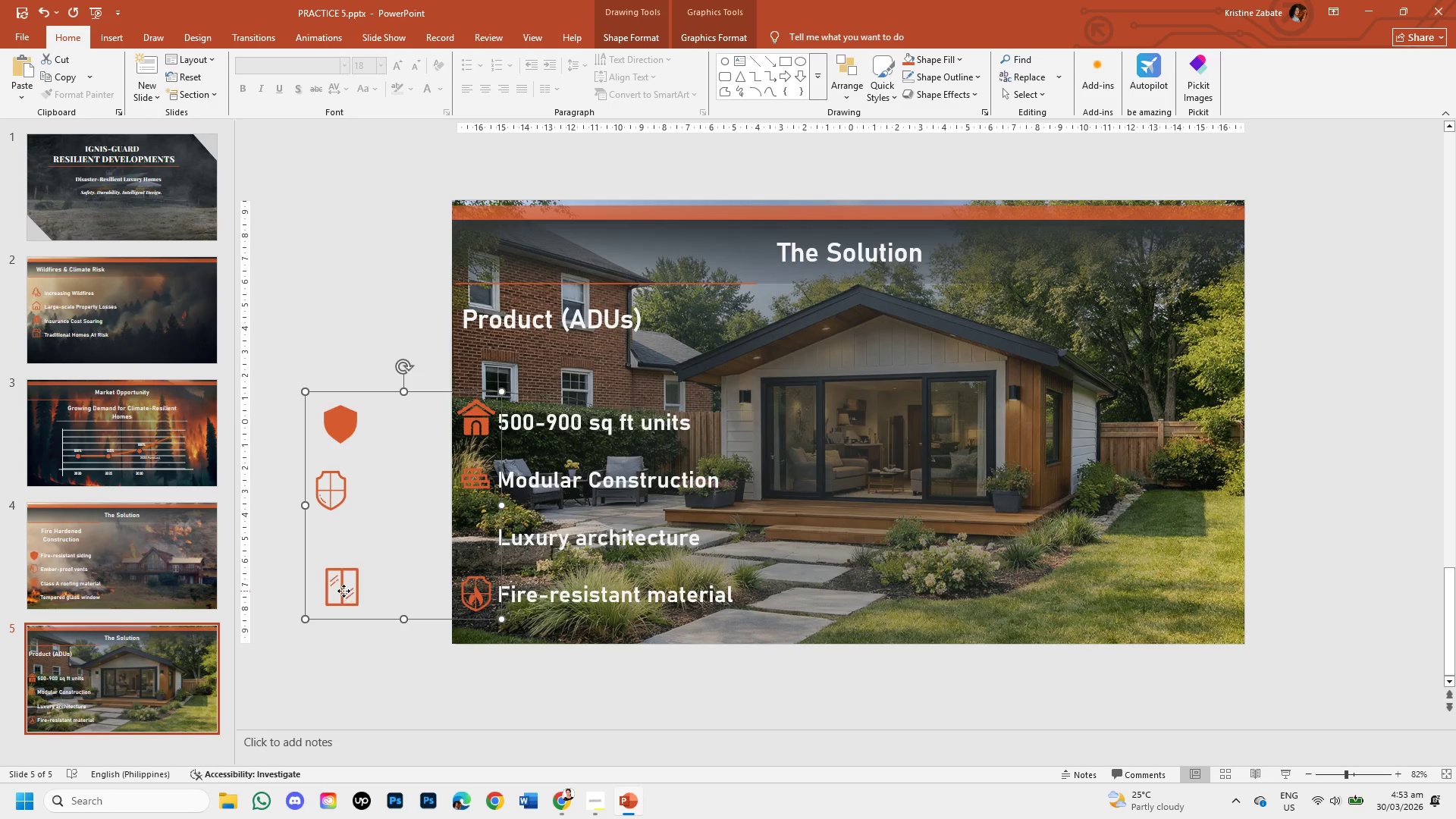 
double_click([344, 591])
 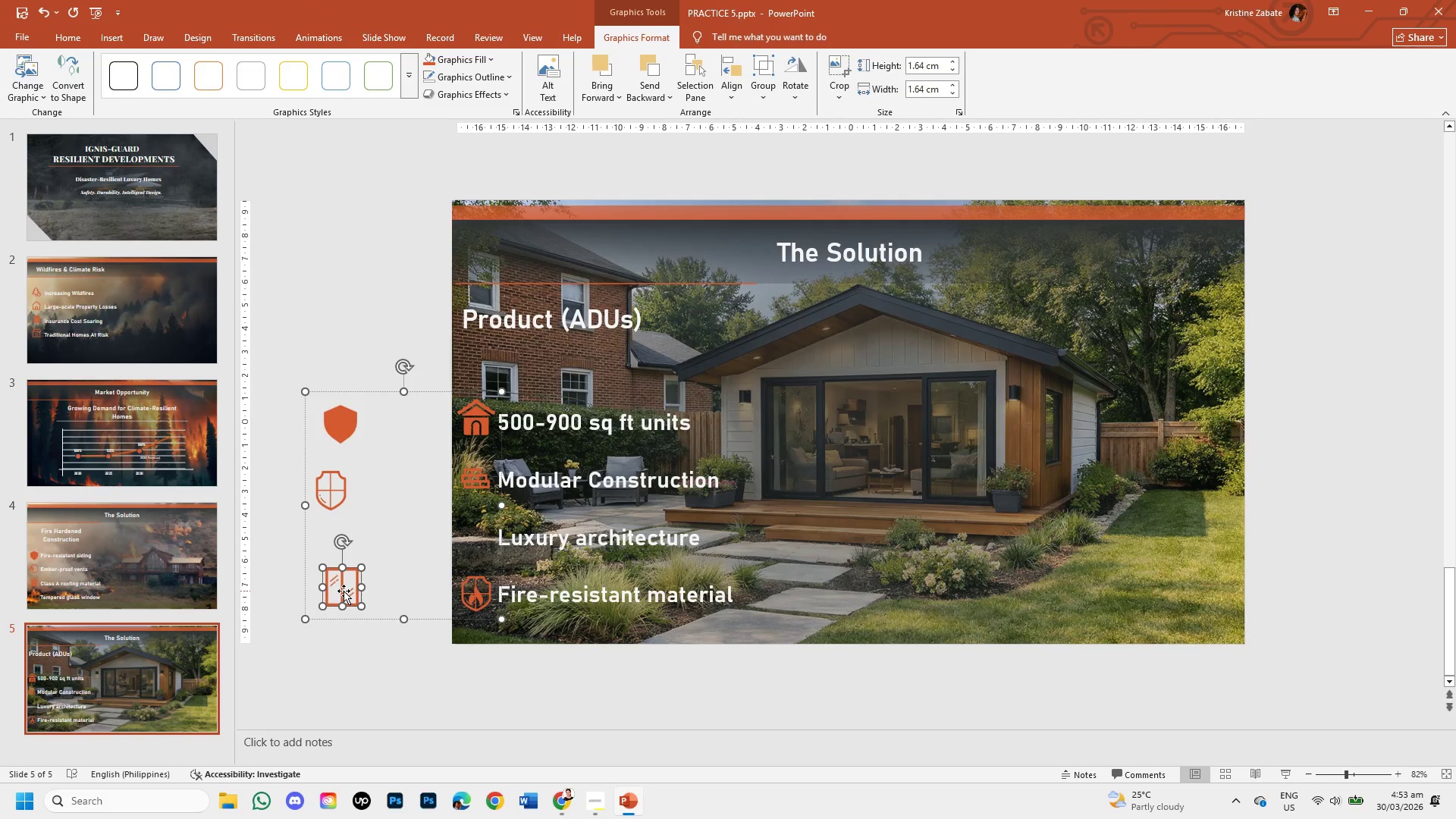 
left_click_drag(start_coordinate=[344, 591], to_coordinate=[478, 538])
 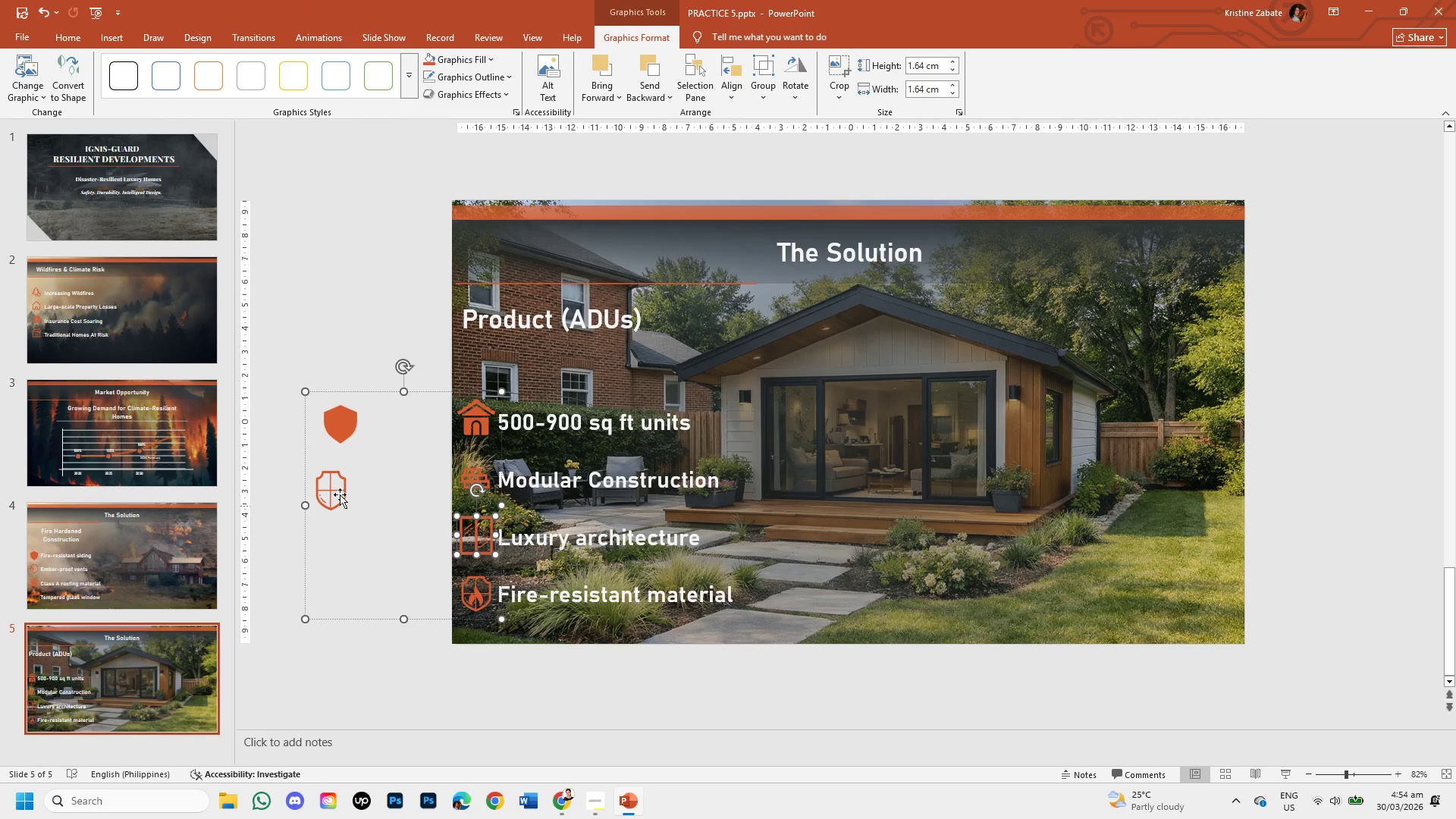 
left_click([329, 488])
 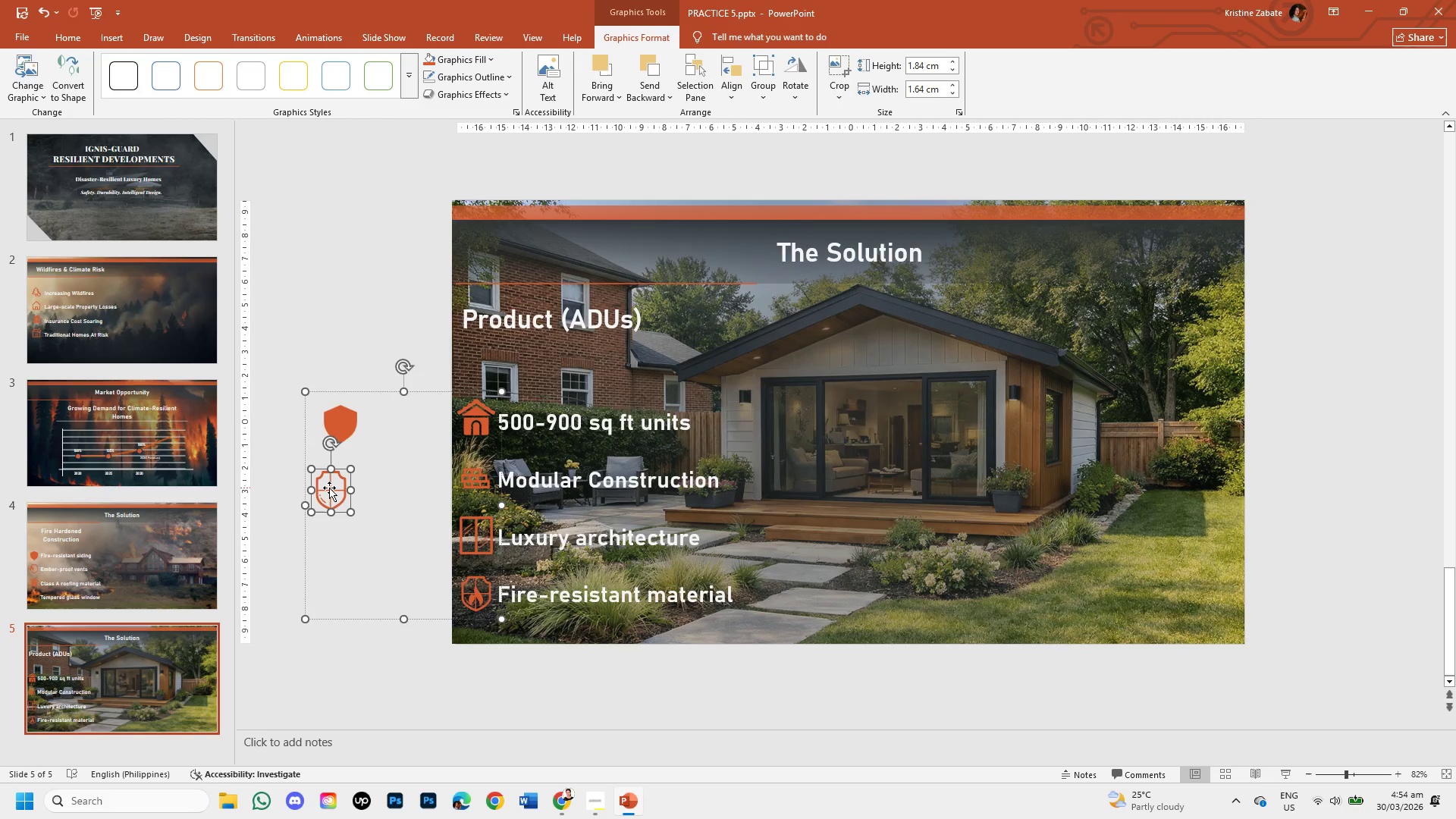 
key(Backspace)
 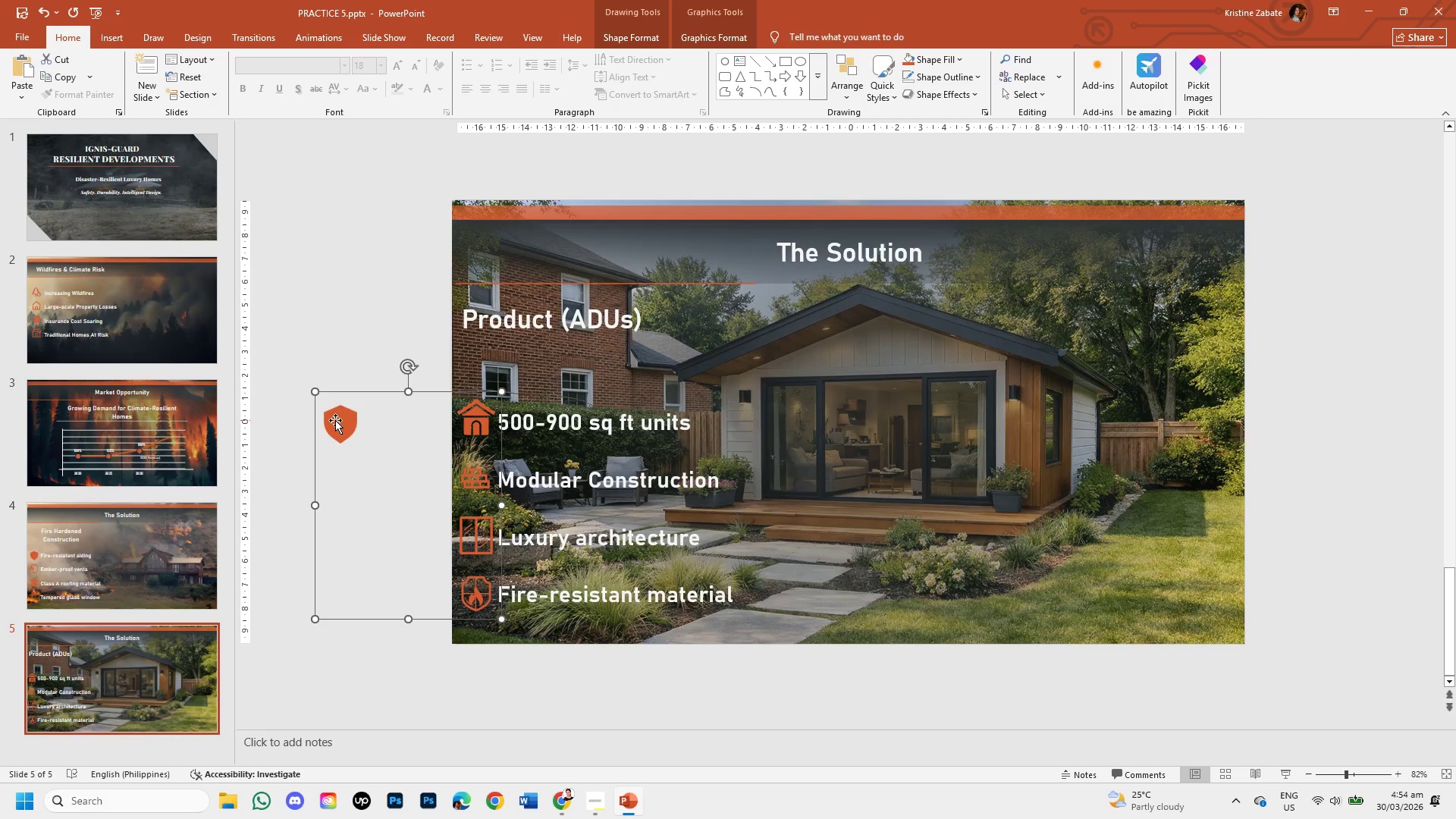 
double_click([335, 420])
 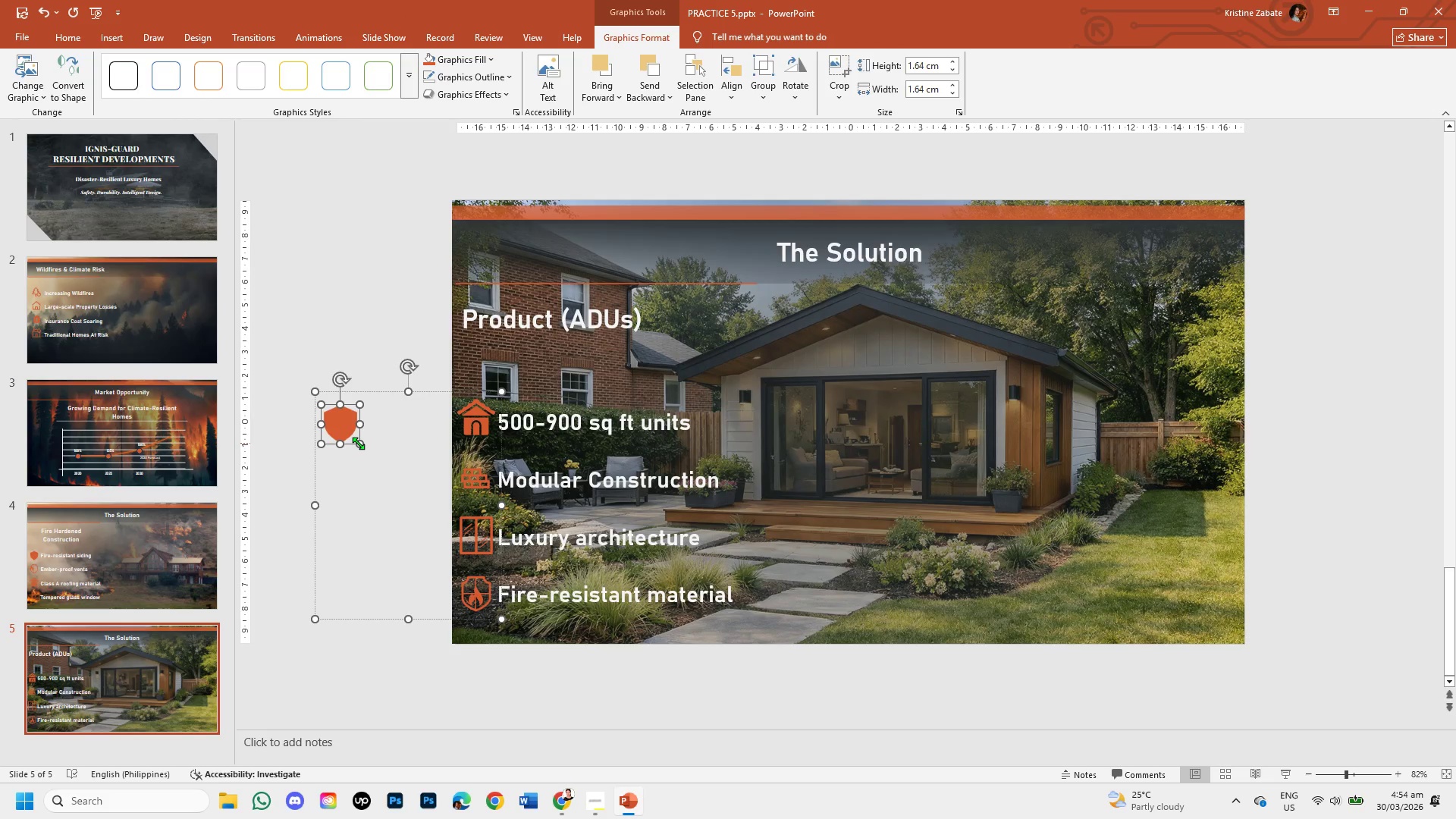 
left_click_drag(start_coordinate=[358, 443], to_coordinate=[349, 438])
 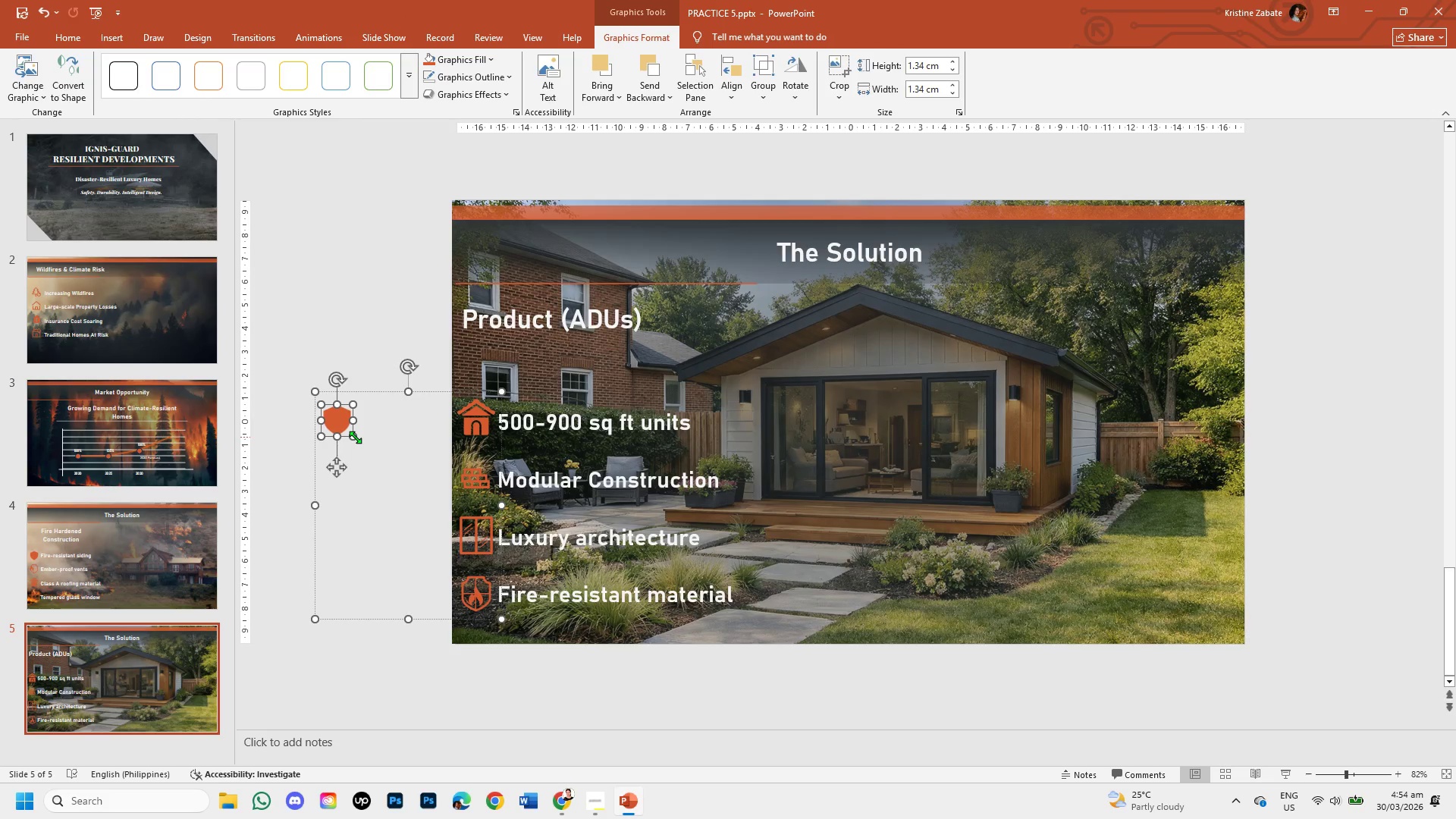 
left_click_drag(start_coordinate=[355, 437], to_coordinate=[345, 432])
 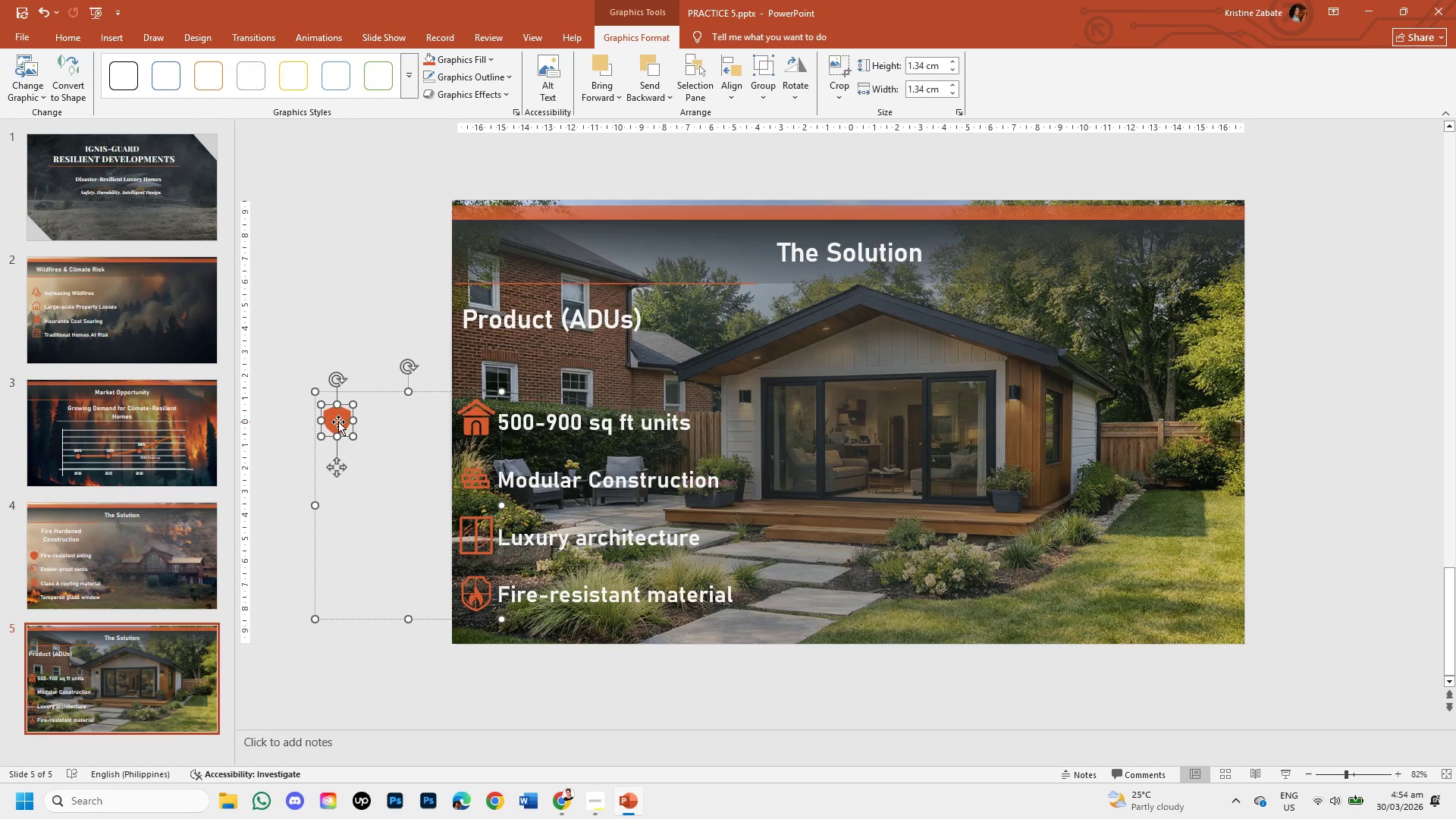 
left_click([338, 422])
 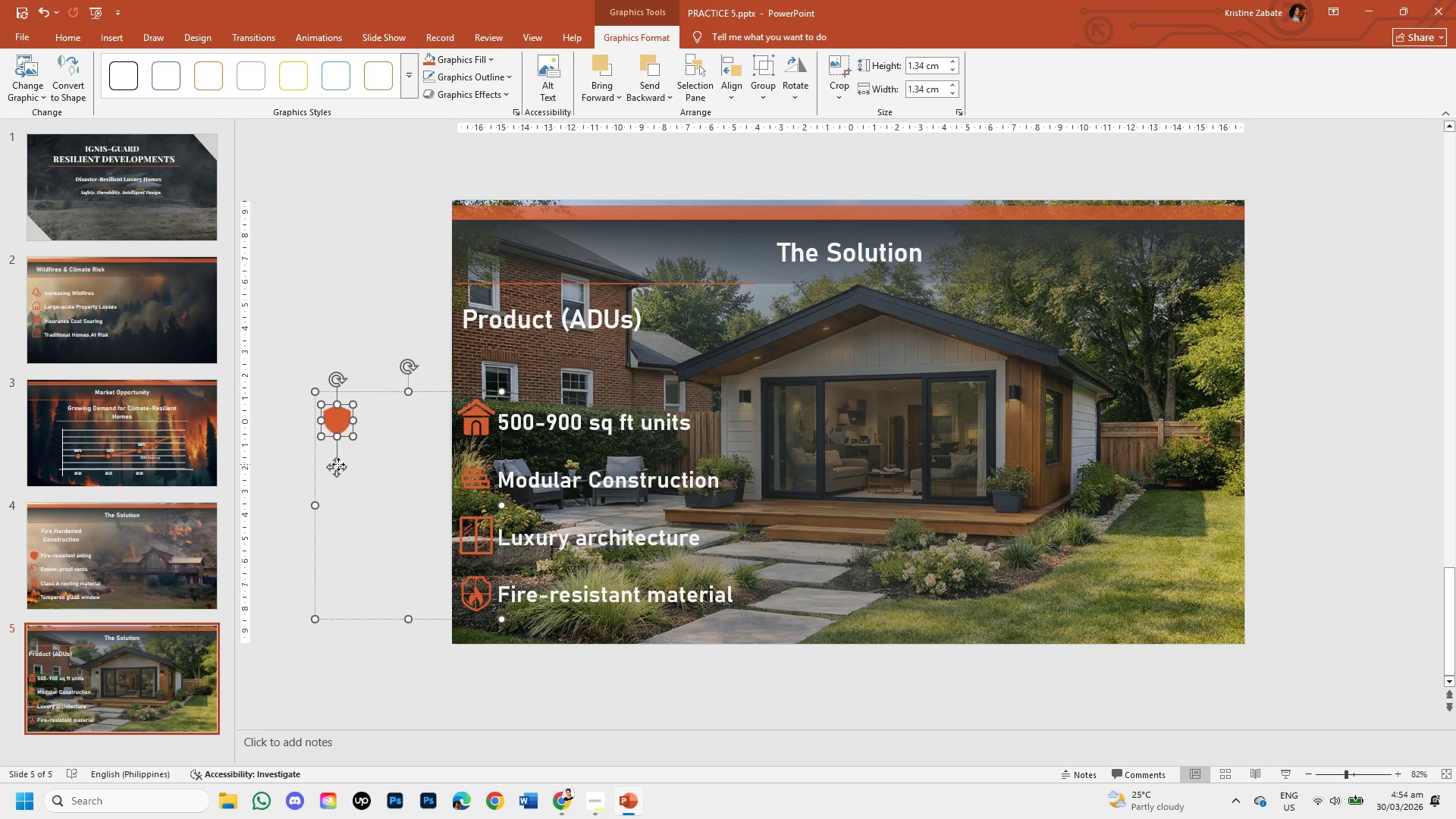 
left_click_drag(start_coordinate=[338, 464], to_coordinate=[478, 580])
 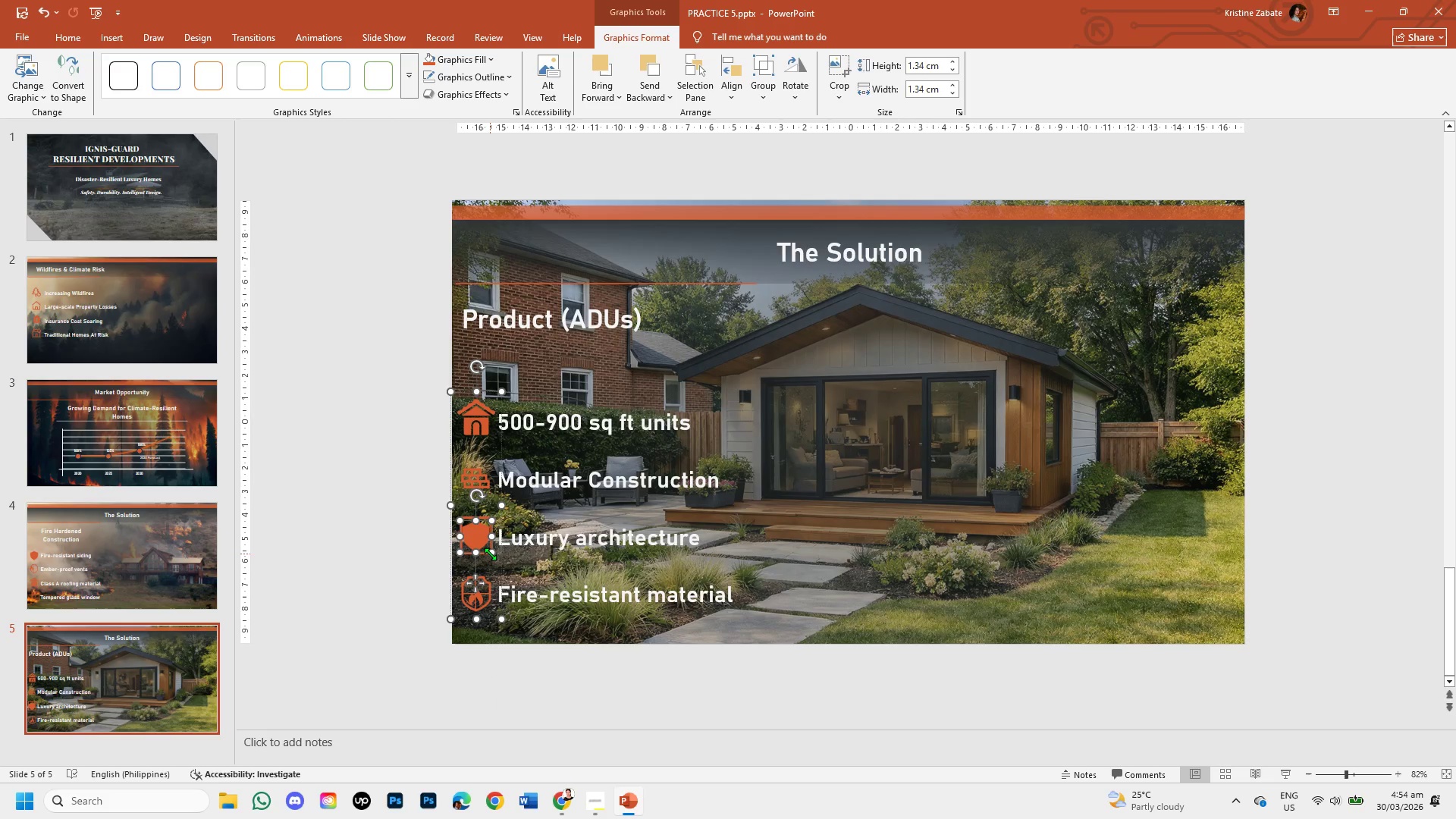 
left_click_drag(start_coordinate=[490, 554], to_coordinate=[482, 545])
 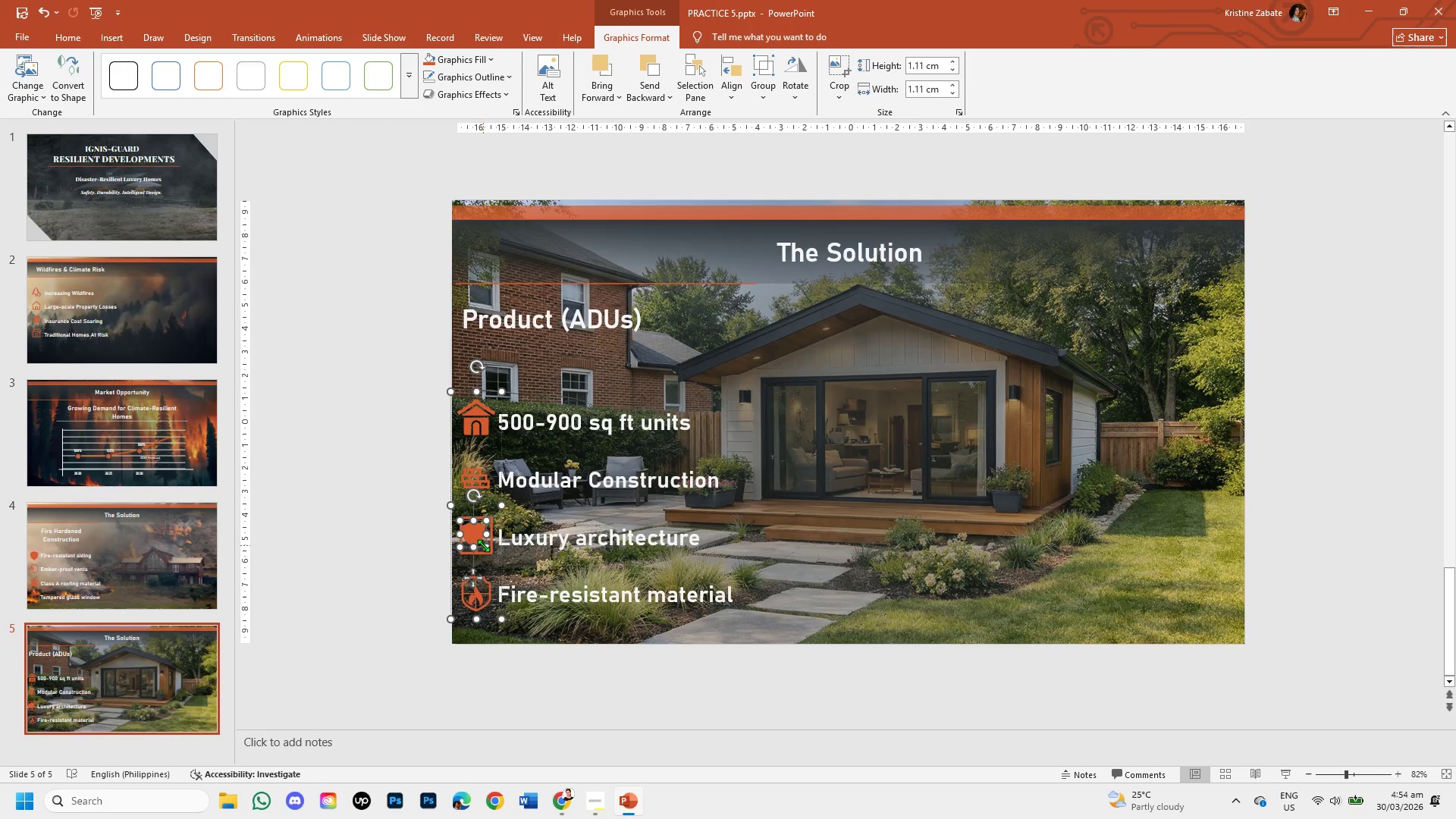 
left_click_drag(start_coordinate=[483, 545], to_coordinate=[478, 543])
 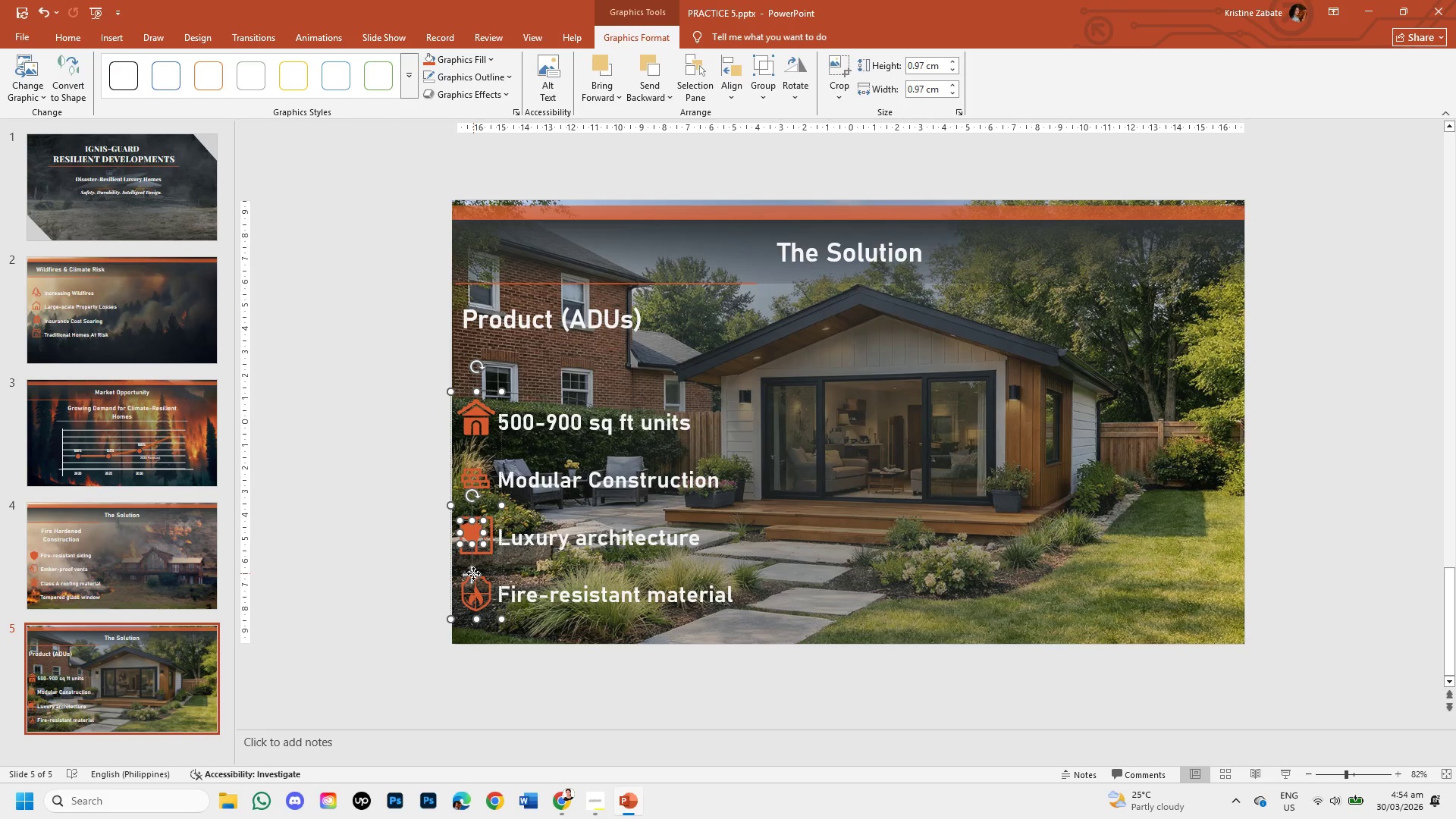 
left_click_drag(start_coordinate=[473, 573], to_coordinate=[479, 576])
 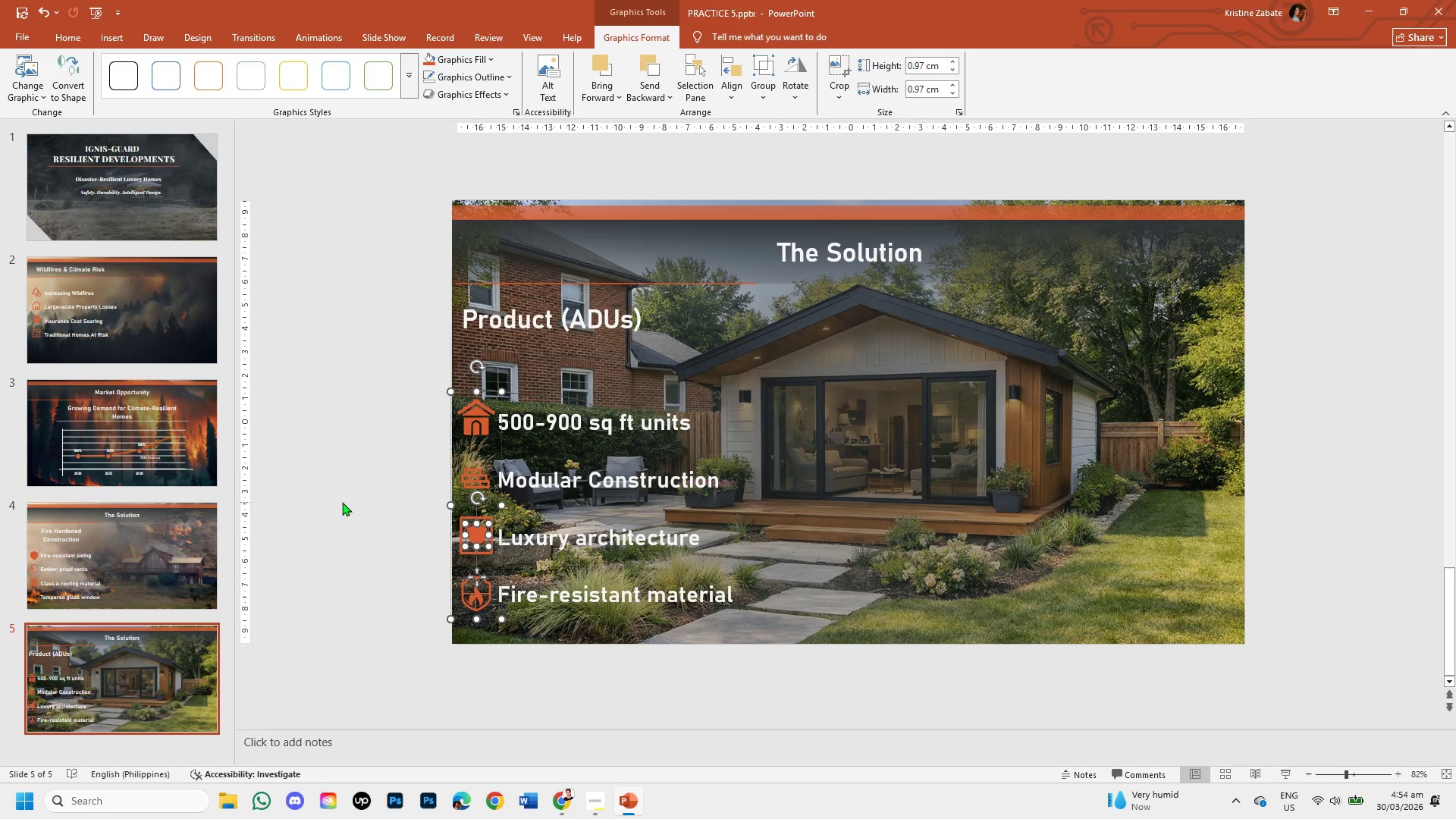 
left_click([342, 502])
 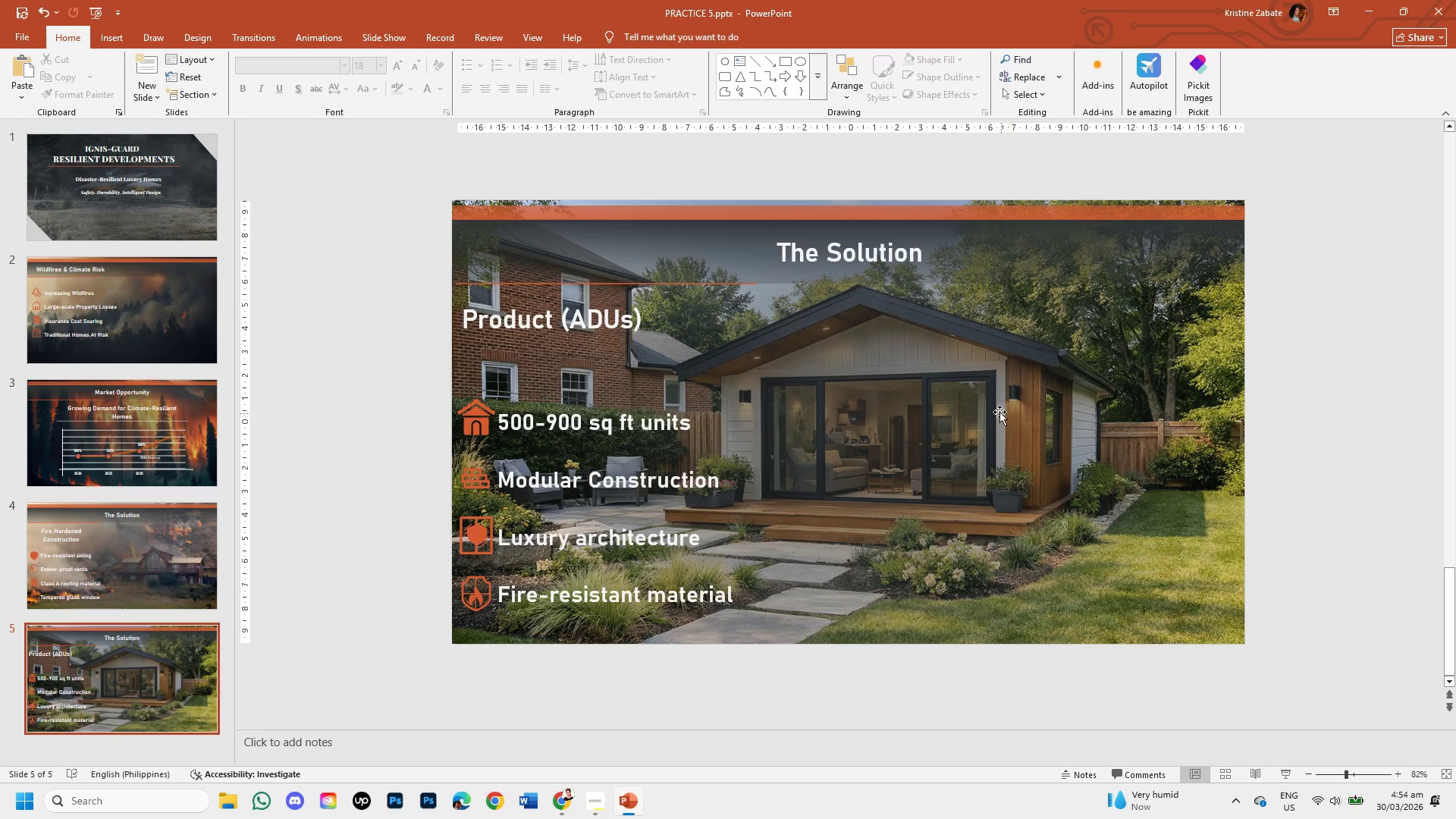 
wait(12.69)
 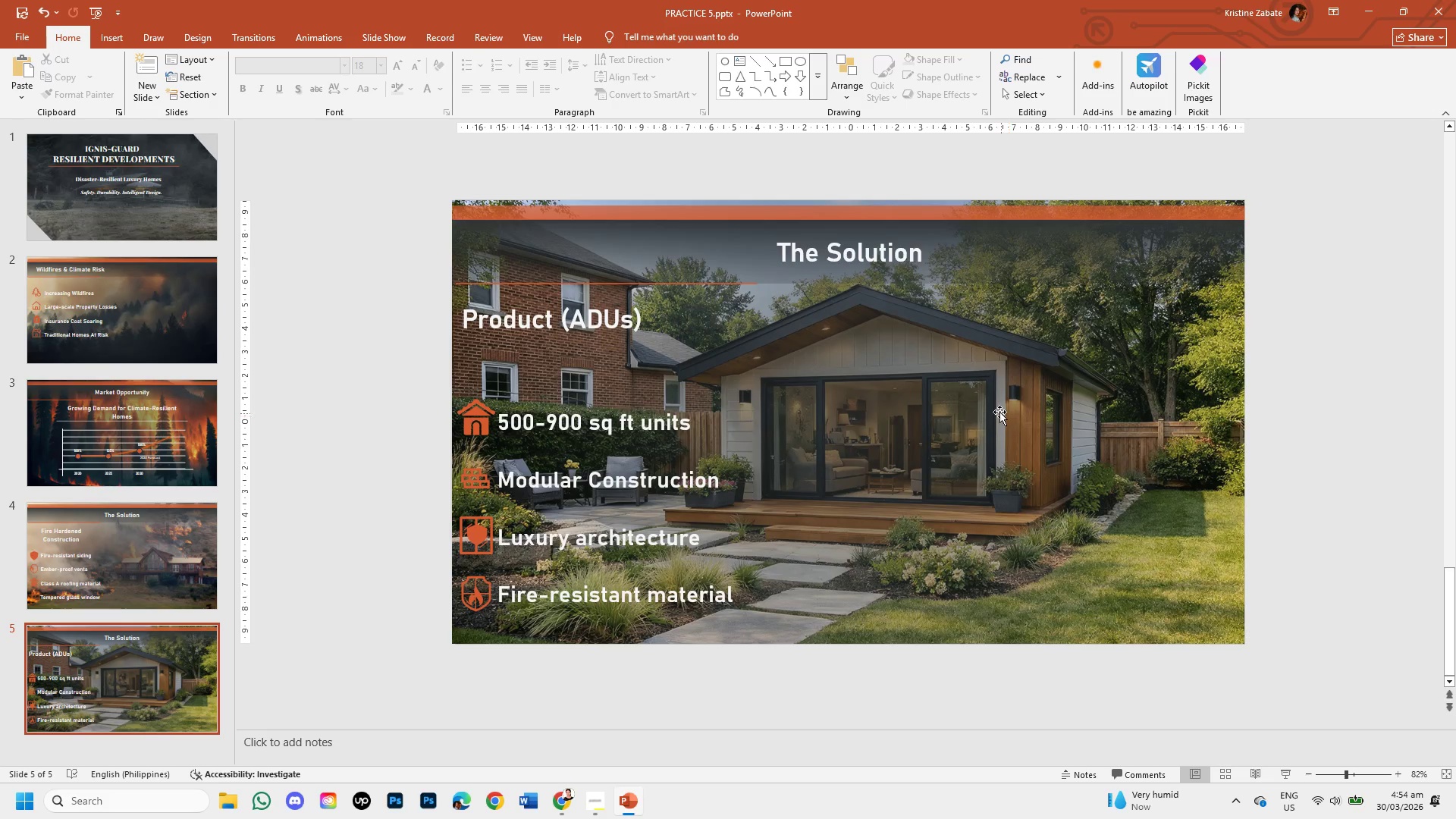 
left_click([105, 45])
 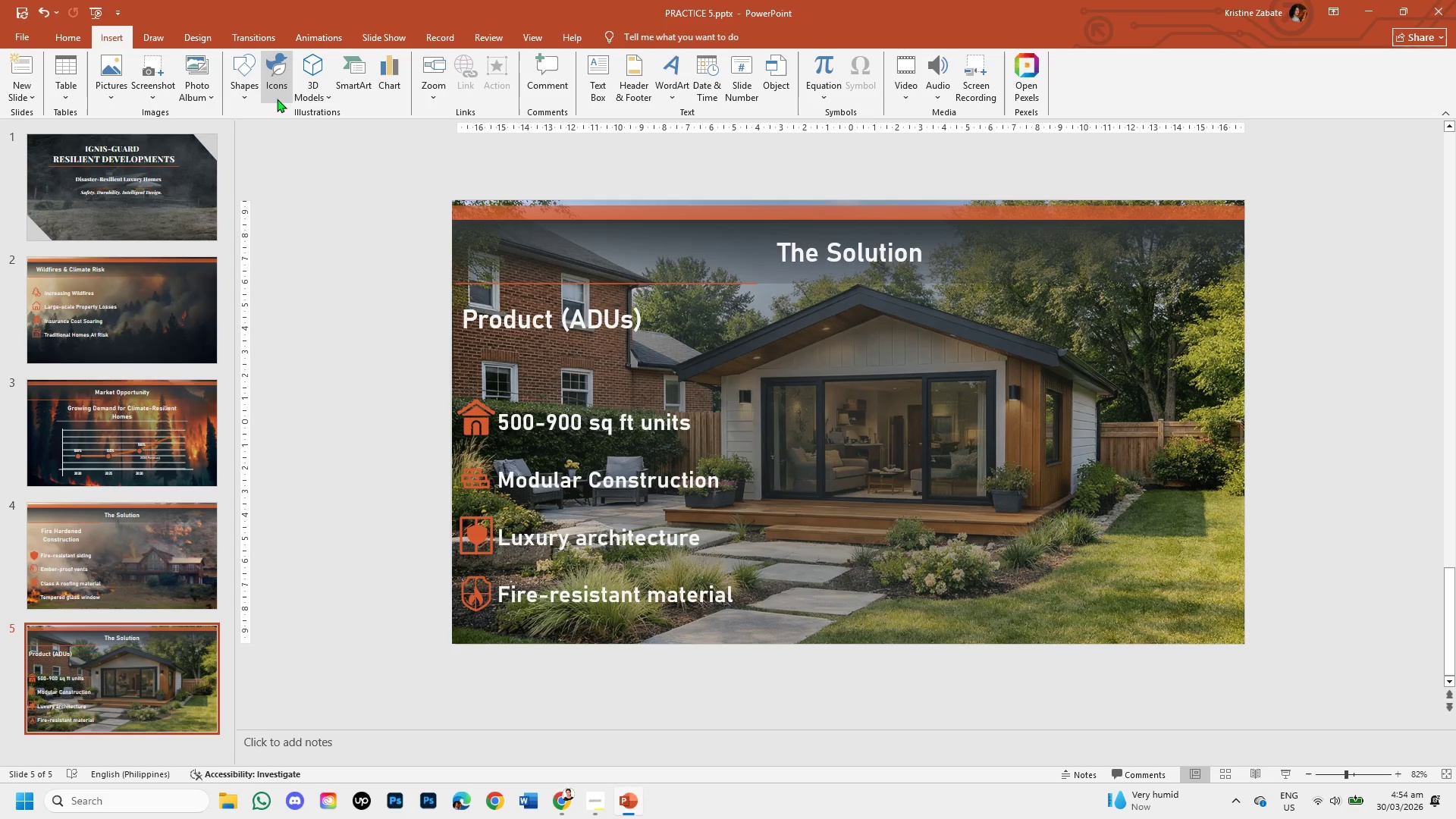 
left_click([244, 86])
 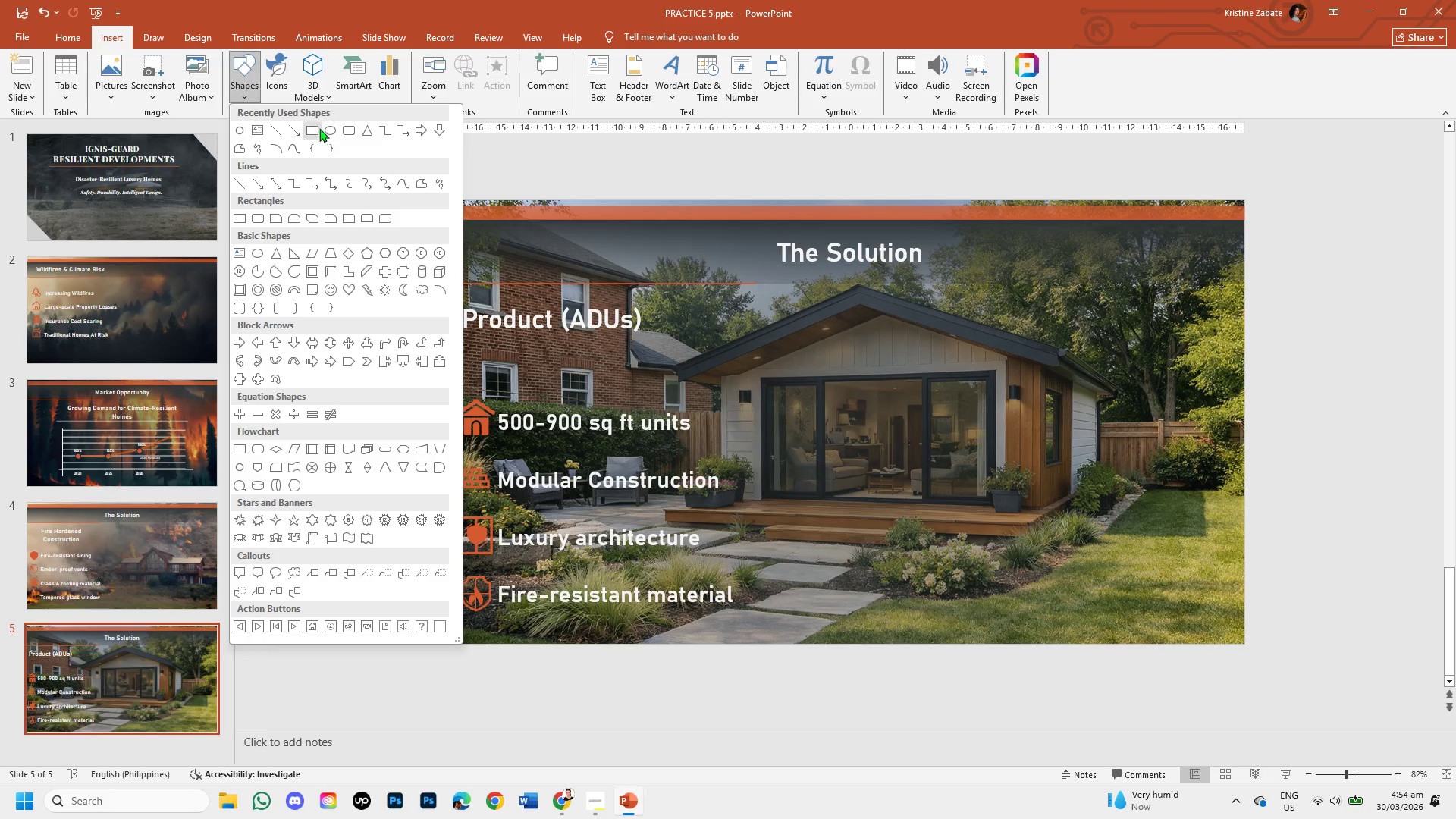 
left_click([316, 127])
 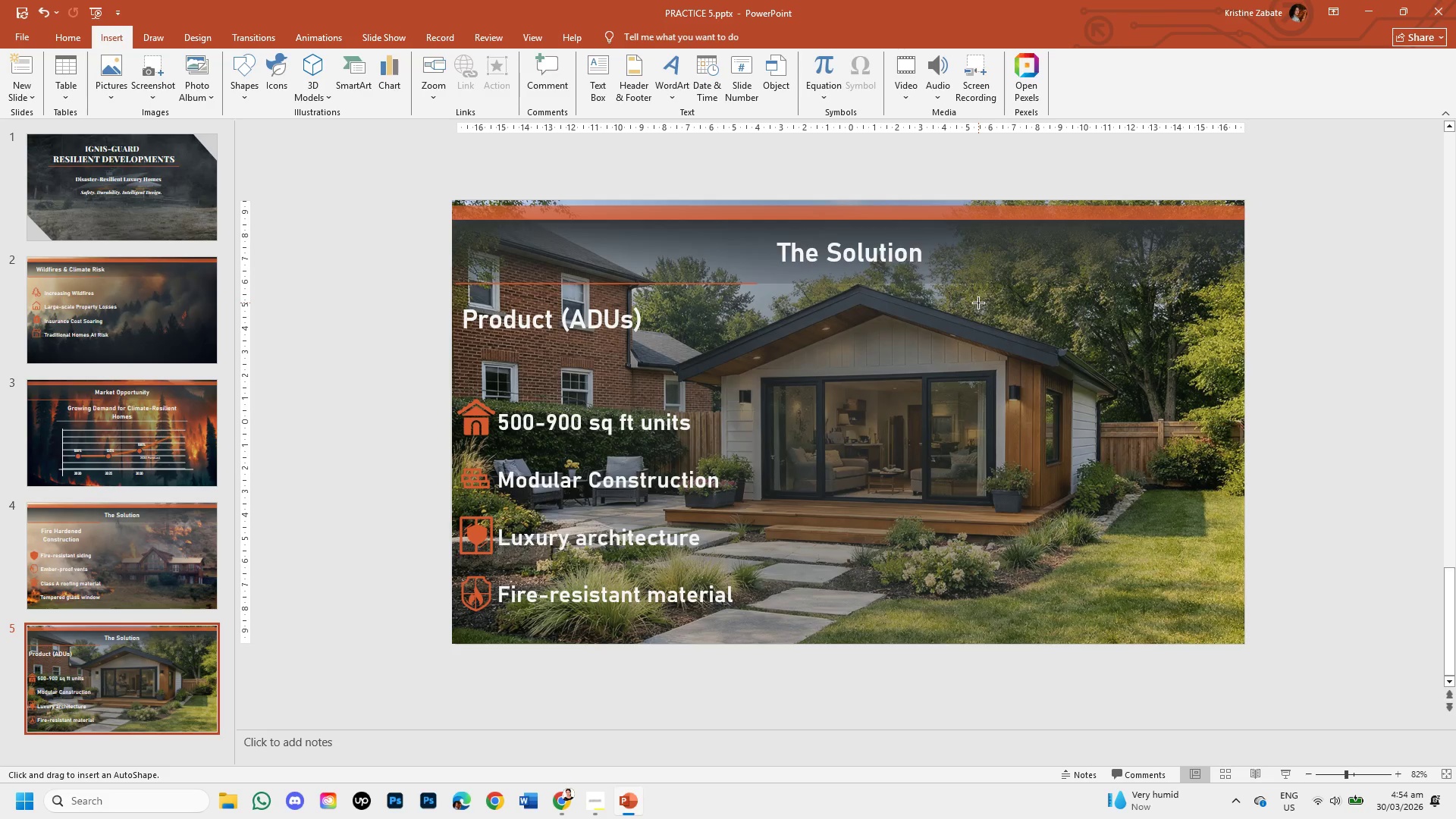 
left_click_drag(start_coordinate=[962, 311], to_coordinate=[1216, 612])
 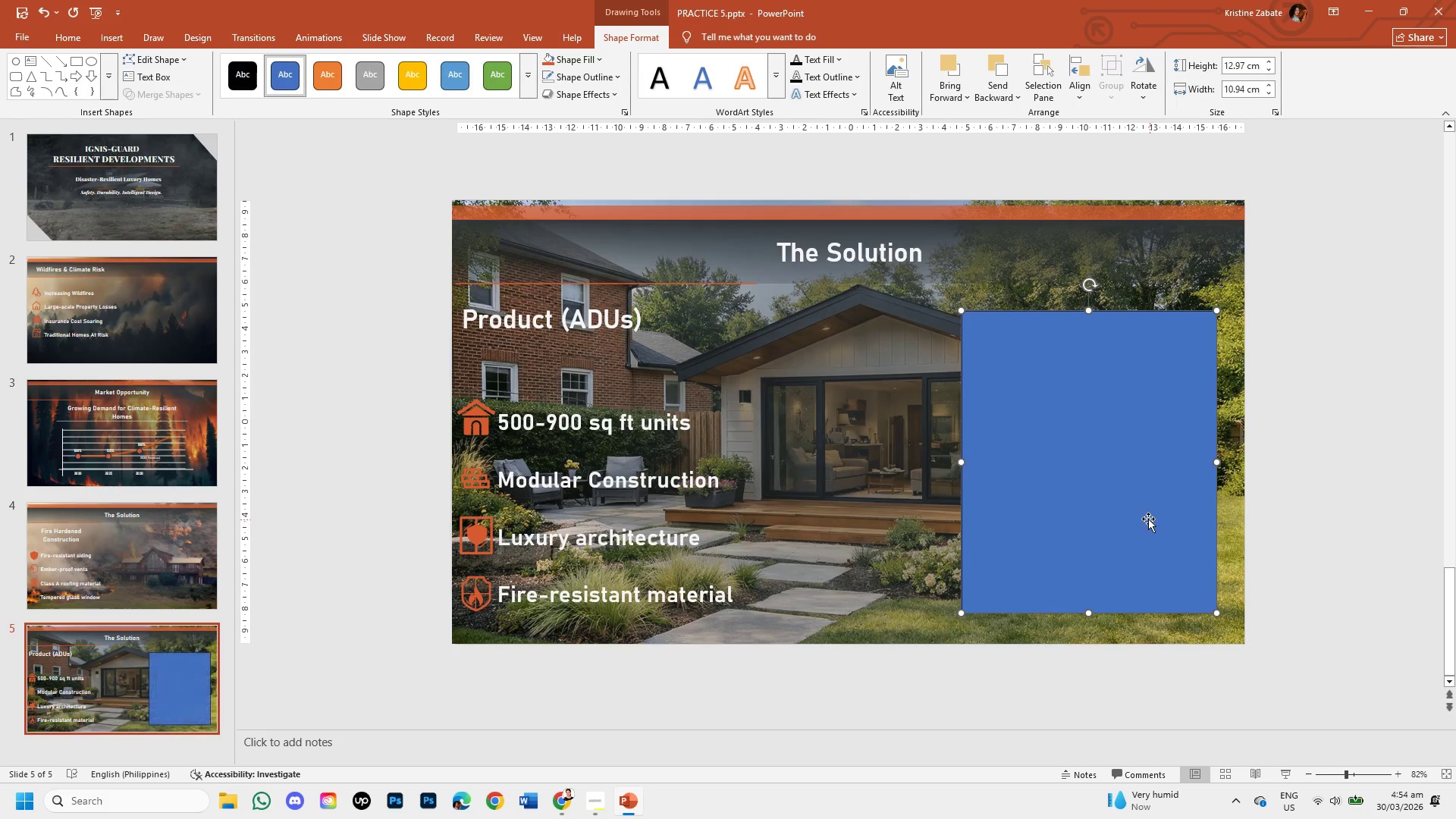 
left_click_drag(start_coordinate=[1147, 518], to_coordinate=[1168, 519])
 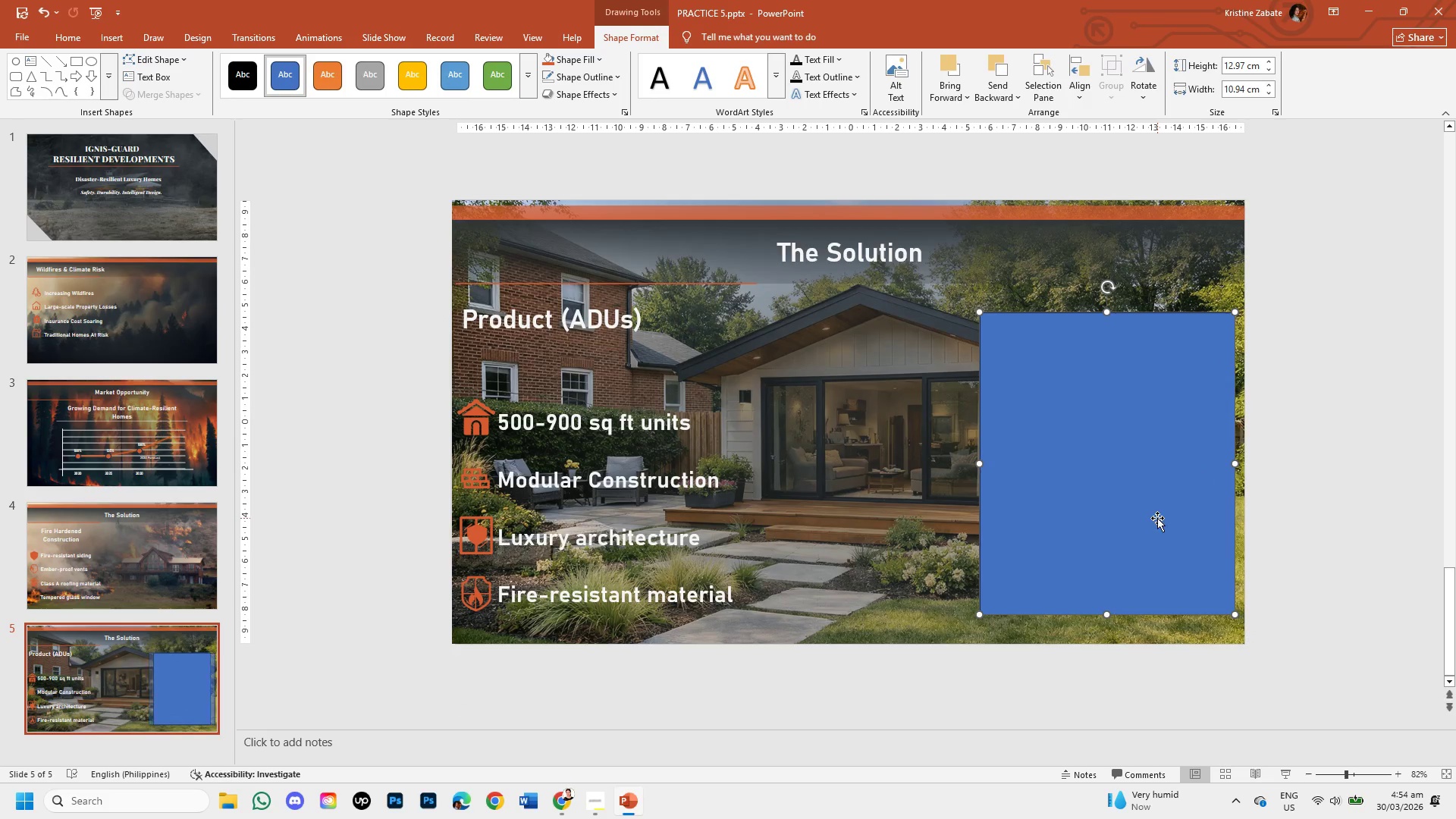 
double_click([1157, 518])
 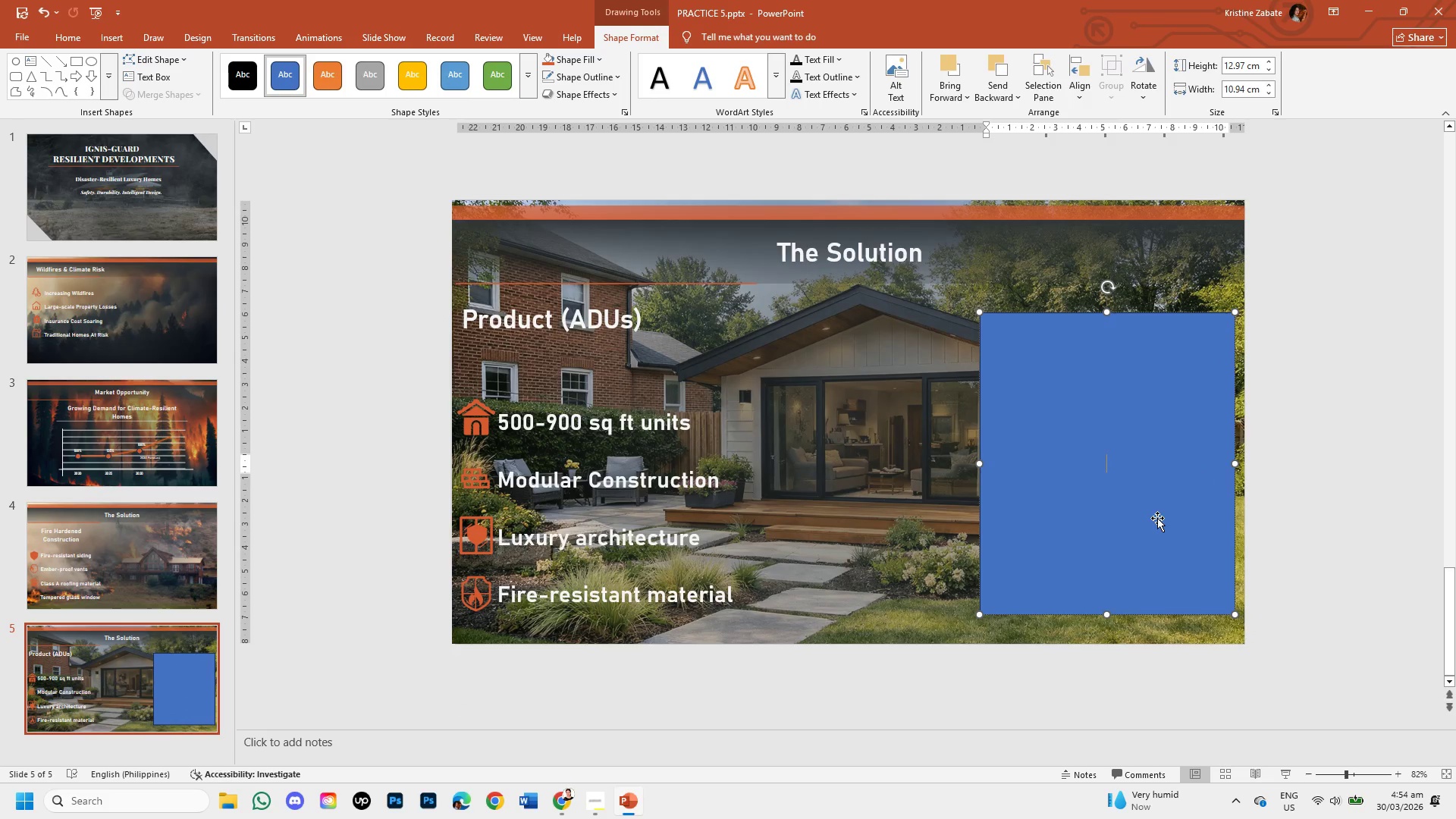 
right_click([1157, 518])
 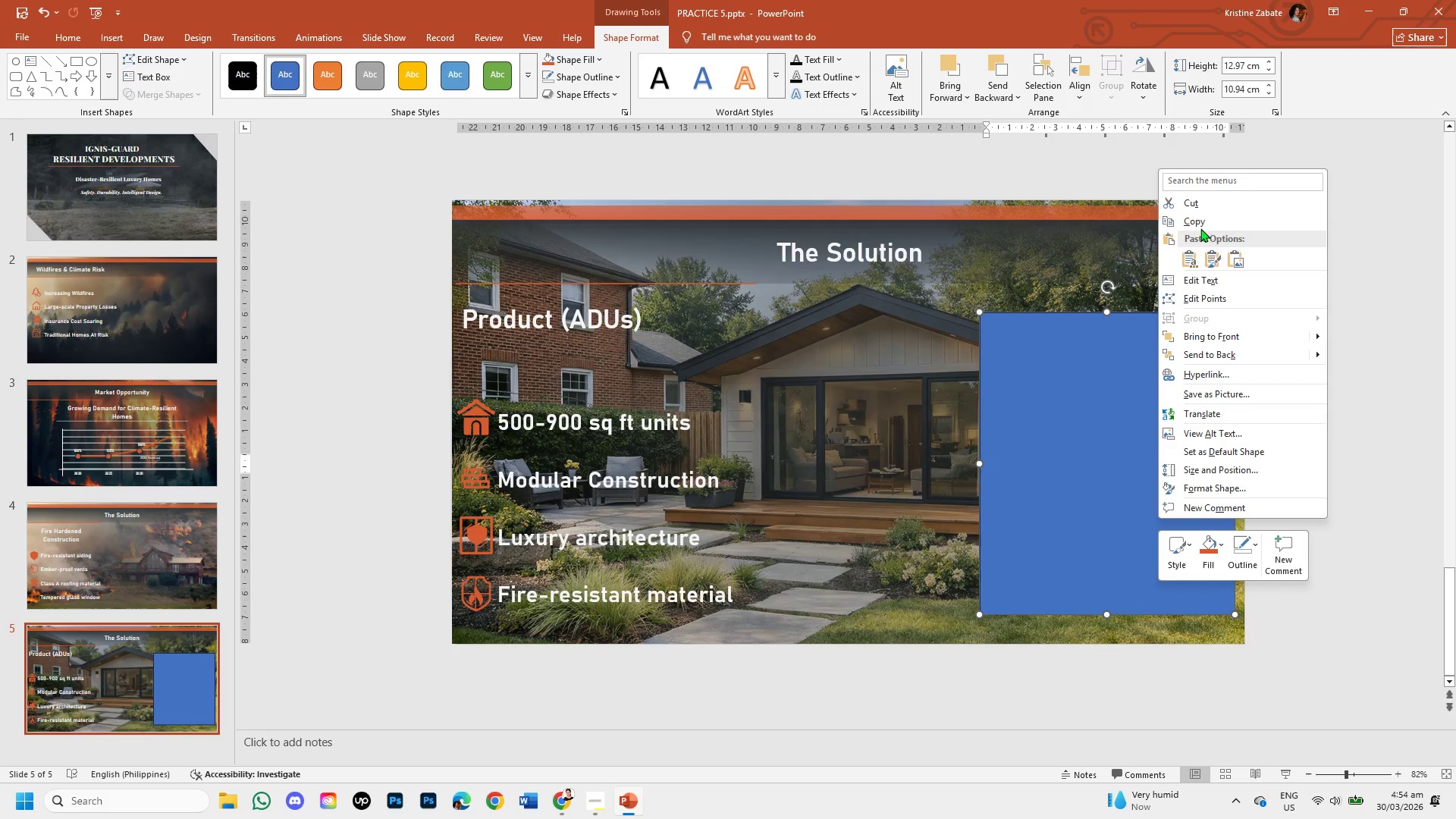 
left_click([1202, 216])
 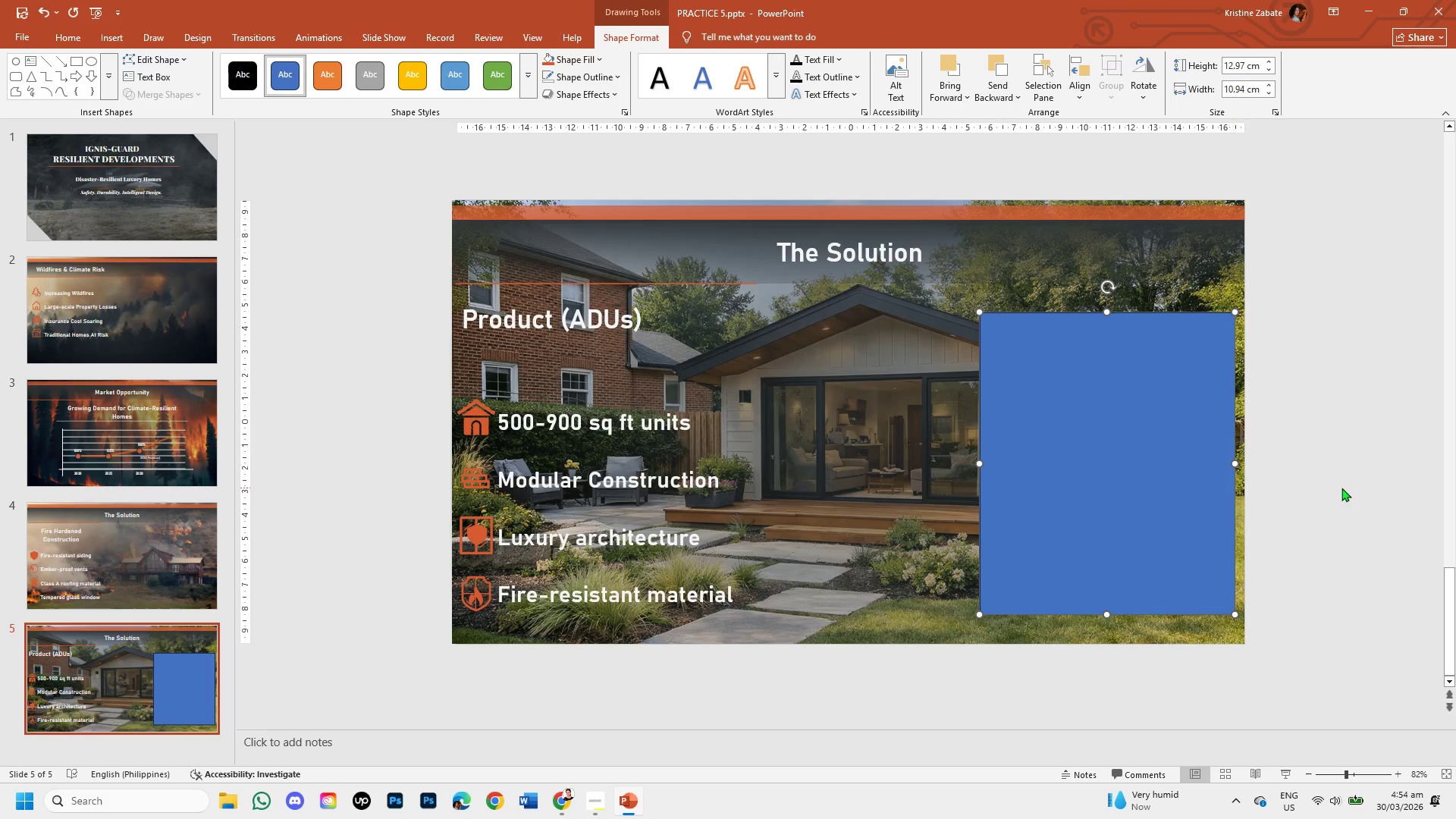 
left_click([1352, 491])
 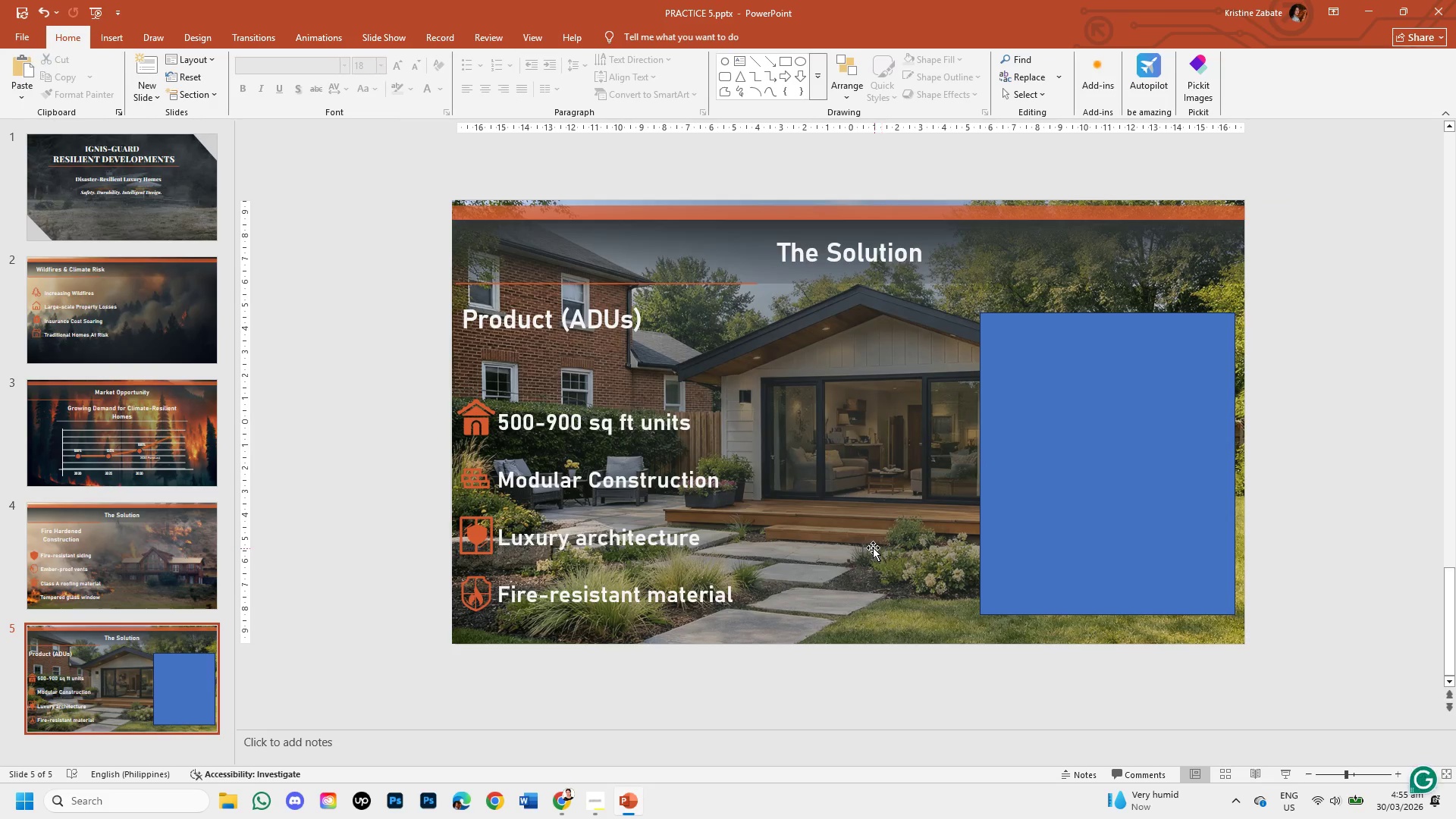 
key(Control+C)
 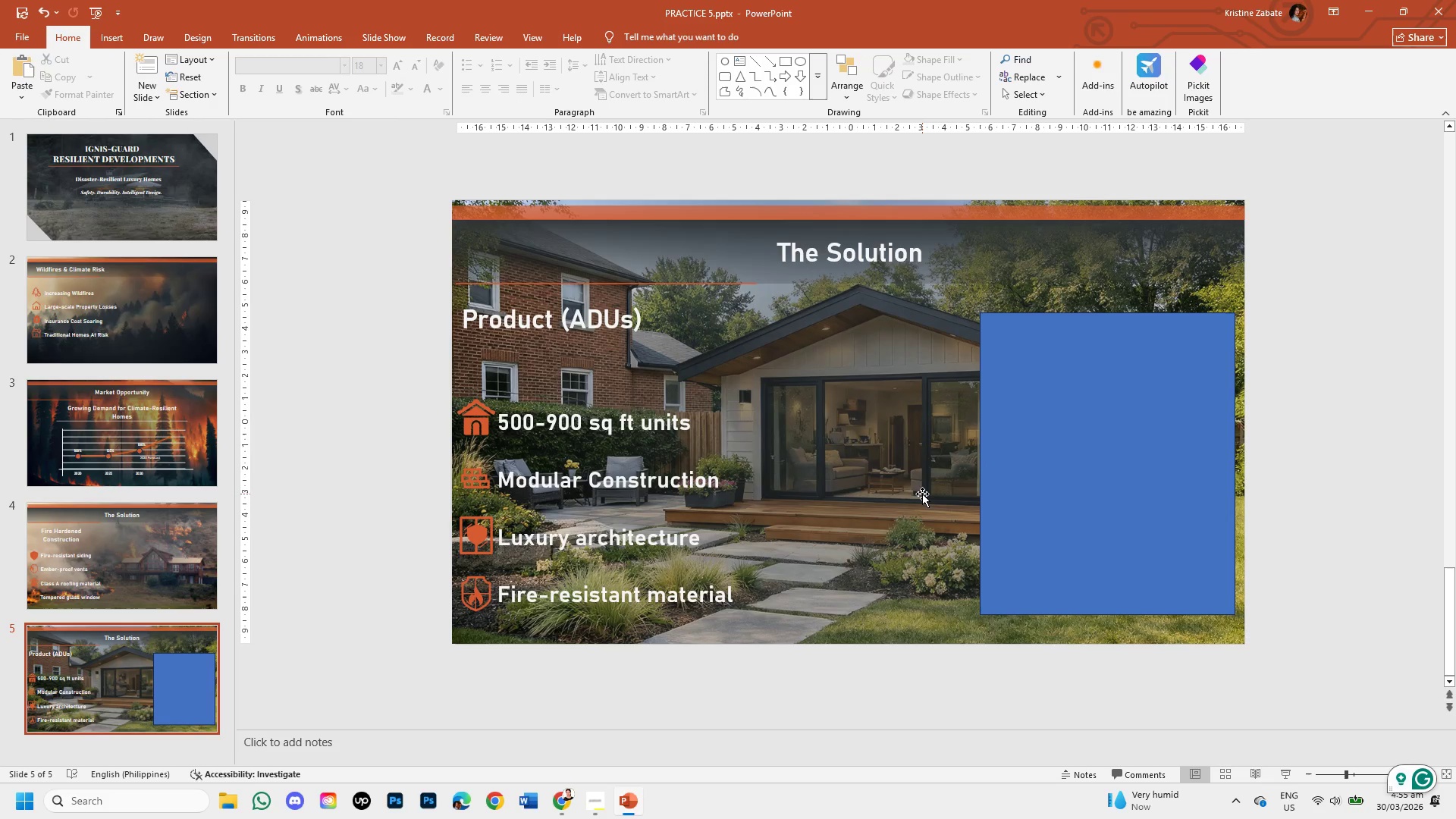 
key(Control+V)
 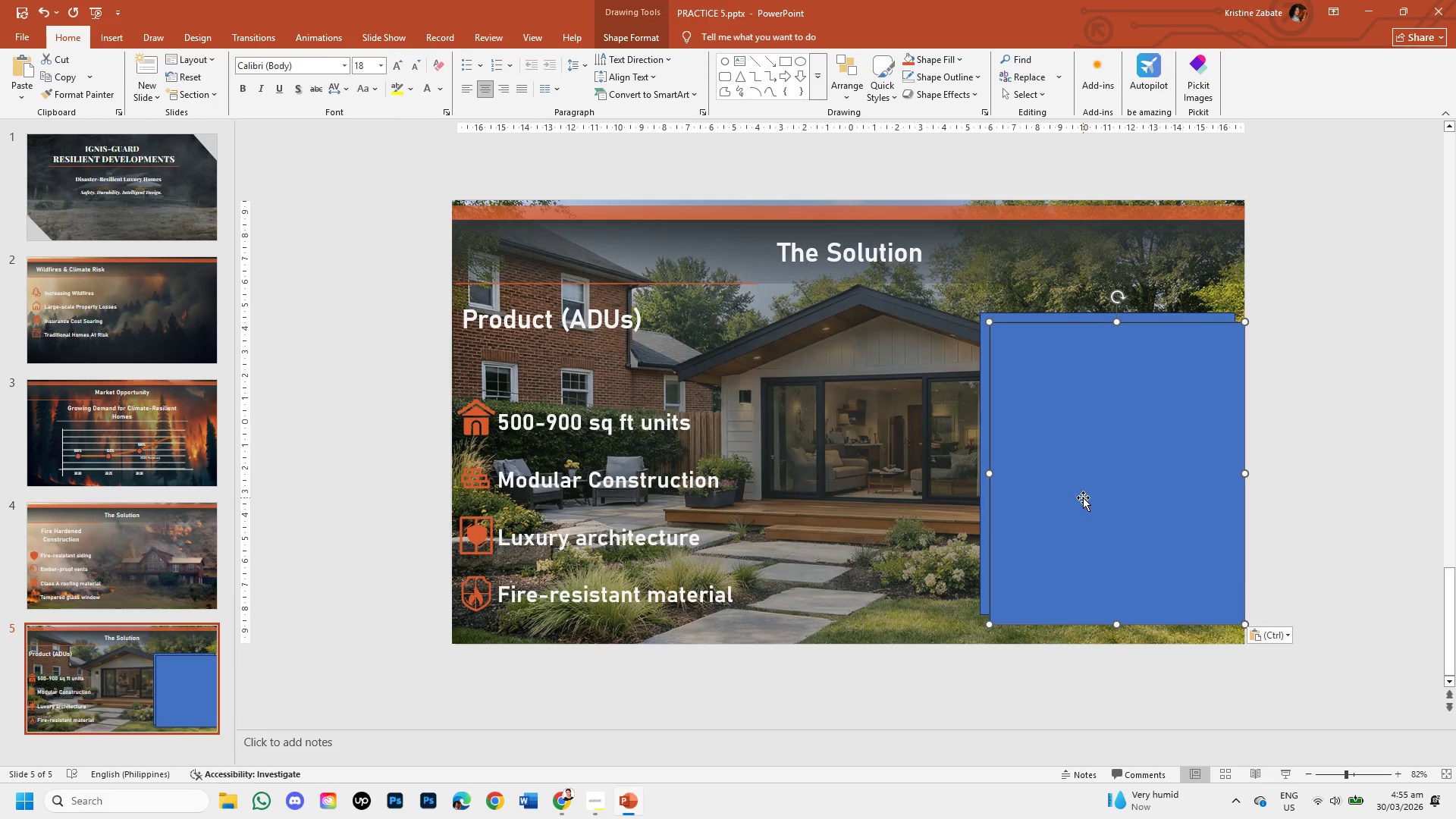 
left_click([1083, 497])
 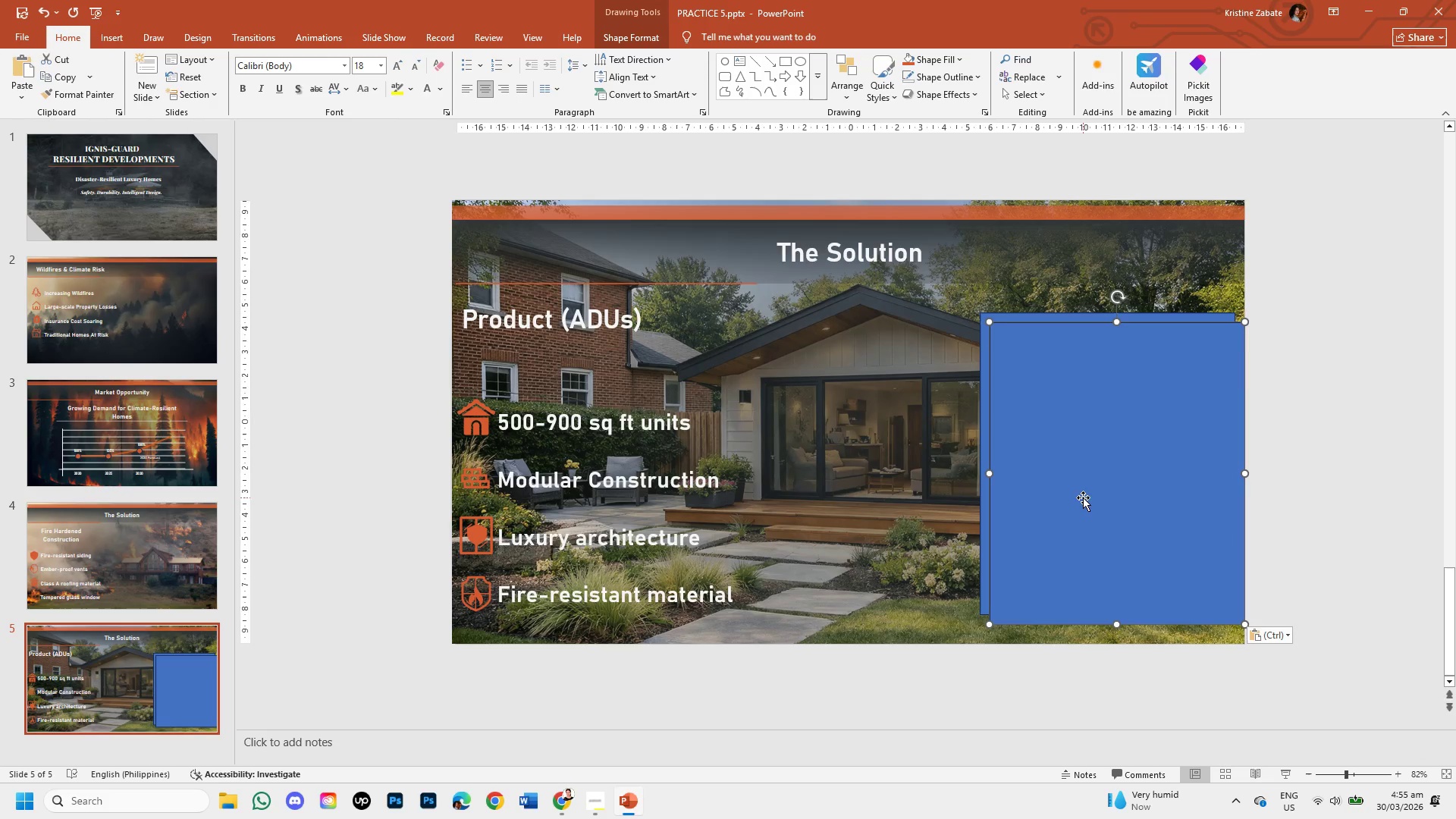 
left_click_drag(start_coordinate=[1083, 497], to_coordinate=[871, 469])
 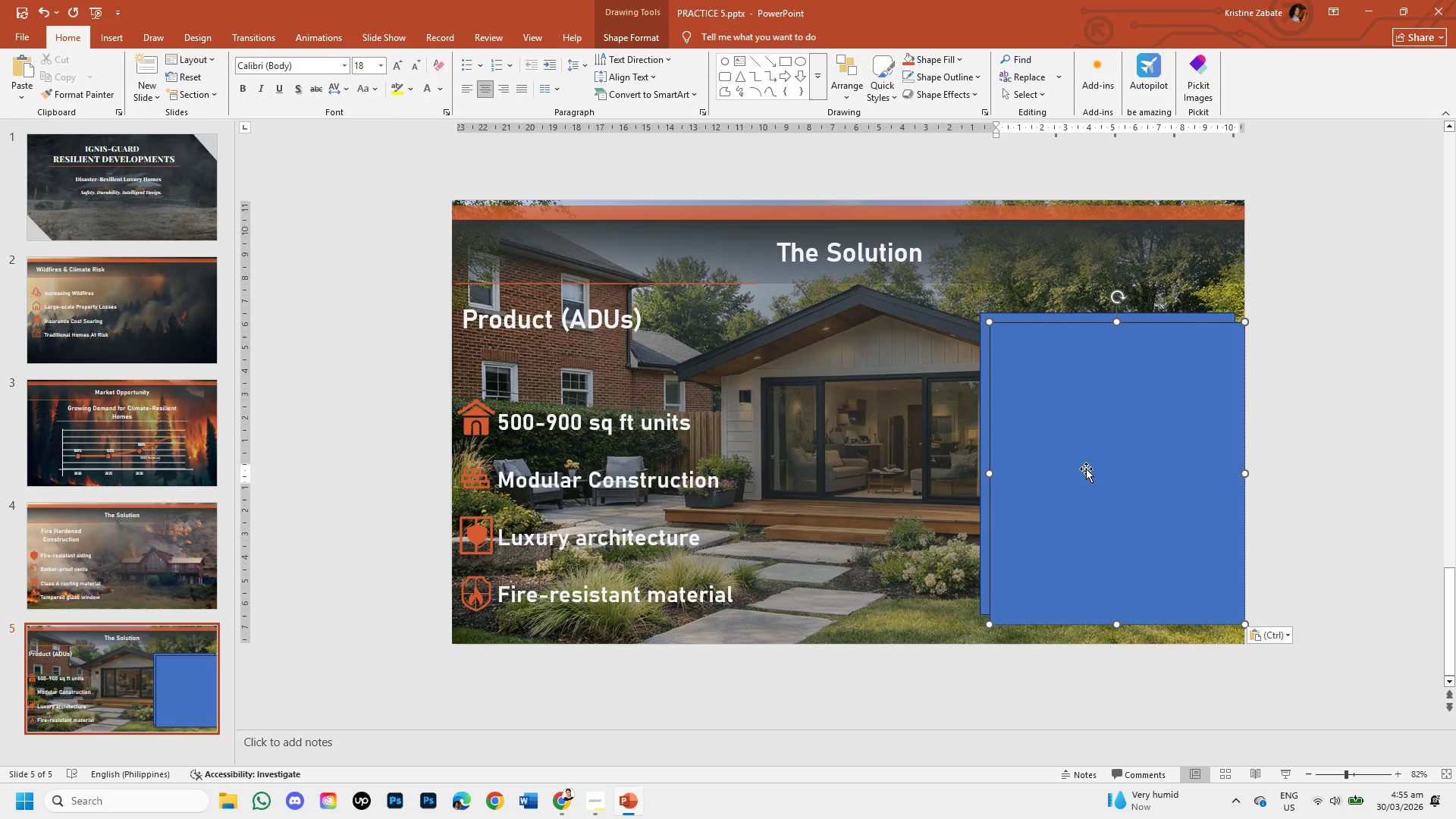 
left_click_drag(start_coordinate=[1086, 469], to_coordinate=[824, 457])
 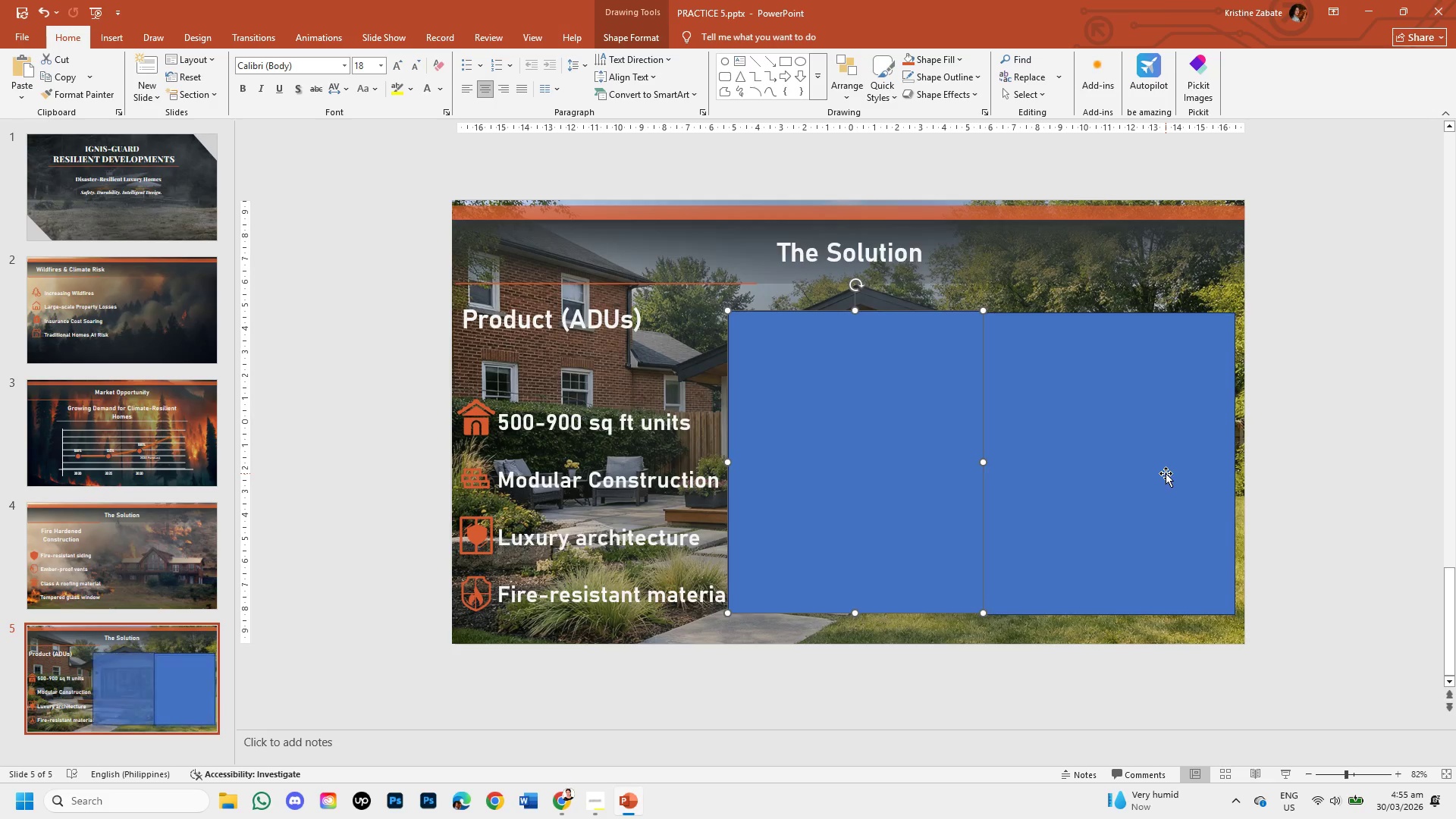 
left_click([1166, 473])
 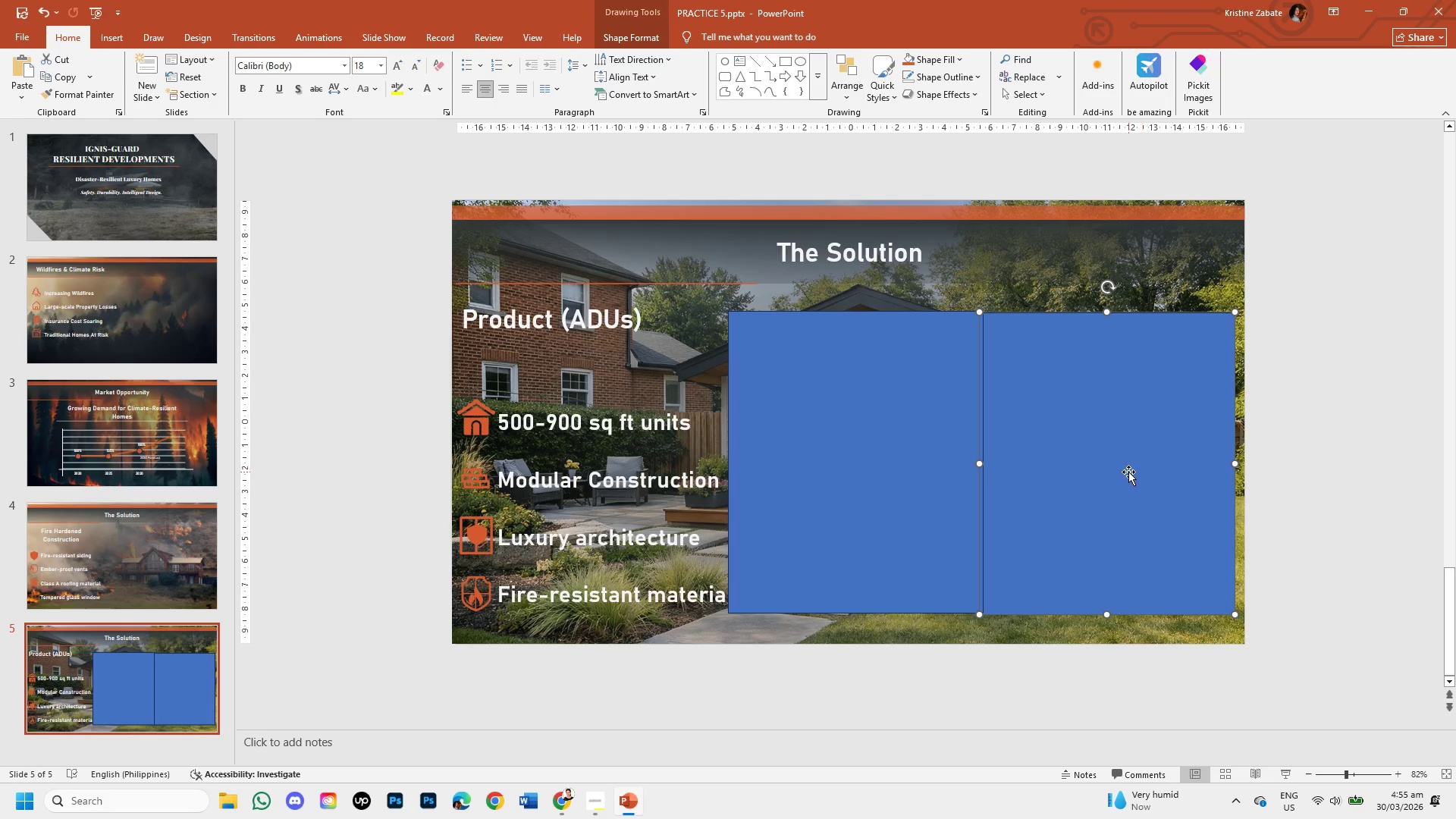 
left_click_drag(start_coordinate=[1126, 471], to_coordinate=[1137, 471])
 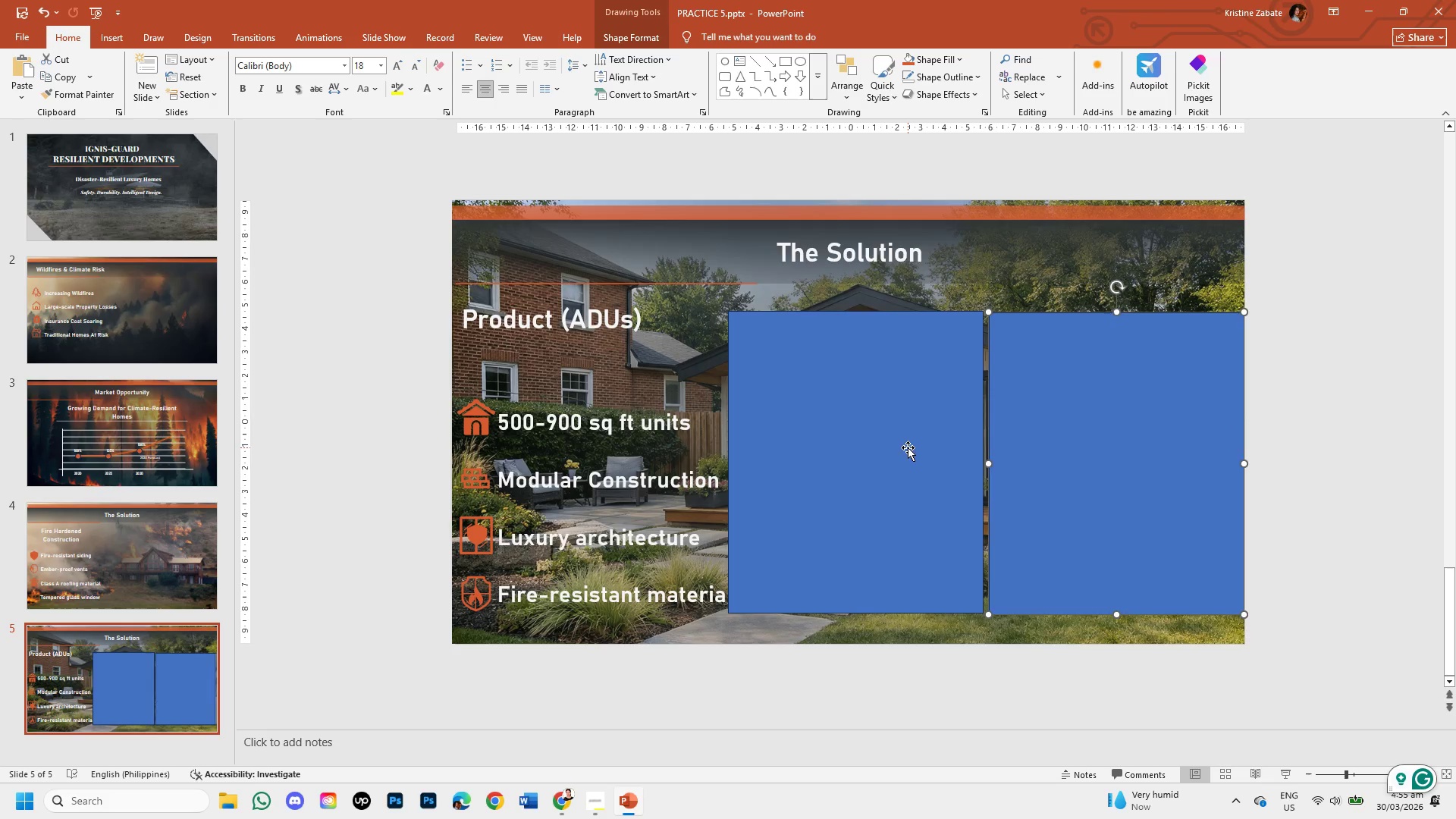 
left_click([908, 447])
 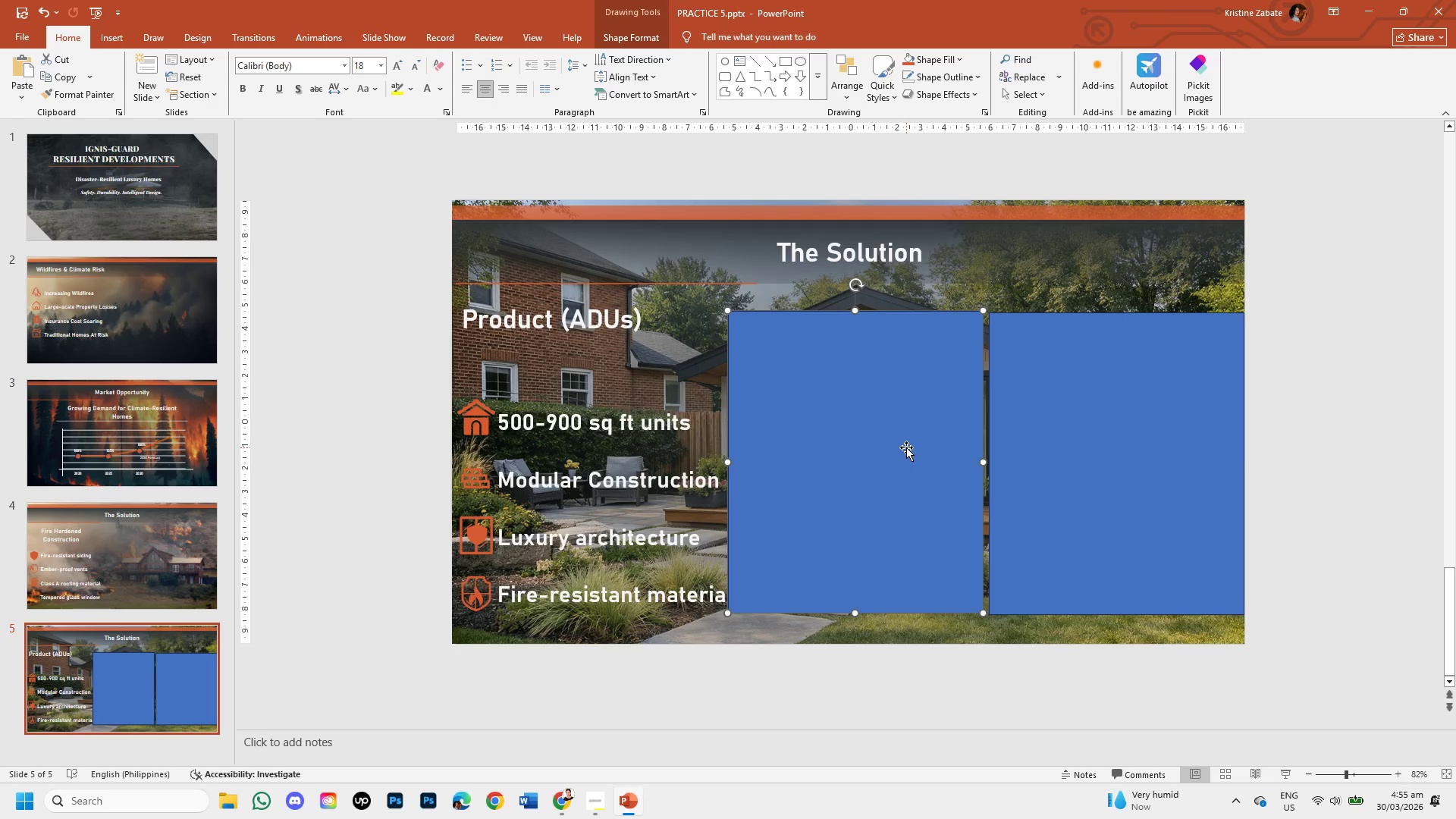 
left_click_drag(start_coordinate=[906, 447], to_coordinate=[913, 448])
 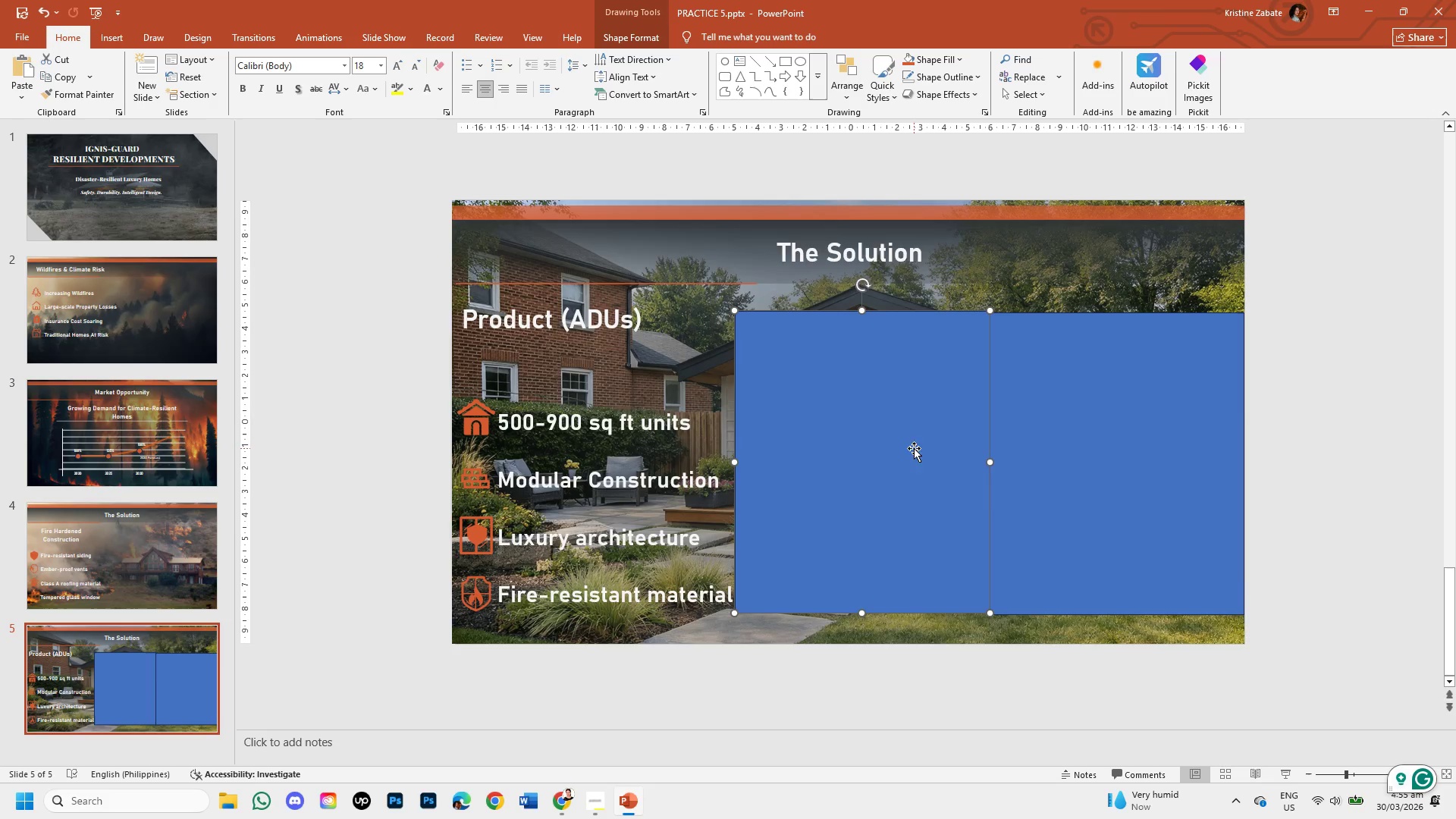 
wait(5.38)
 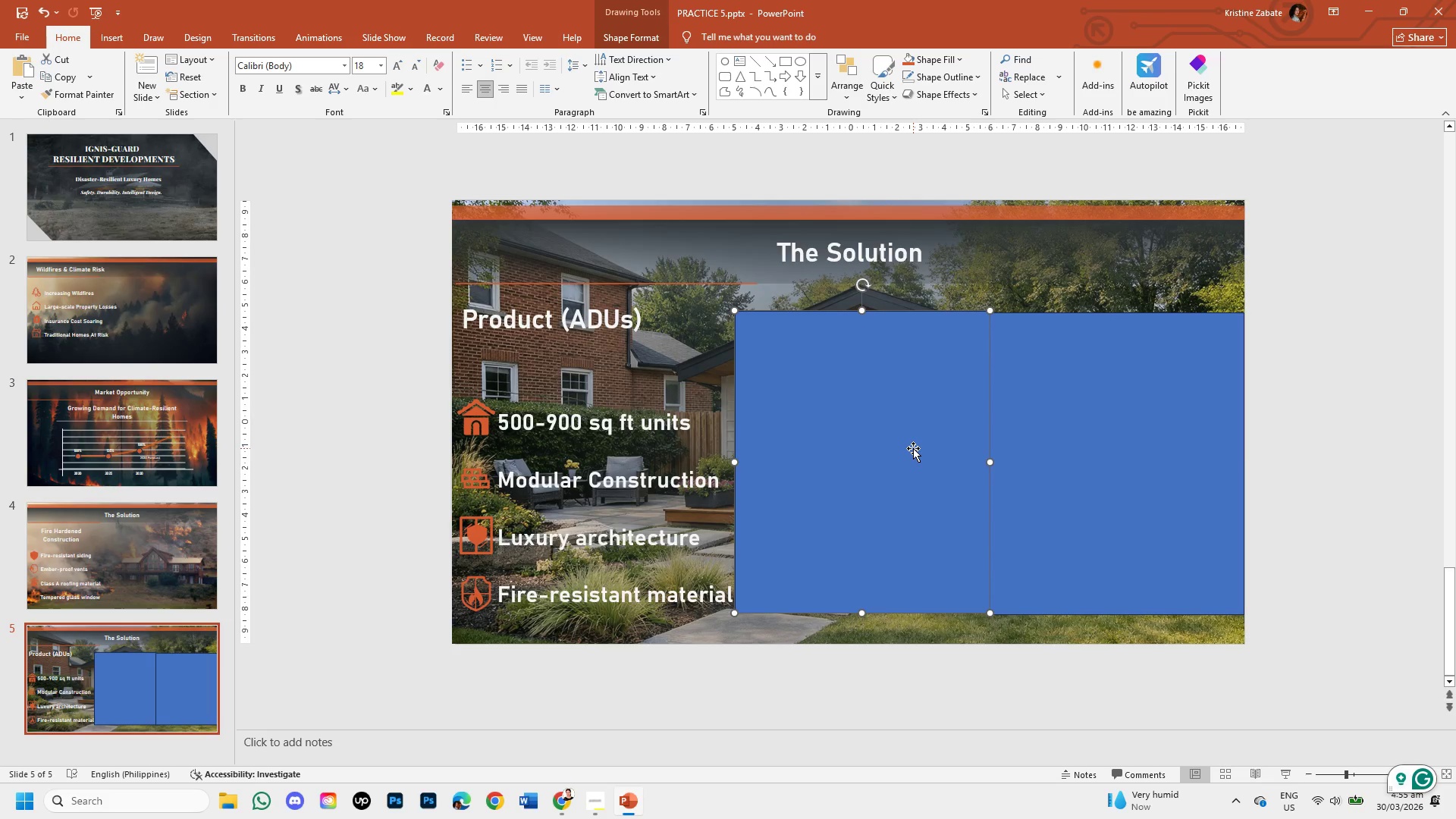 
left_click_drag(start_coordinate=[990, 460], to_coordinate=[983, 457])
 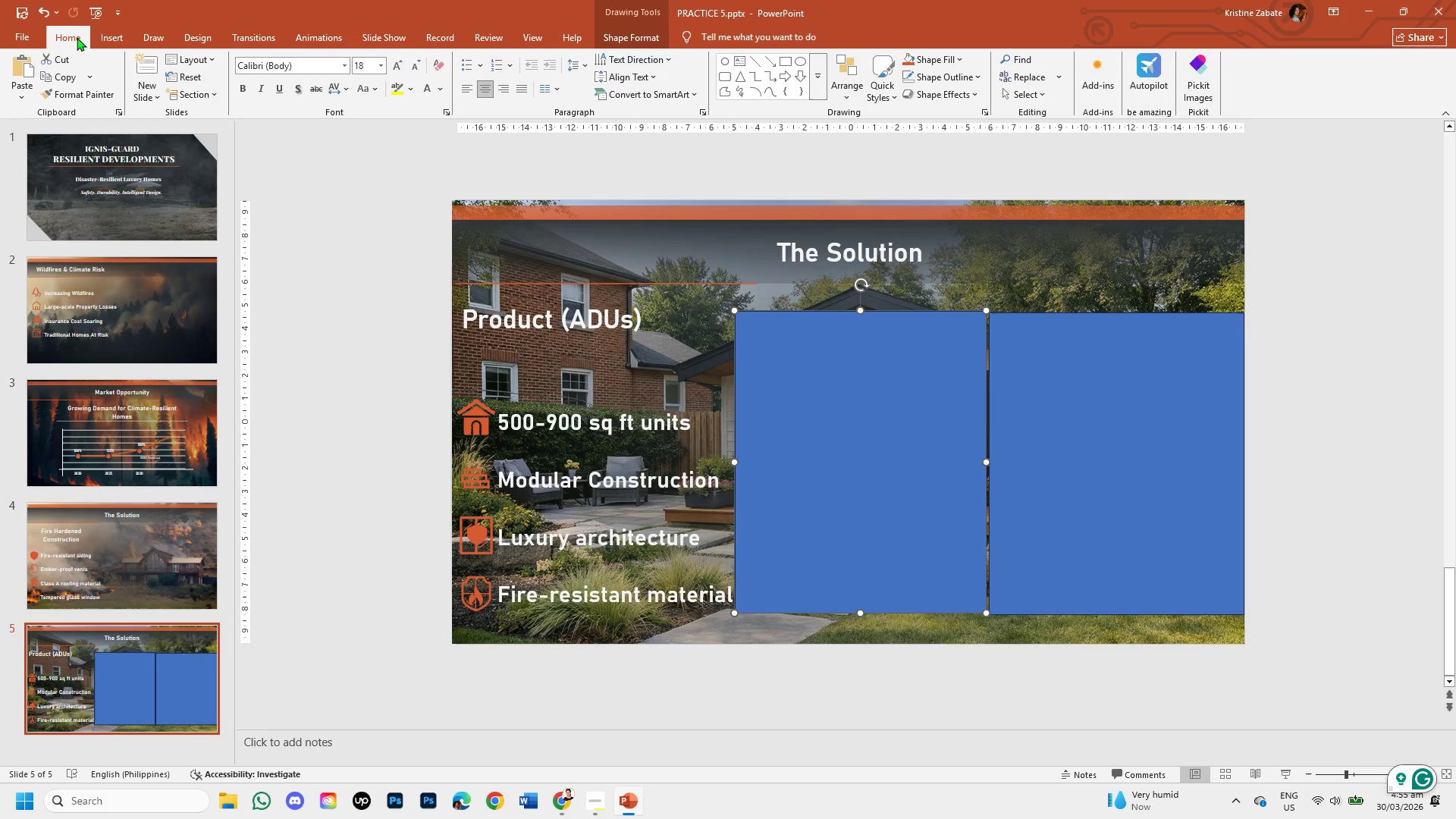 
left_click([118, 44])
 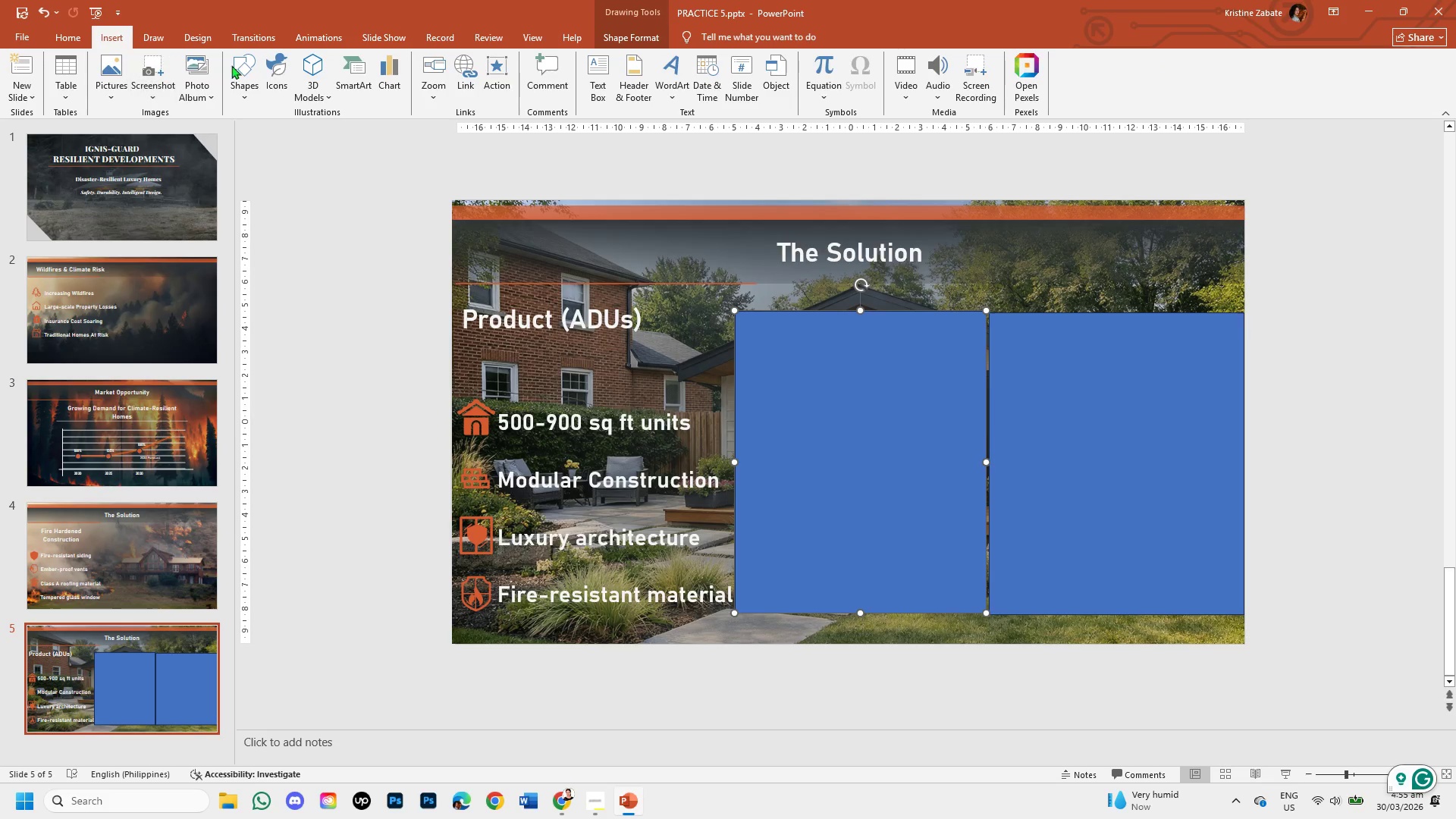 
mouse_move([352, 74])
 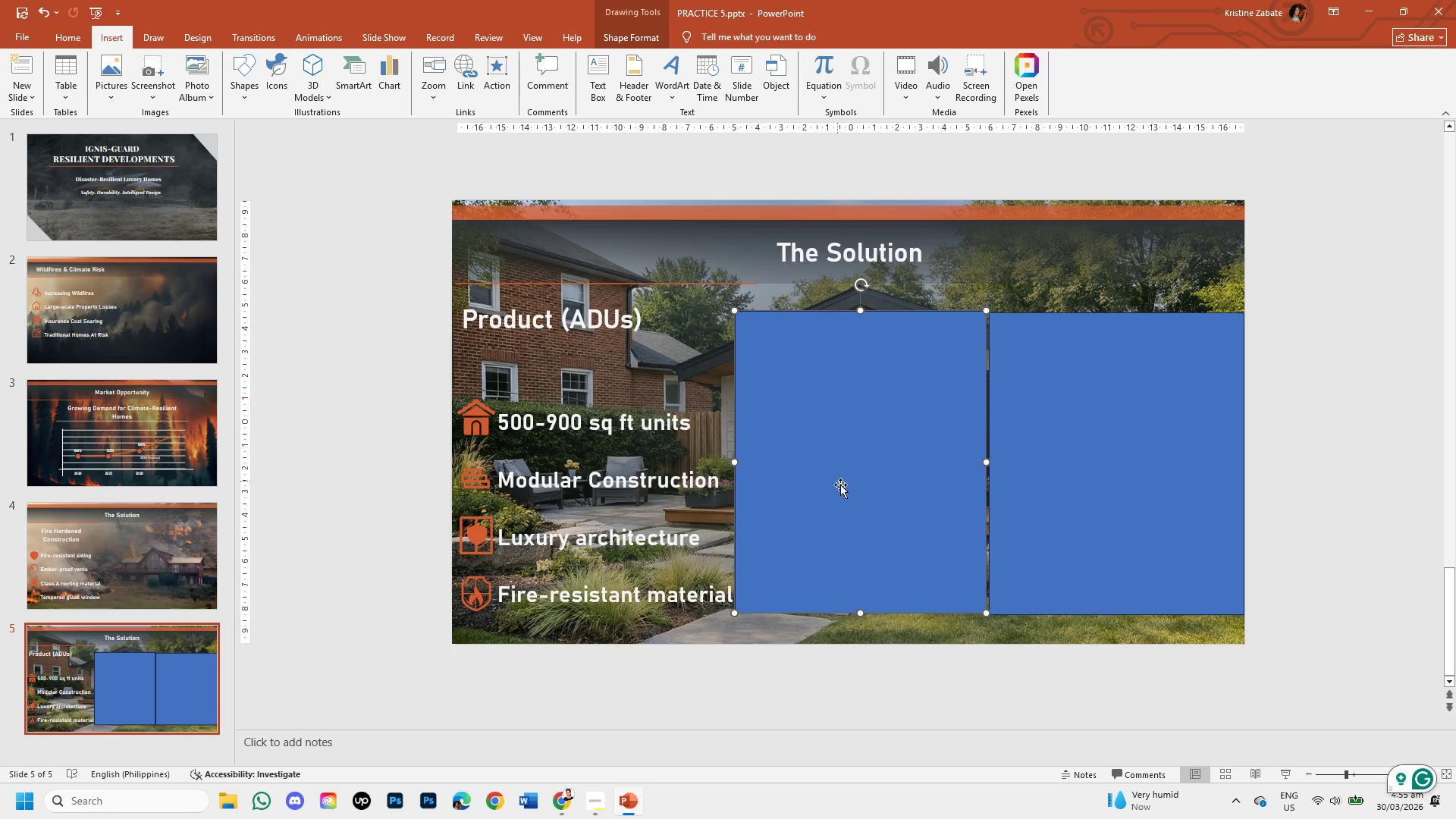 
double_click([851, 499])
 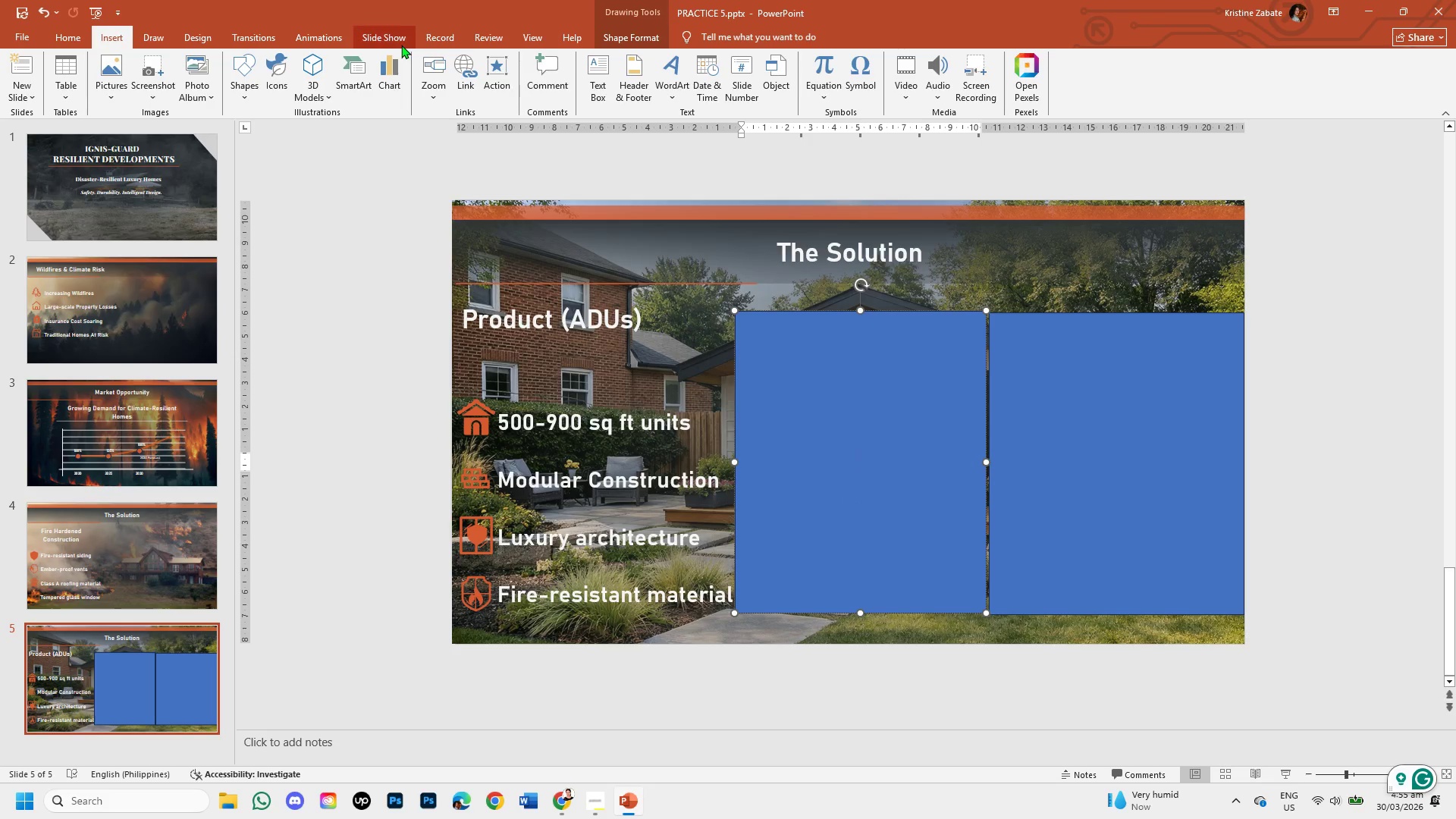 
left_click([598, 34])
 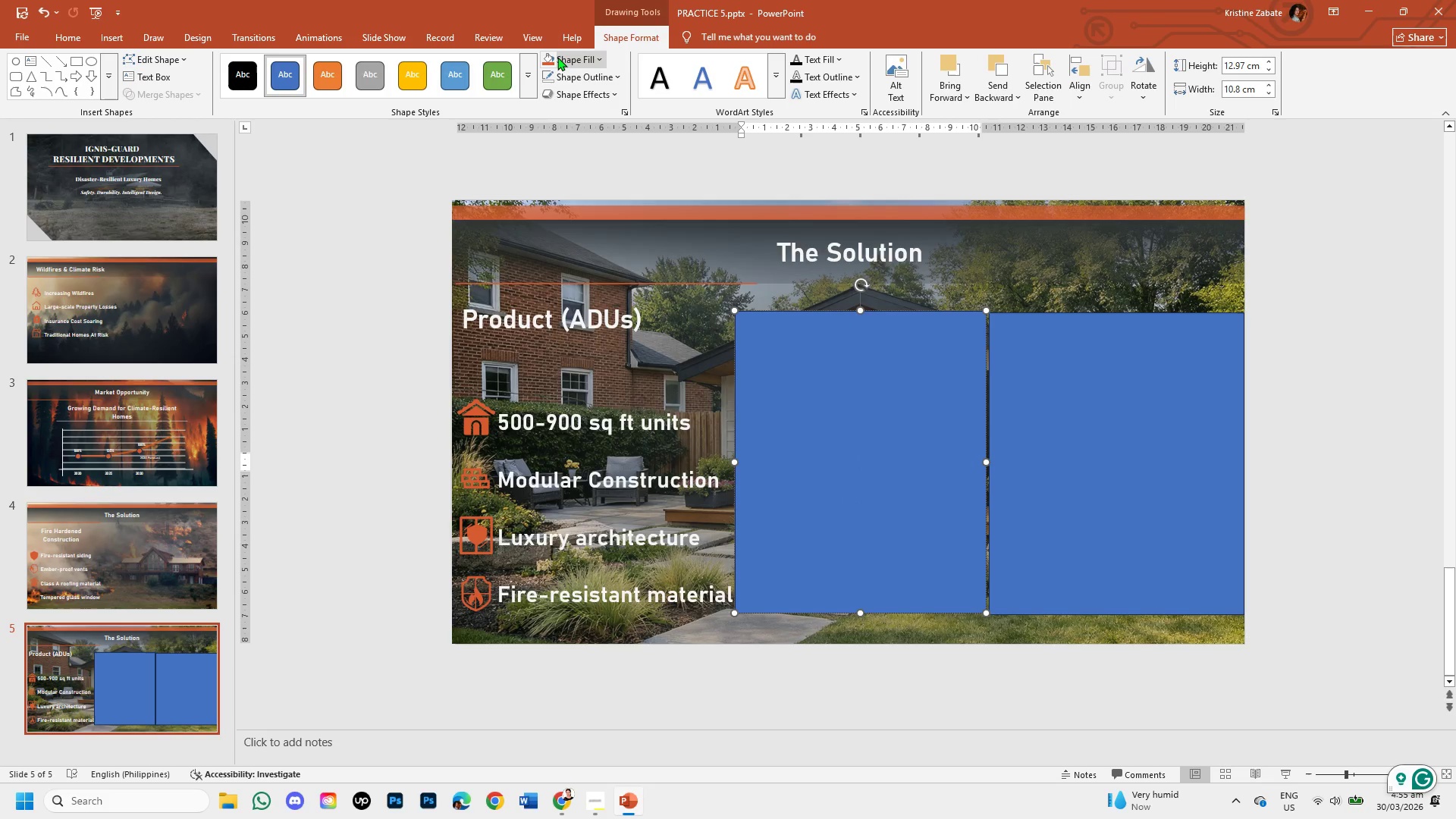 
left_click([561, 57])
 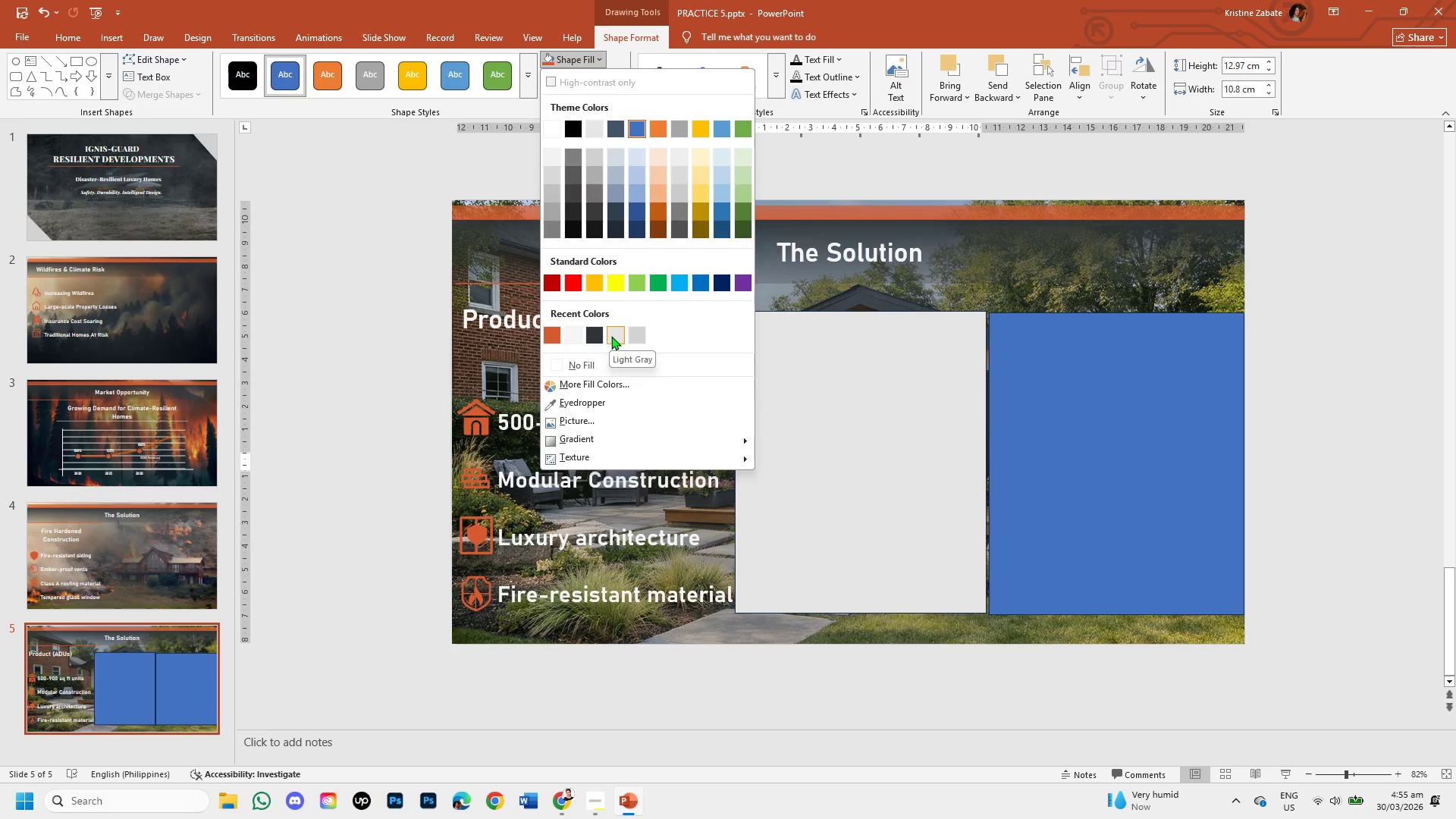 
wait(19.31)
 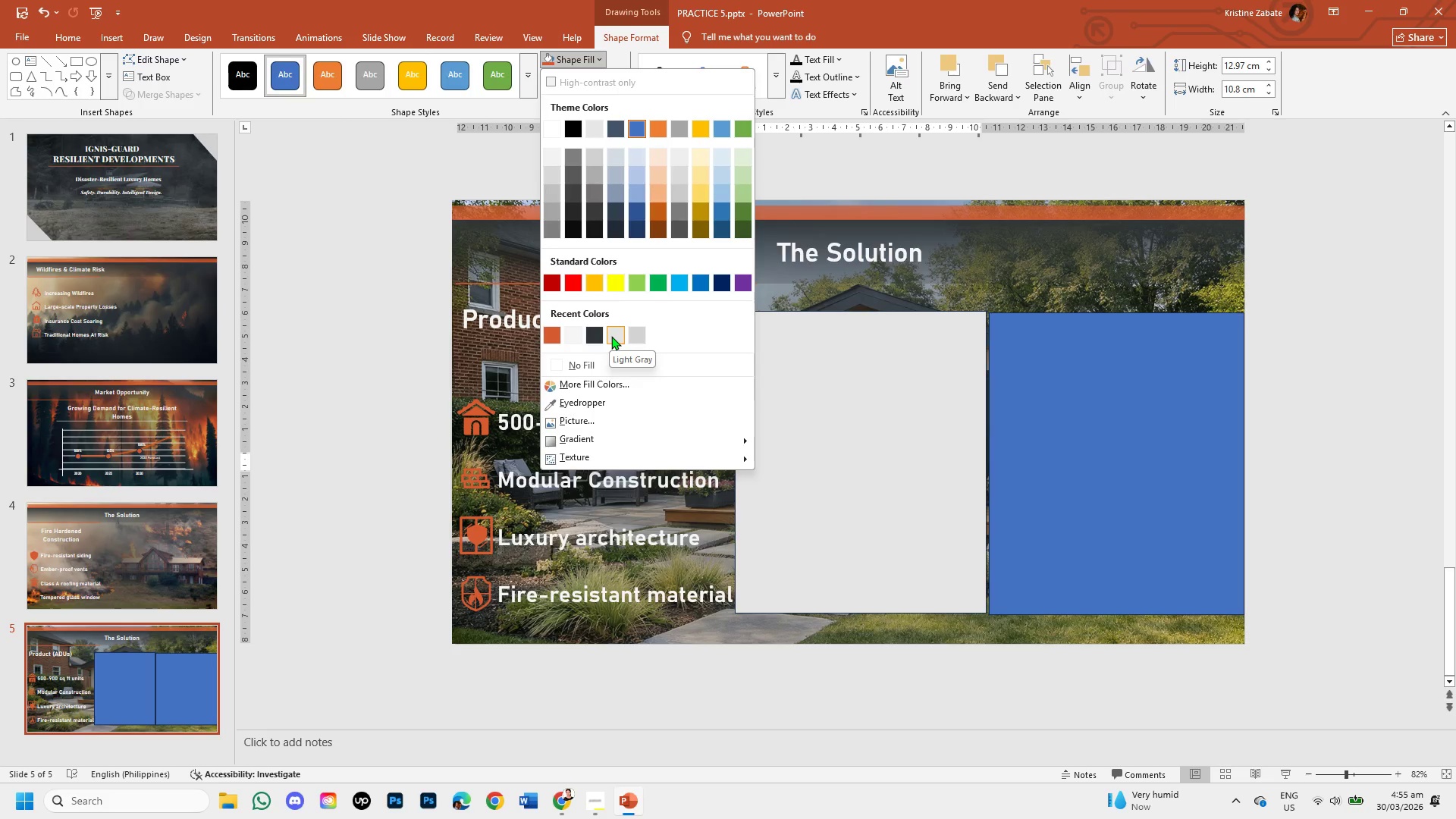 
left_click([635, 332])
 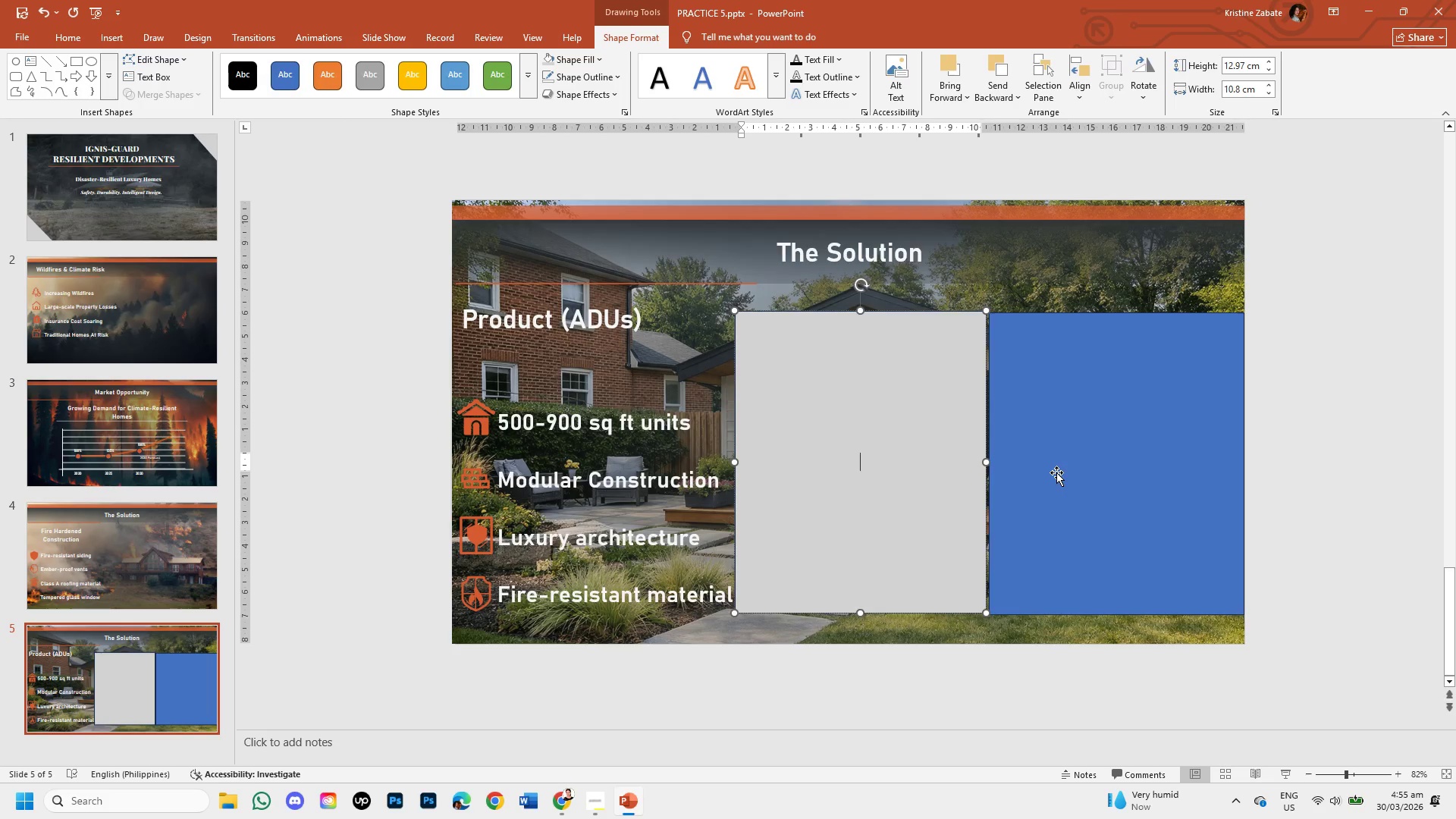 
double_click([1056, 472])
 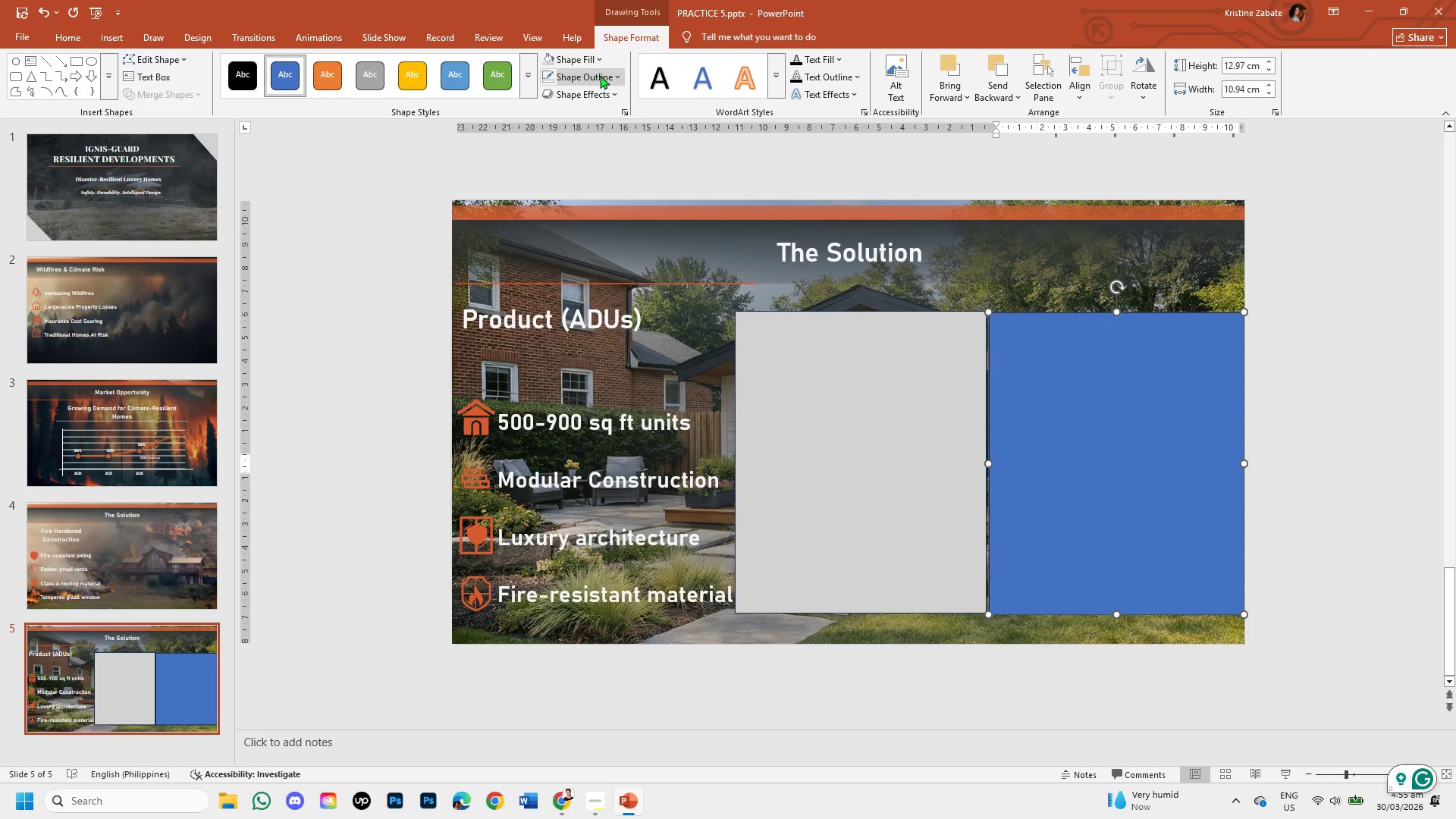 
left_click([595, 62])
 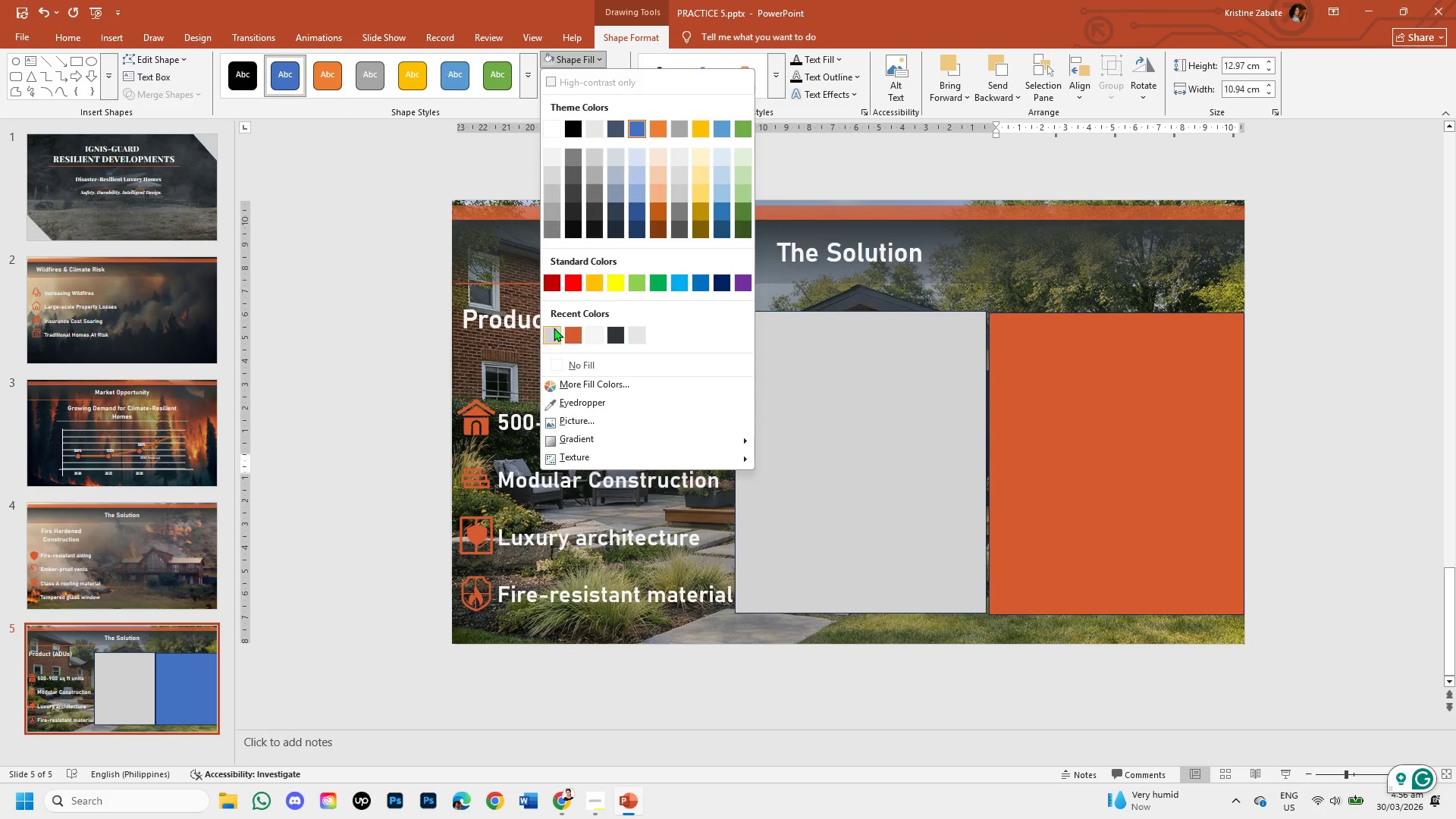 
left_click([554, 328])
 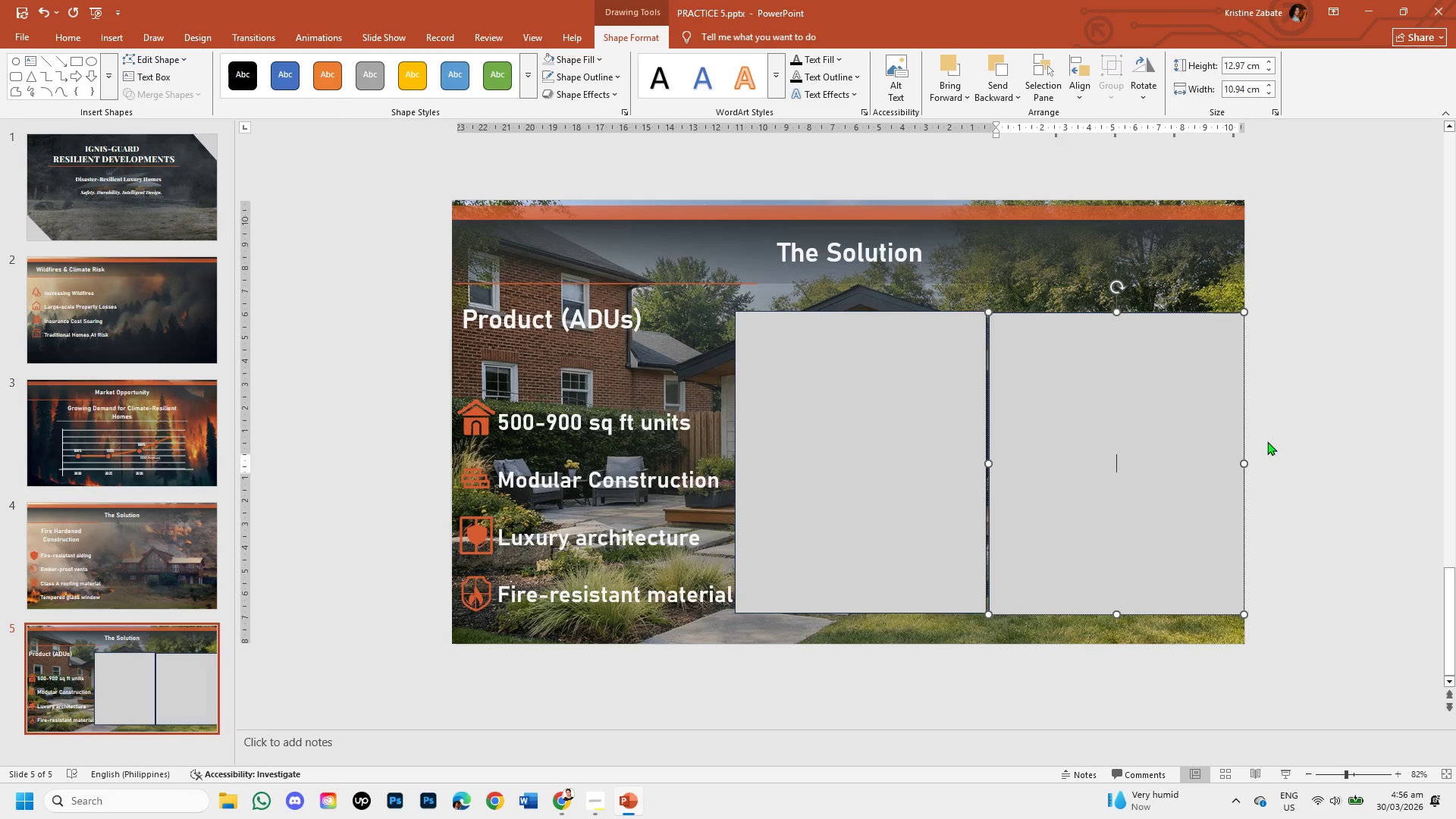 
left_click([1267, 441])
 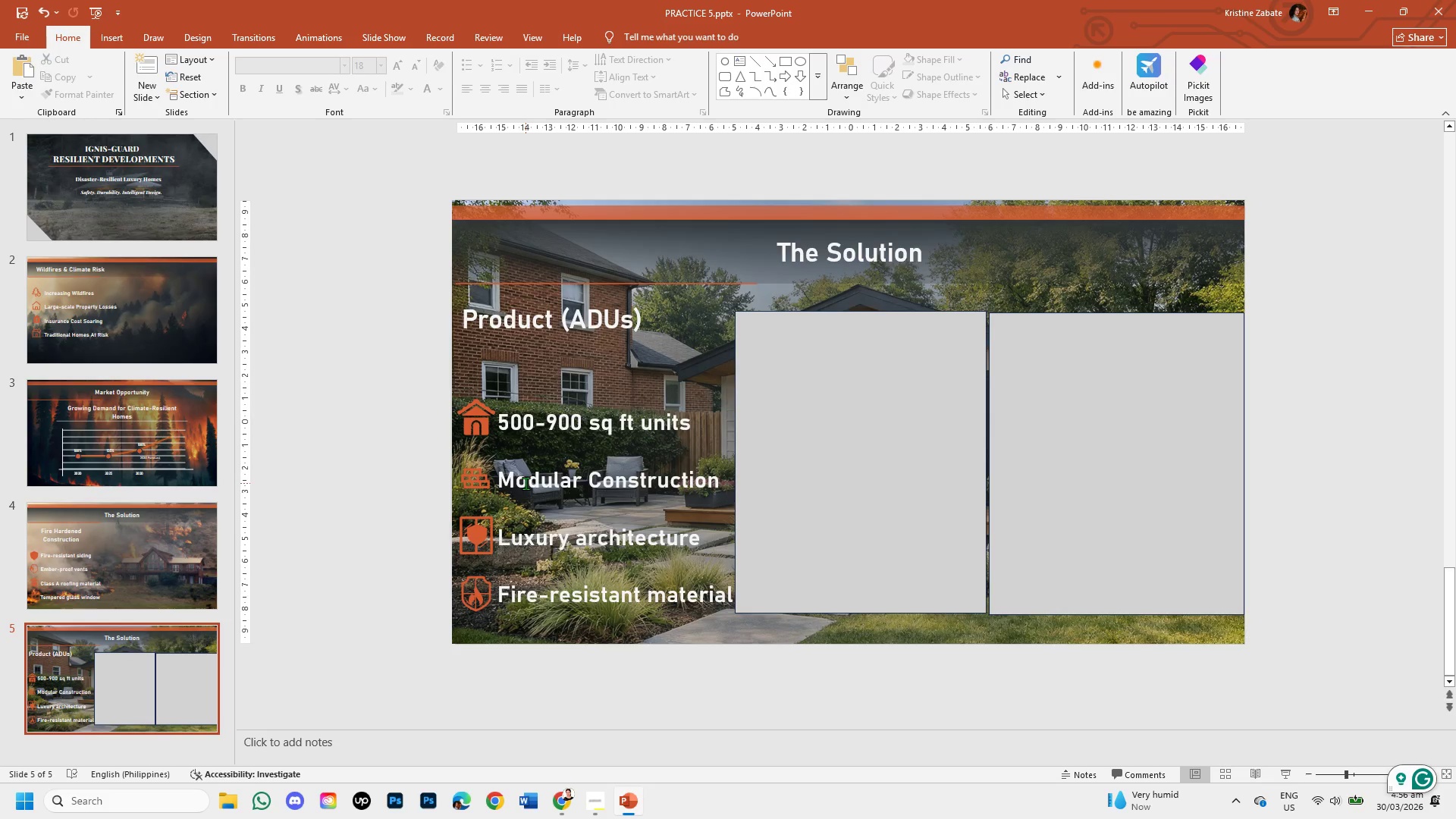 
left_click([535, 311])
 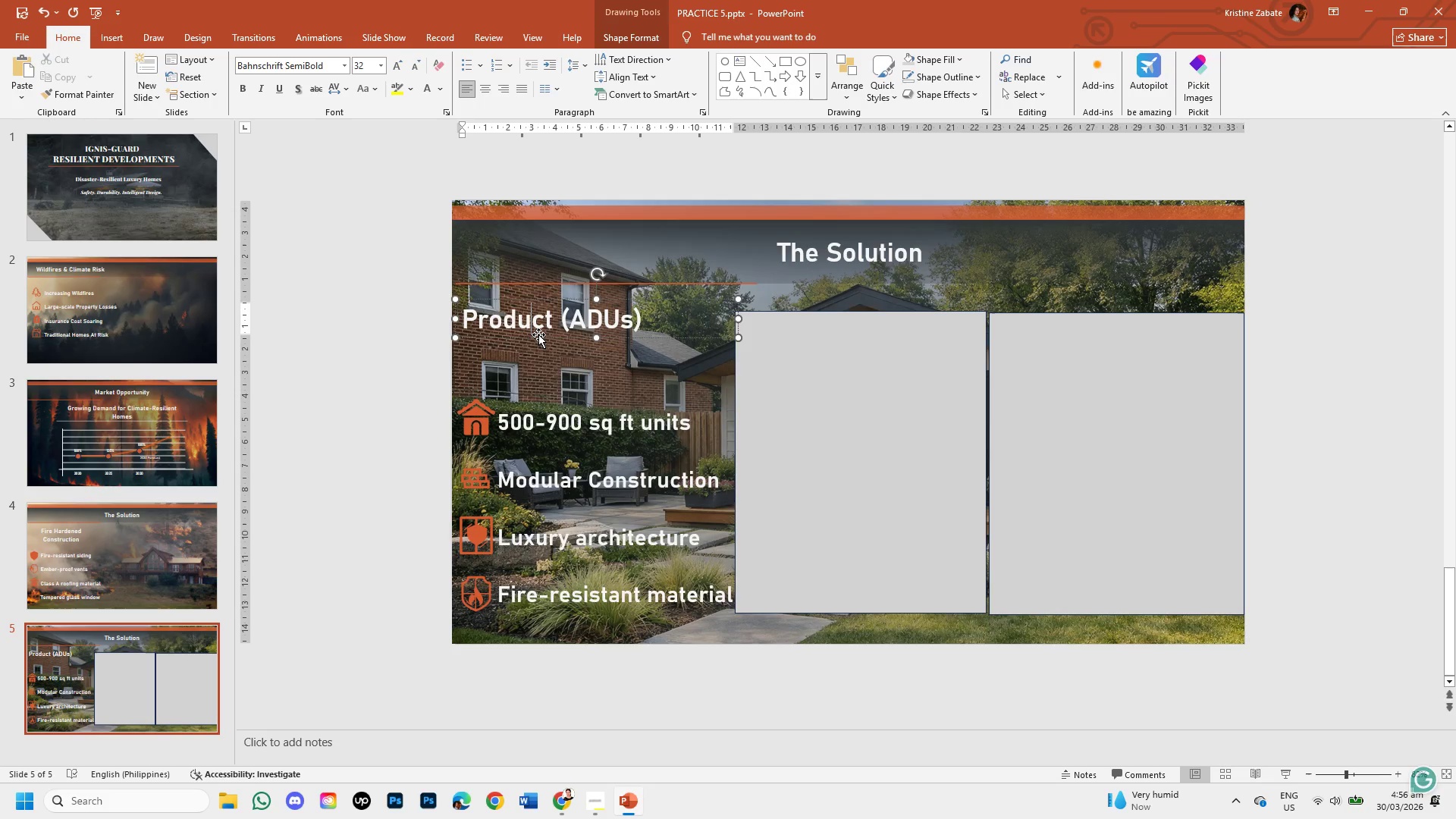 
left_click_drag(start_coordinate=[538, 334], to_coordinate=[568, 359])
 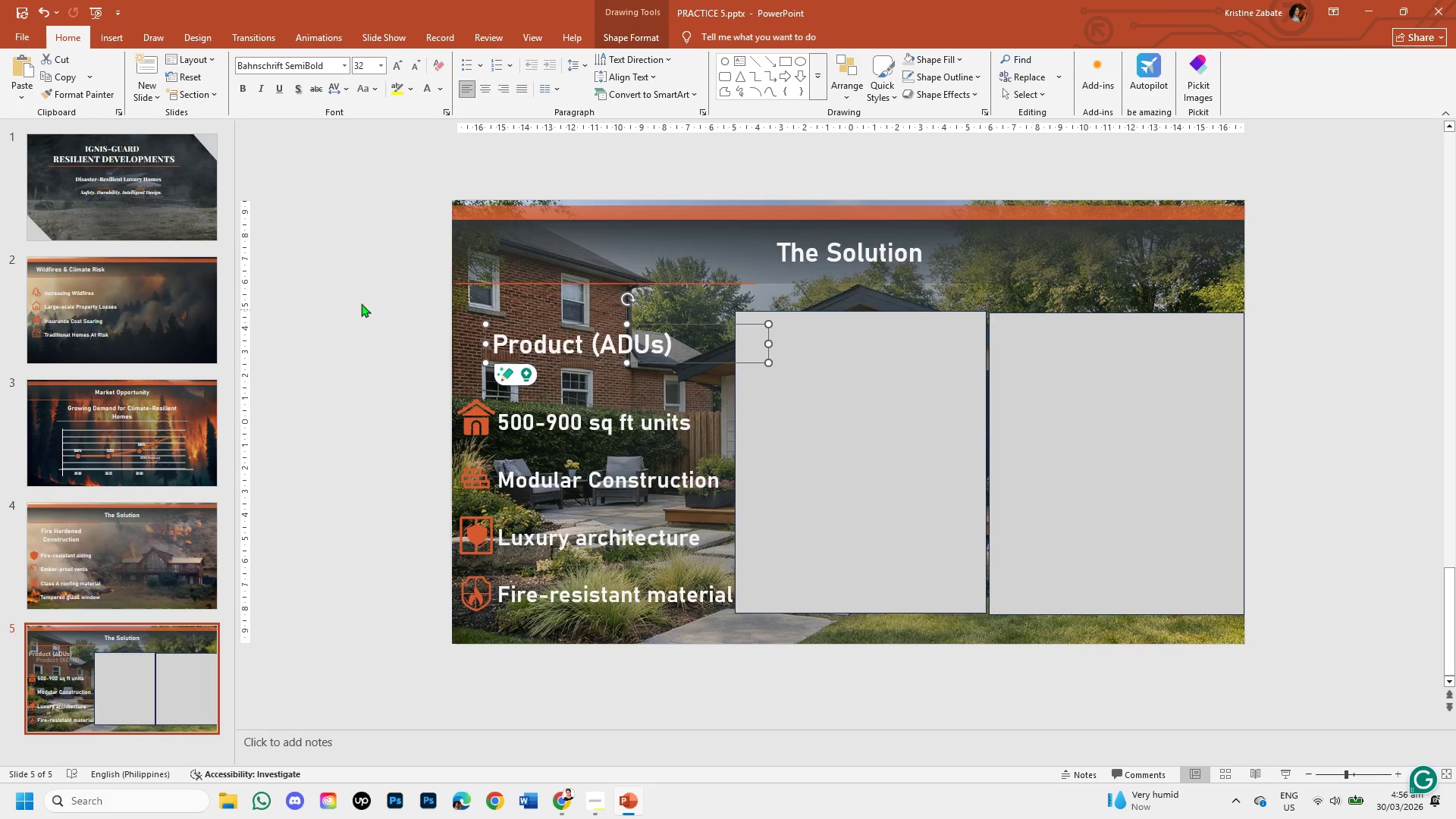 
left_click([340, 297])
 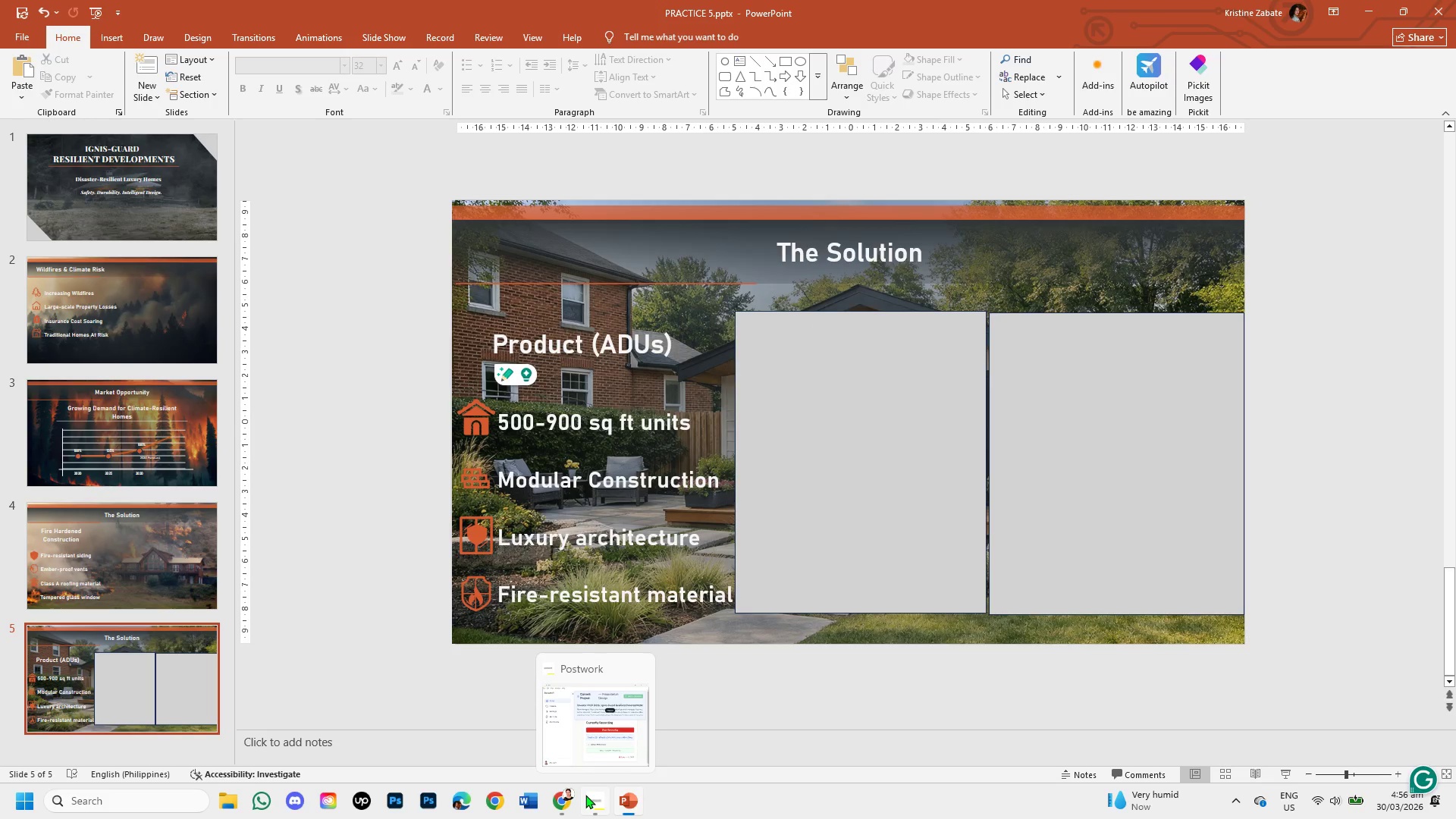 
left_click_drag(start_coordinate=[564, 801], to_coordinate=[560, 799])
 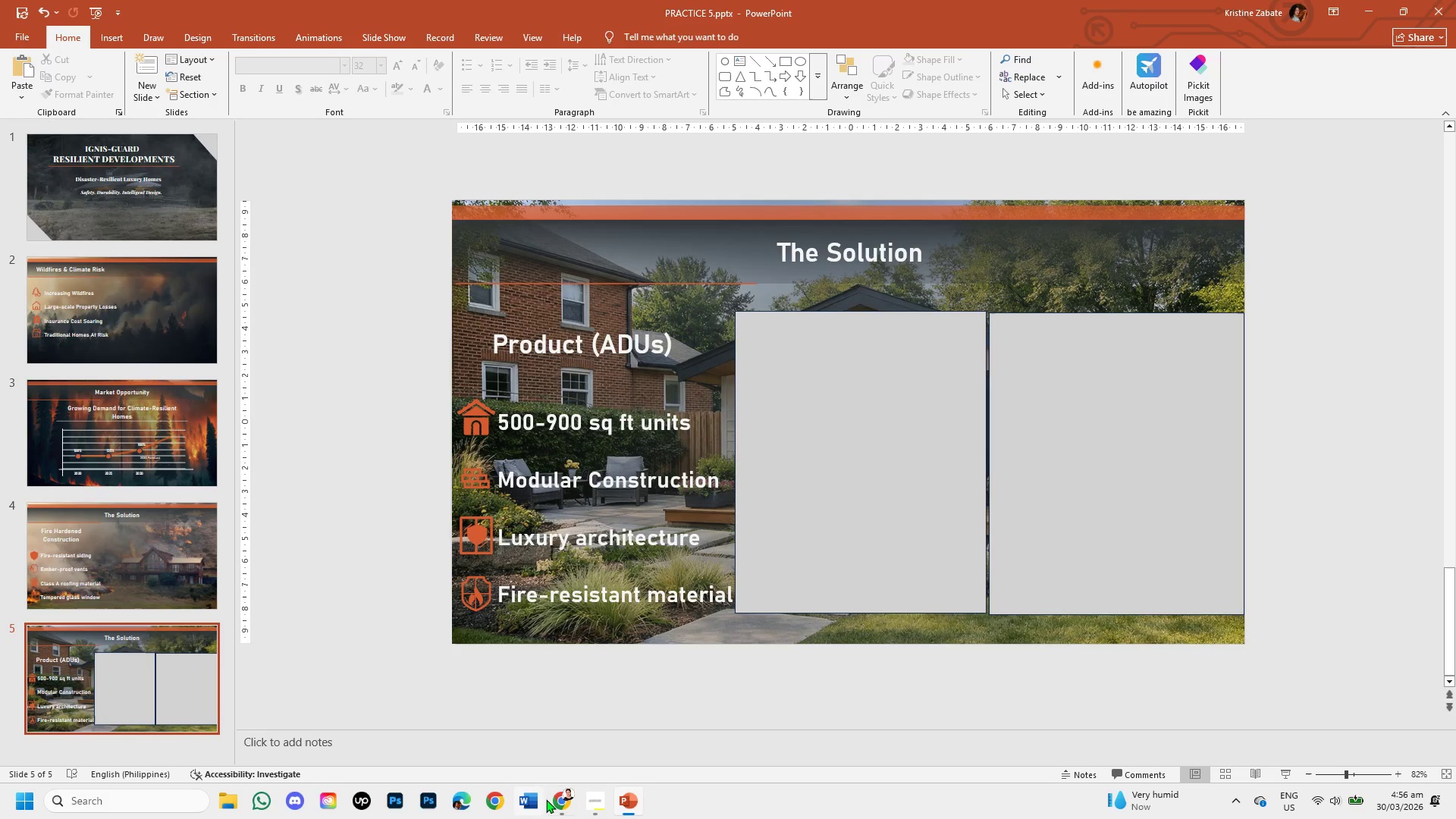 
left_click([554, 802])
 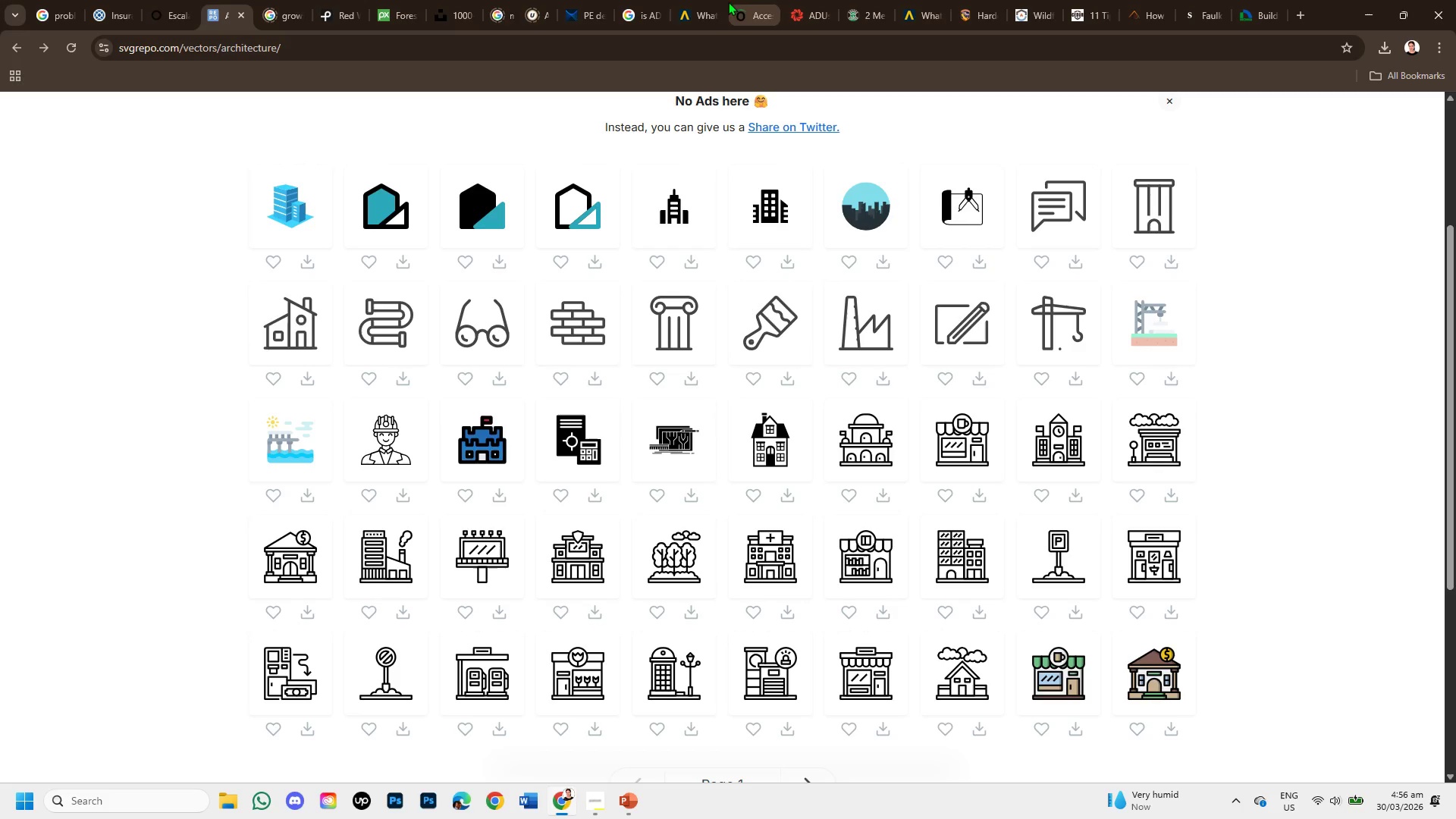 
left_click([634, 5])
 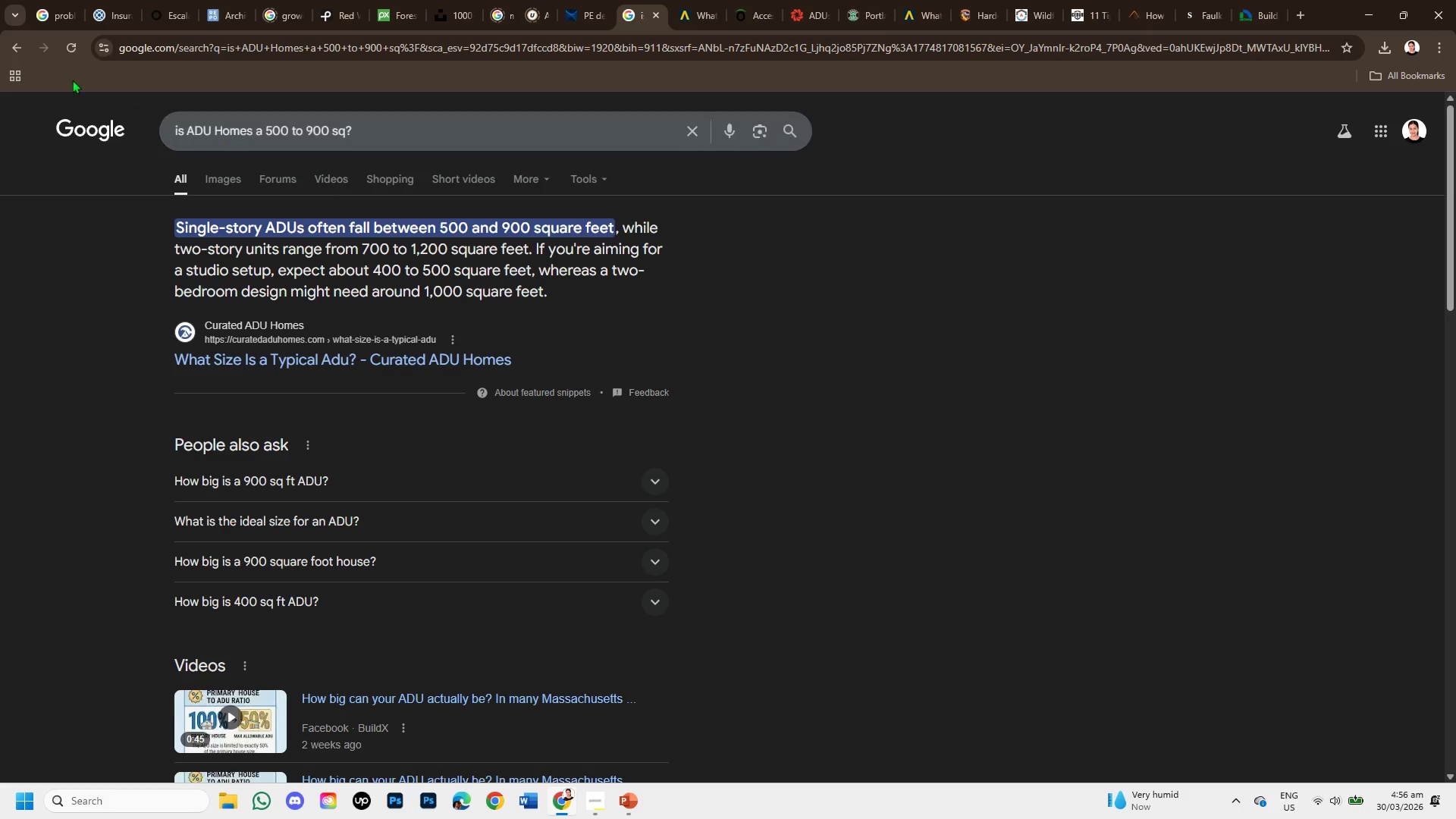 
left_click([11, 48])
 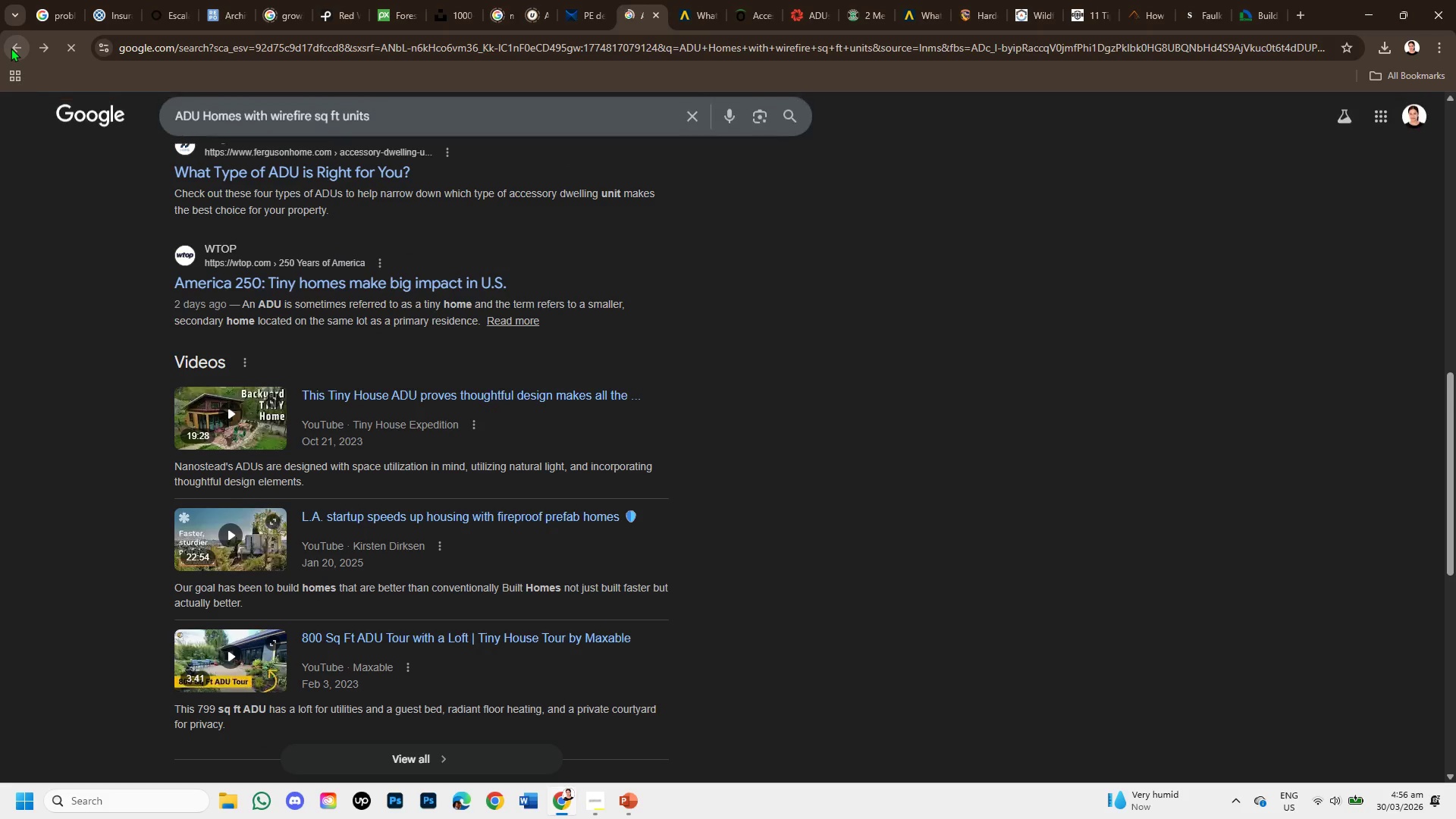 
left_click([11, 48])
 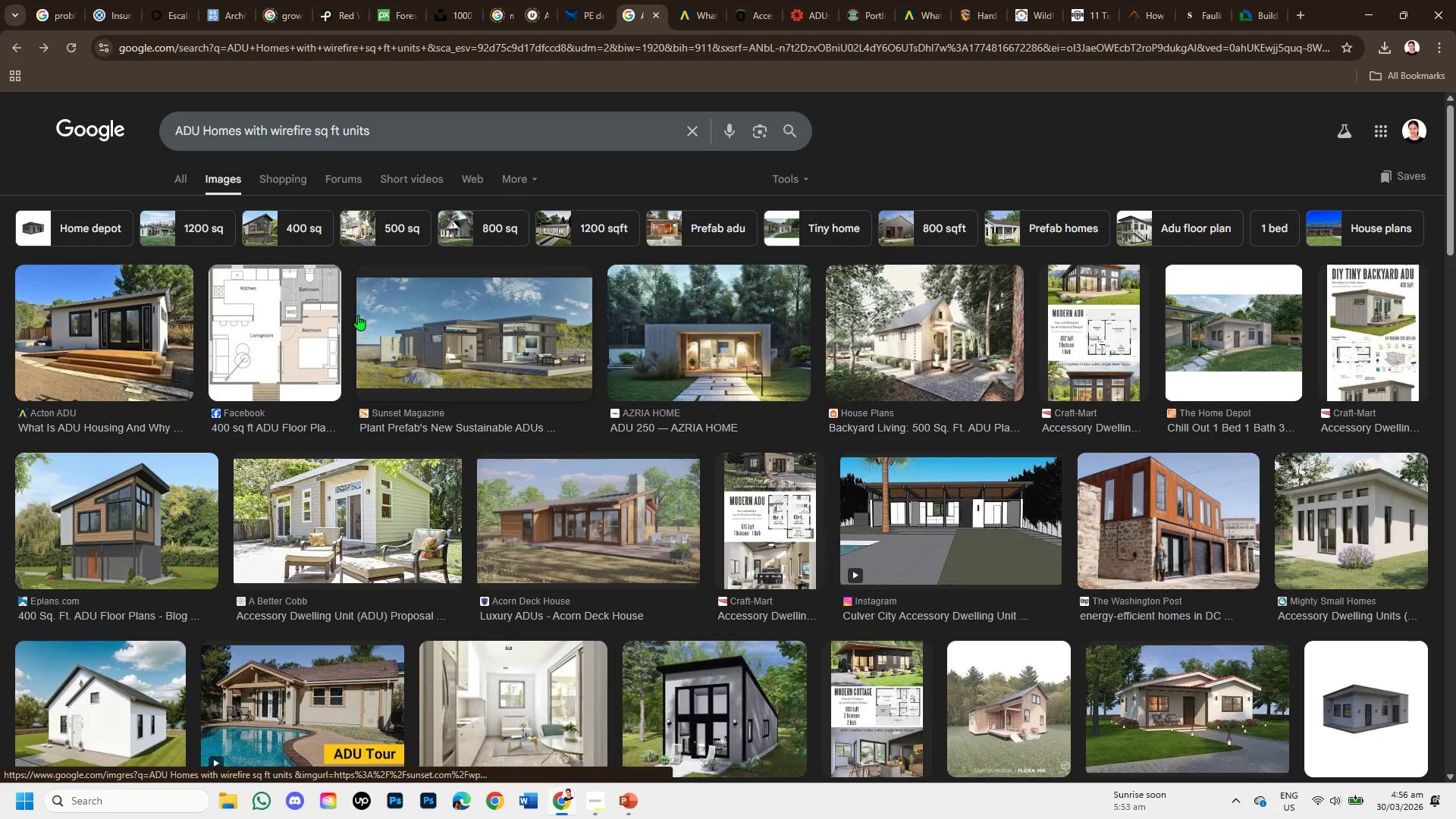 
wait(9.45)
 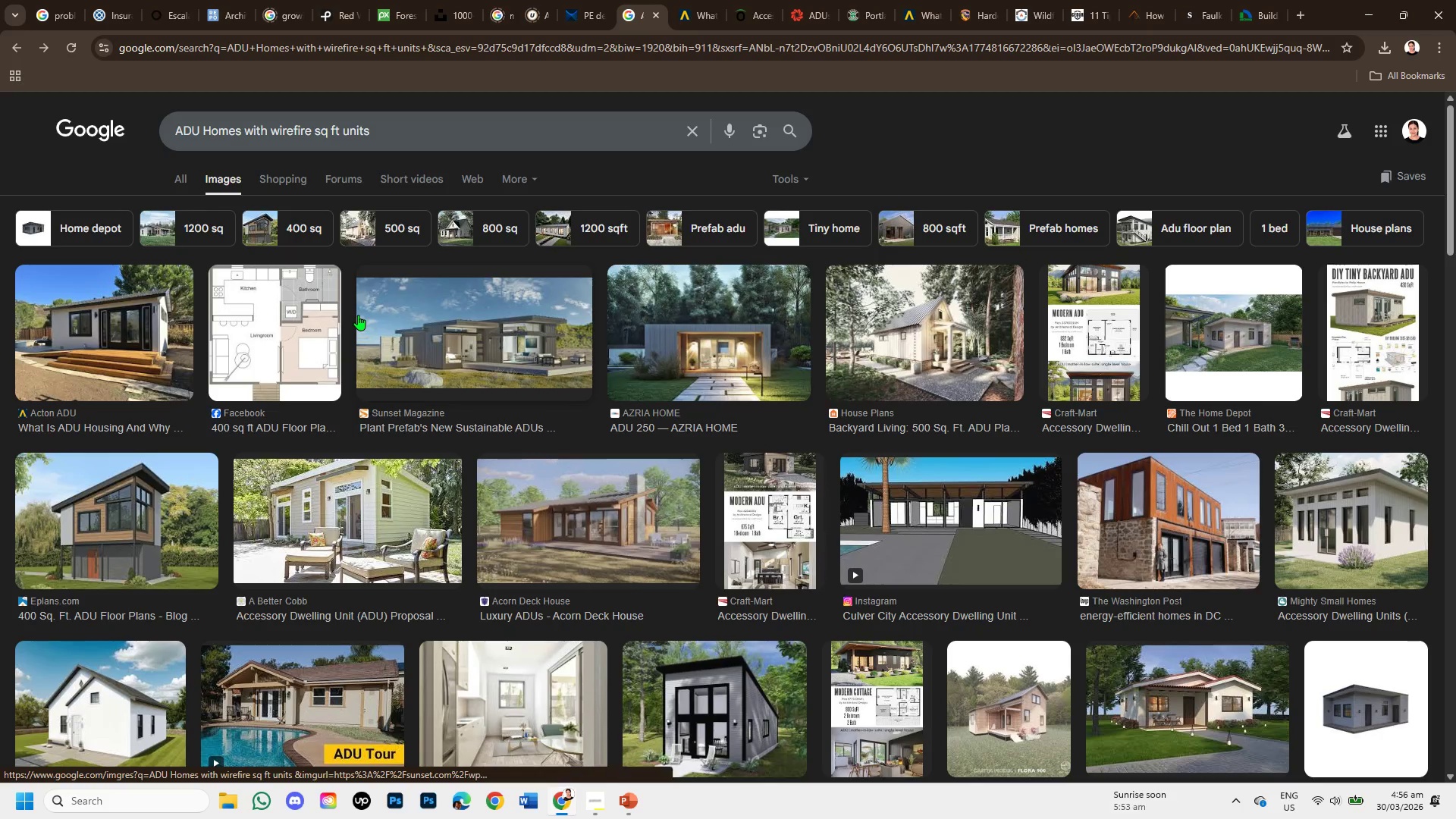 
left_click([354, 0])
 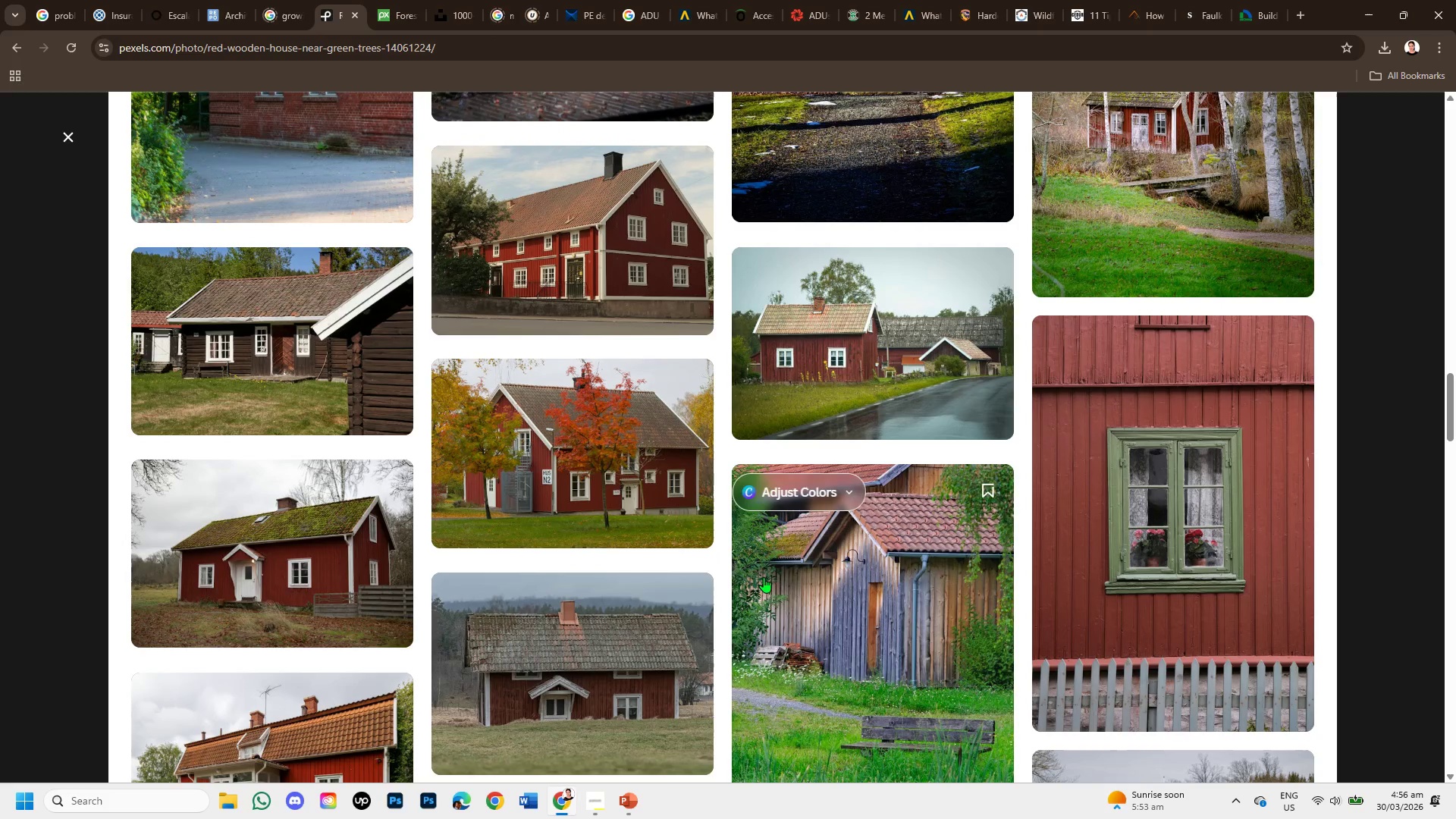 
scroll: coordinate [635, 571], scroll_direction: up, amount: 12.0
 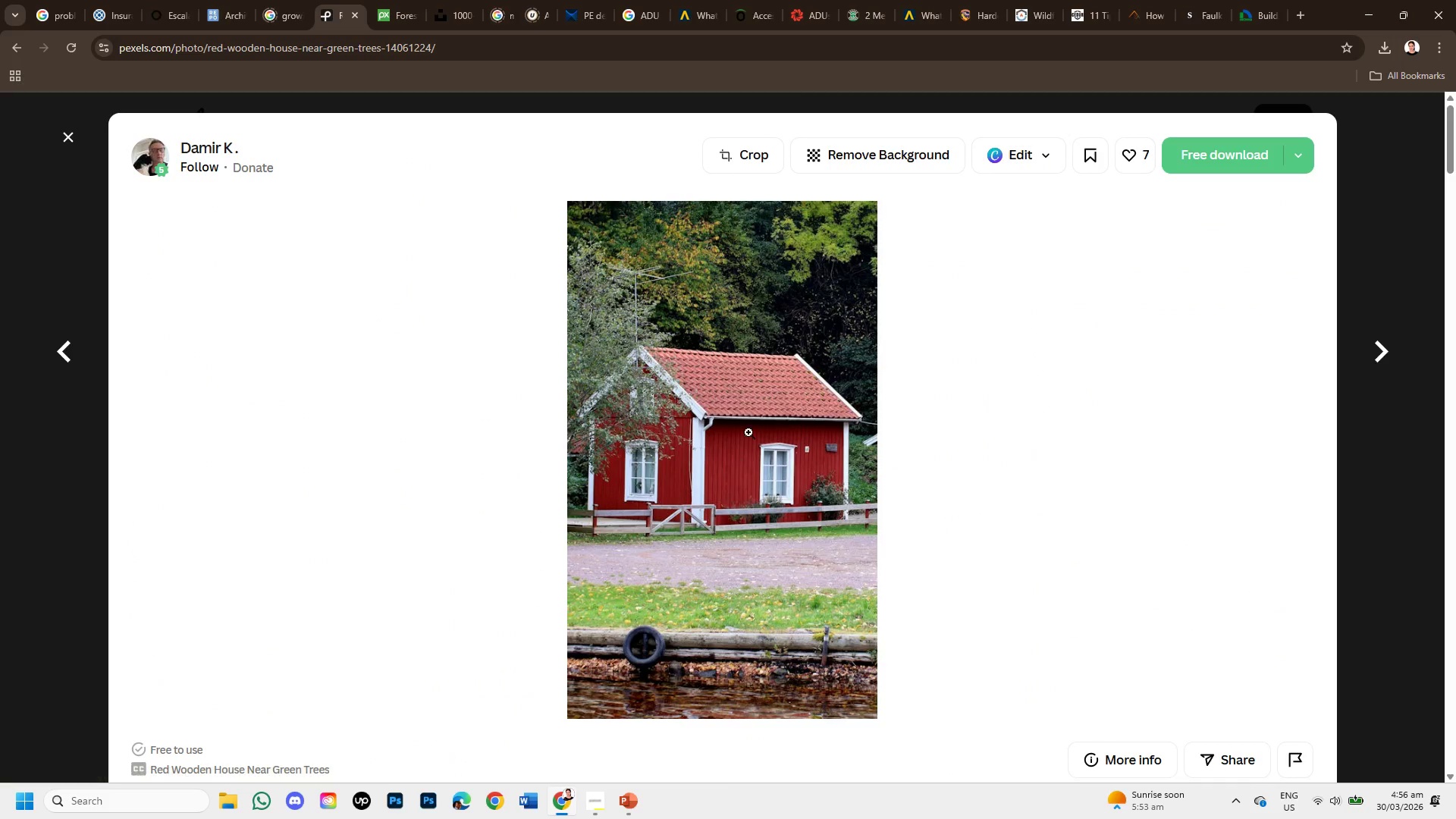 
right_click([748, 420])
 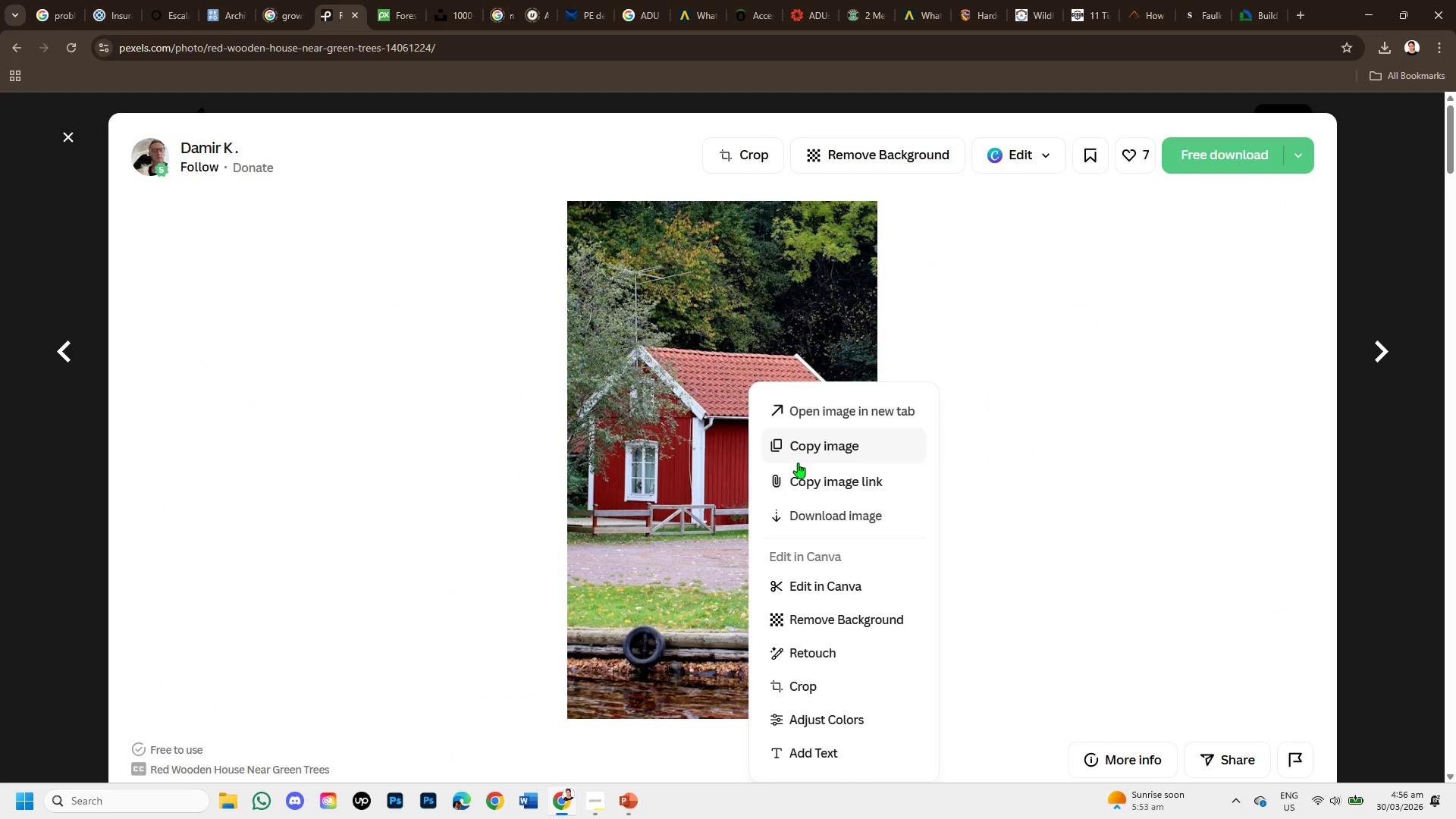 
left_click([803, 445])
 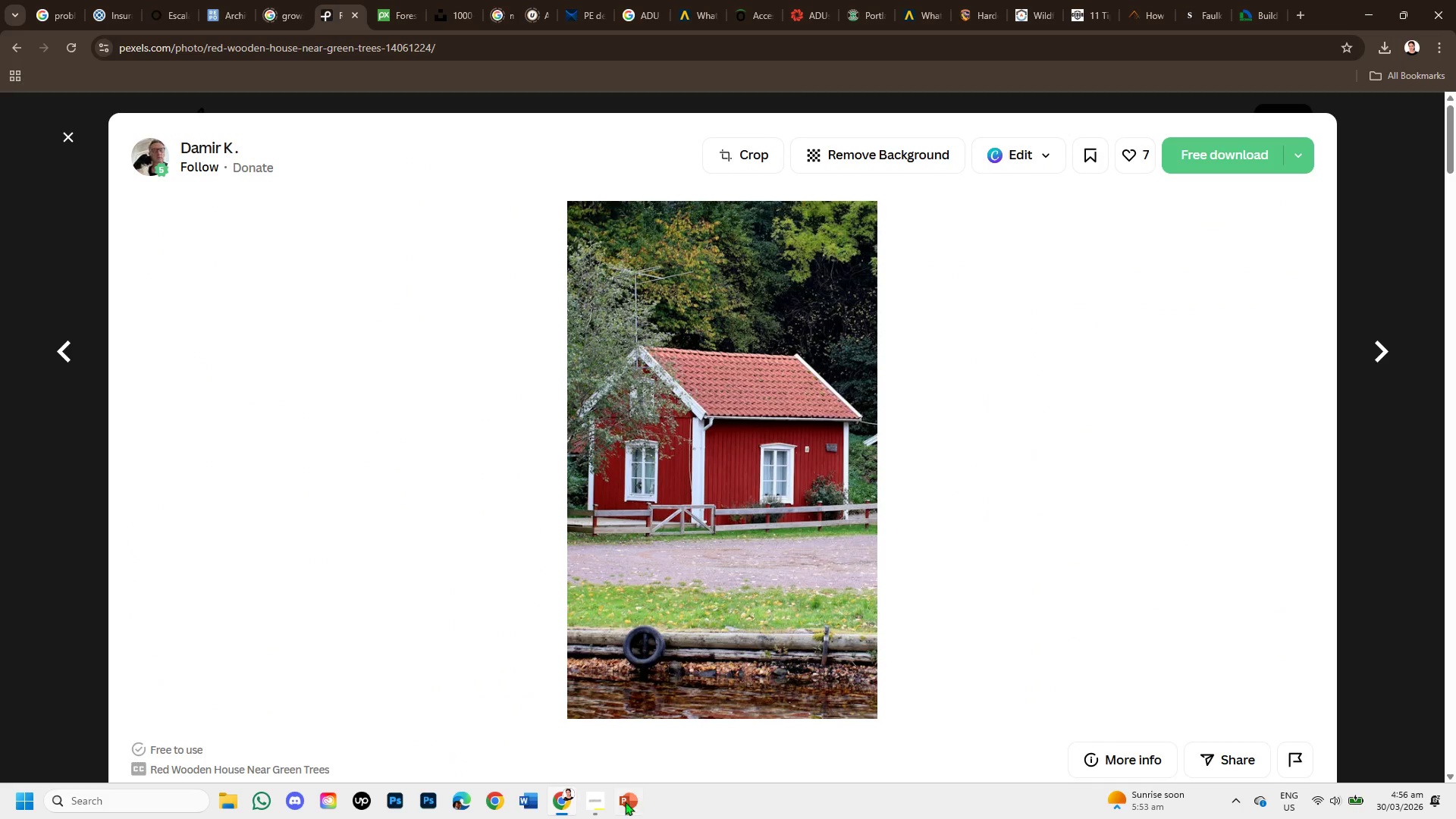 
left_click([624, 802])
 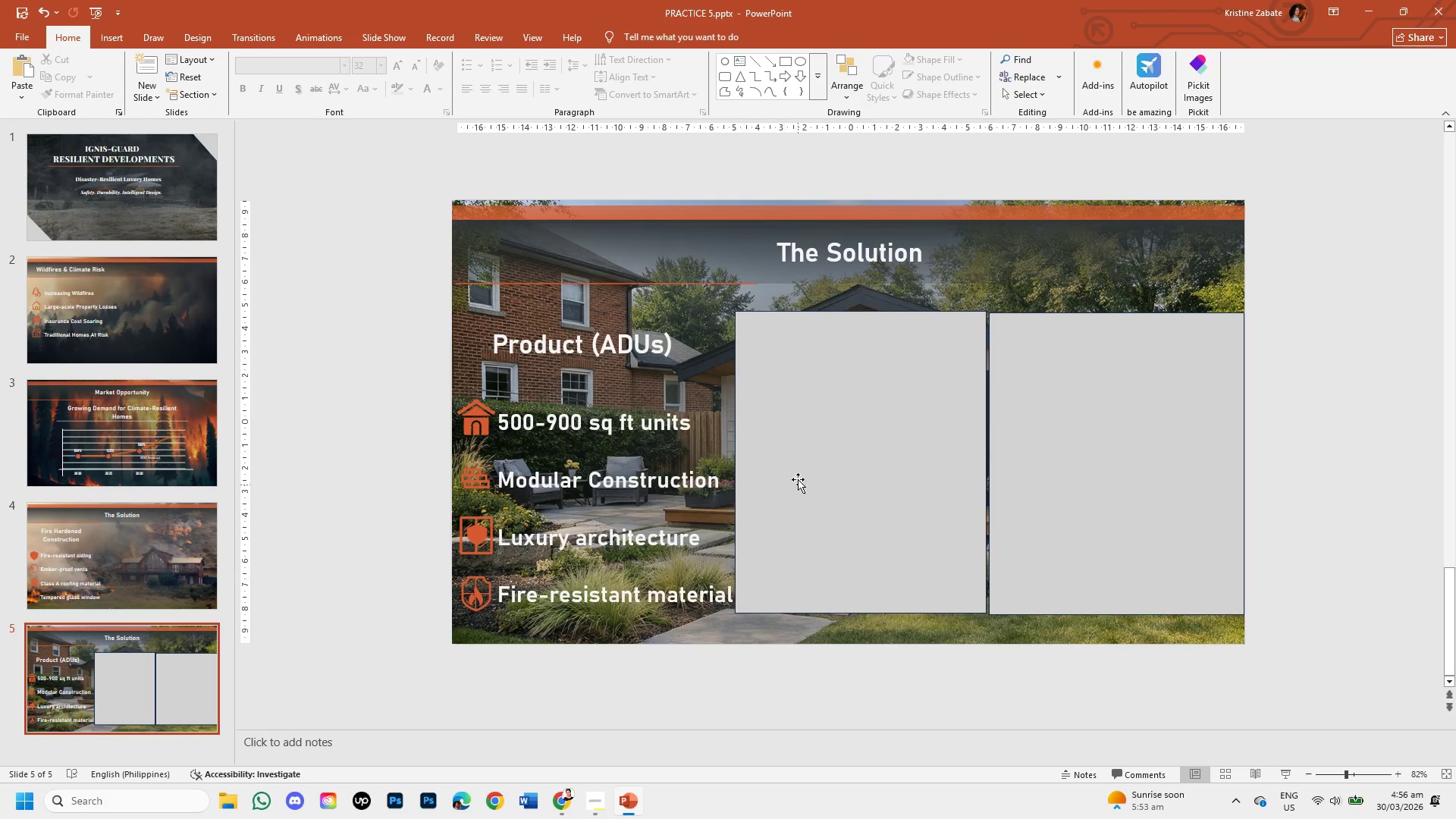 
left_click([800, 458])
 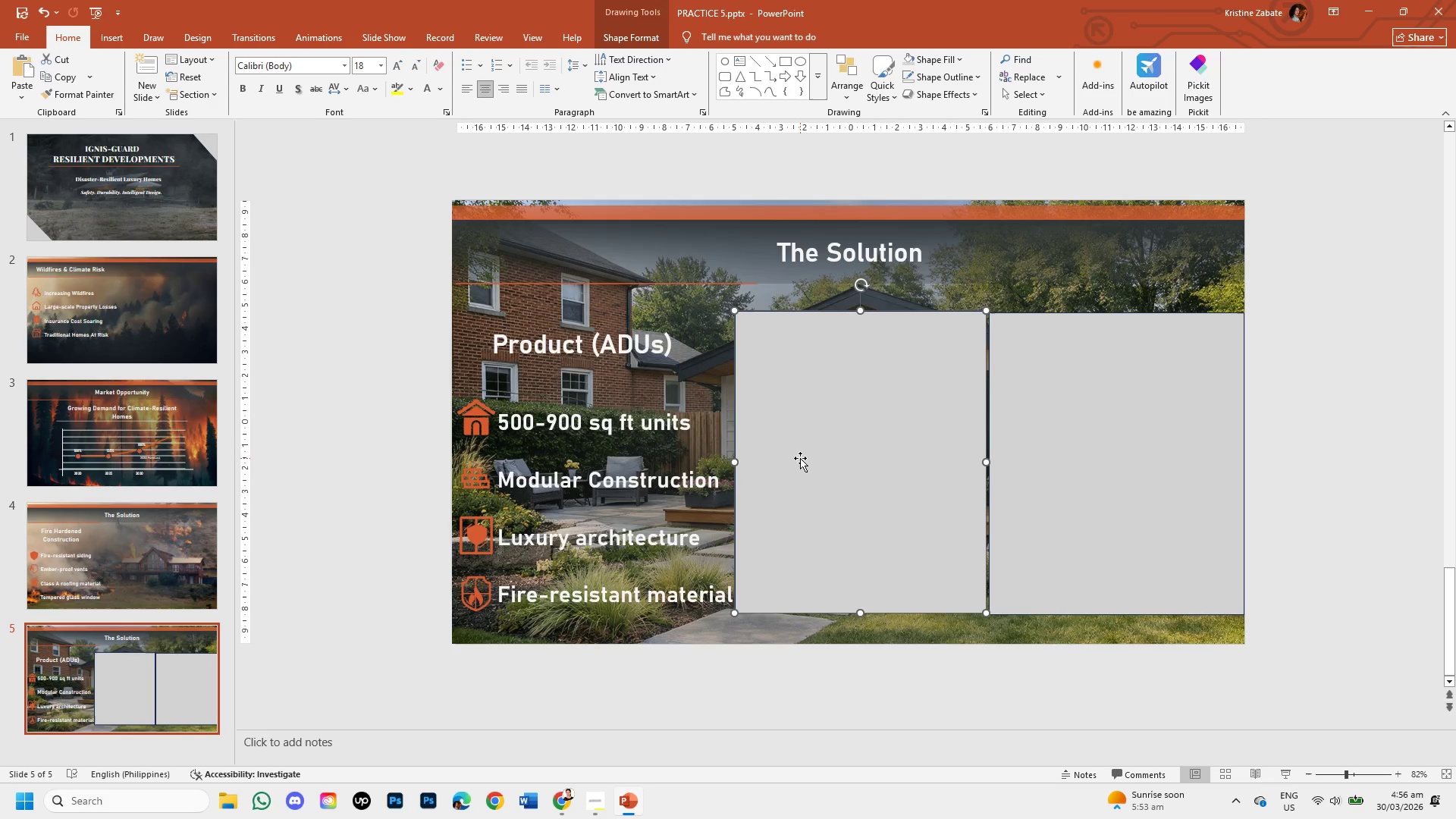 
key(Control+V)
 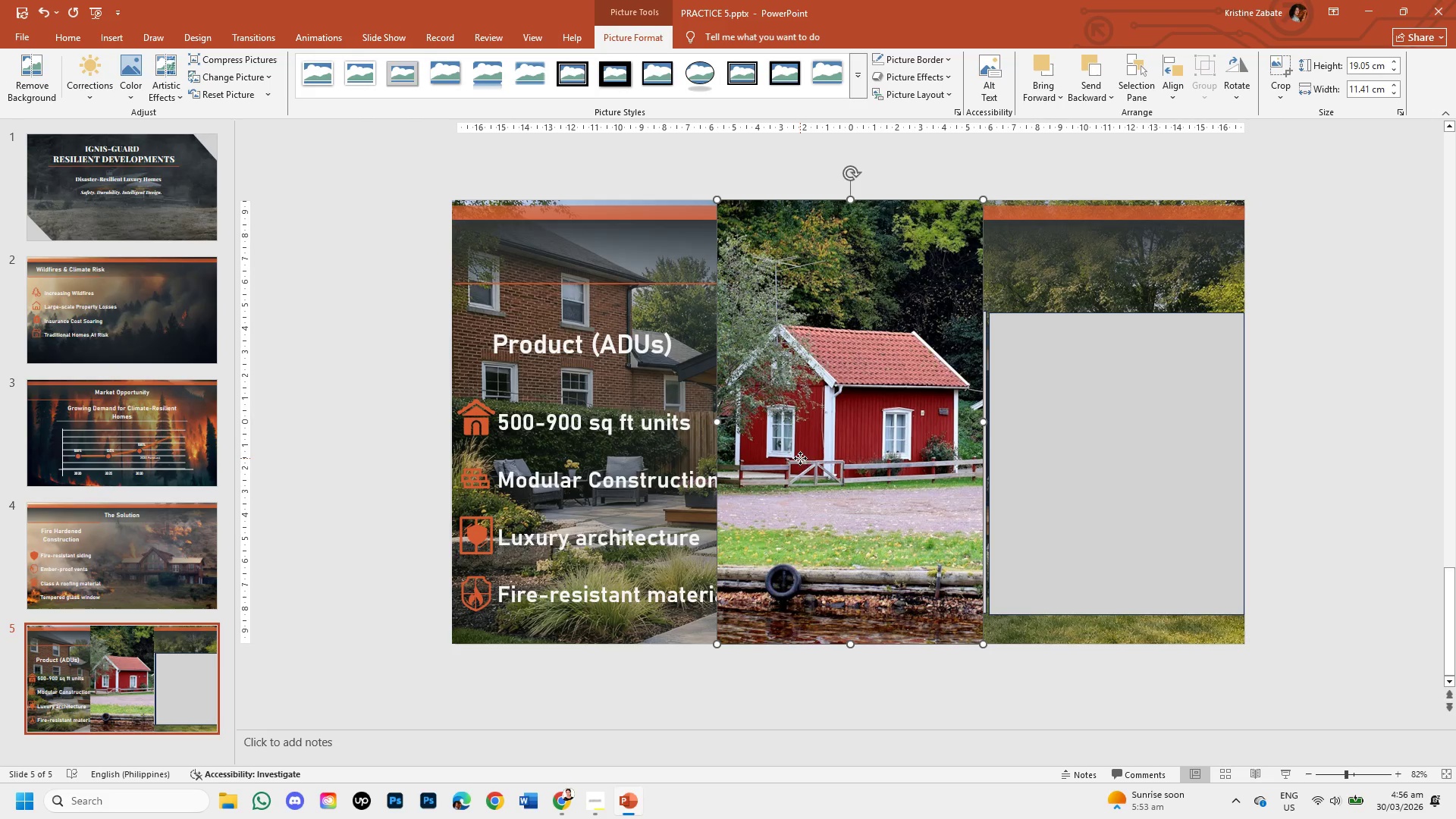 
double_click([800, 458])
 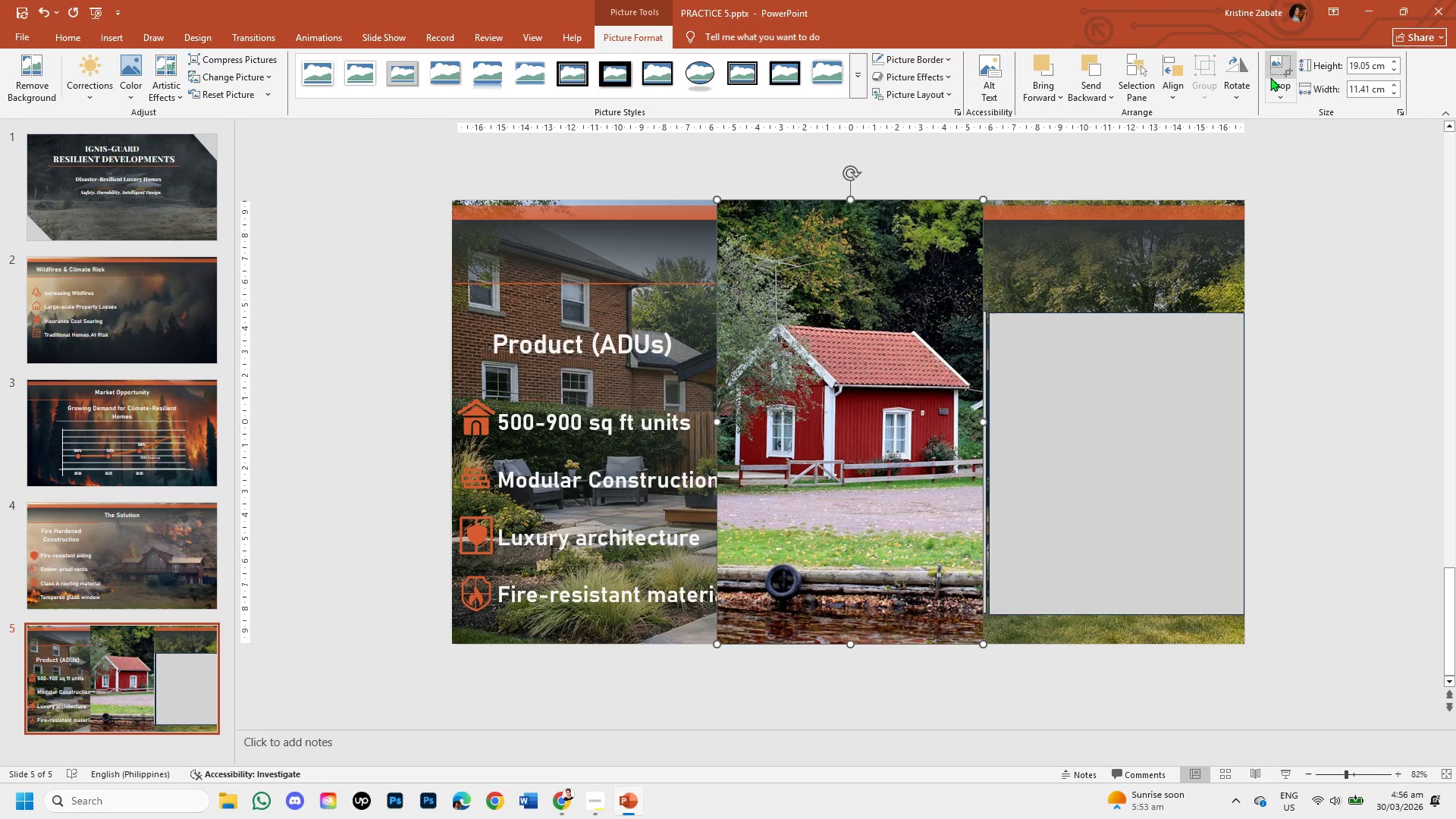 
left_click([1282, 81])
 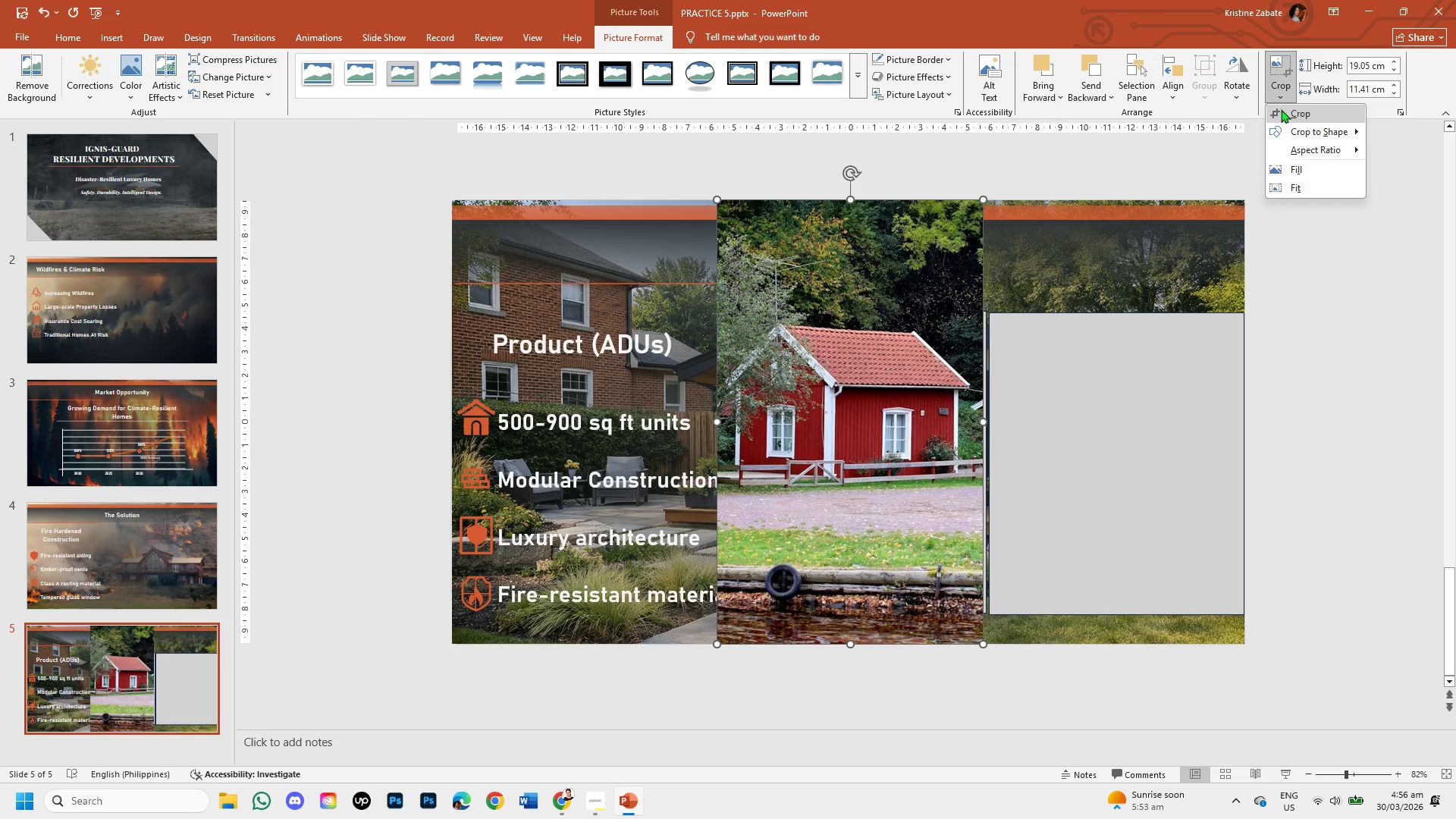 
left_click([1282, 110])
 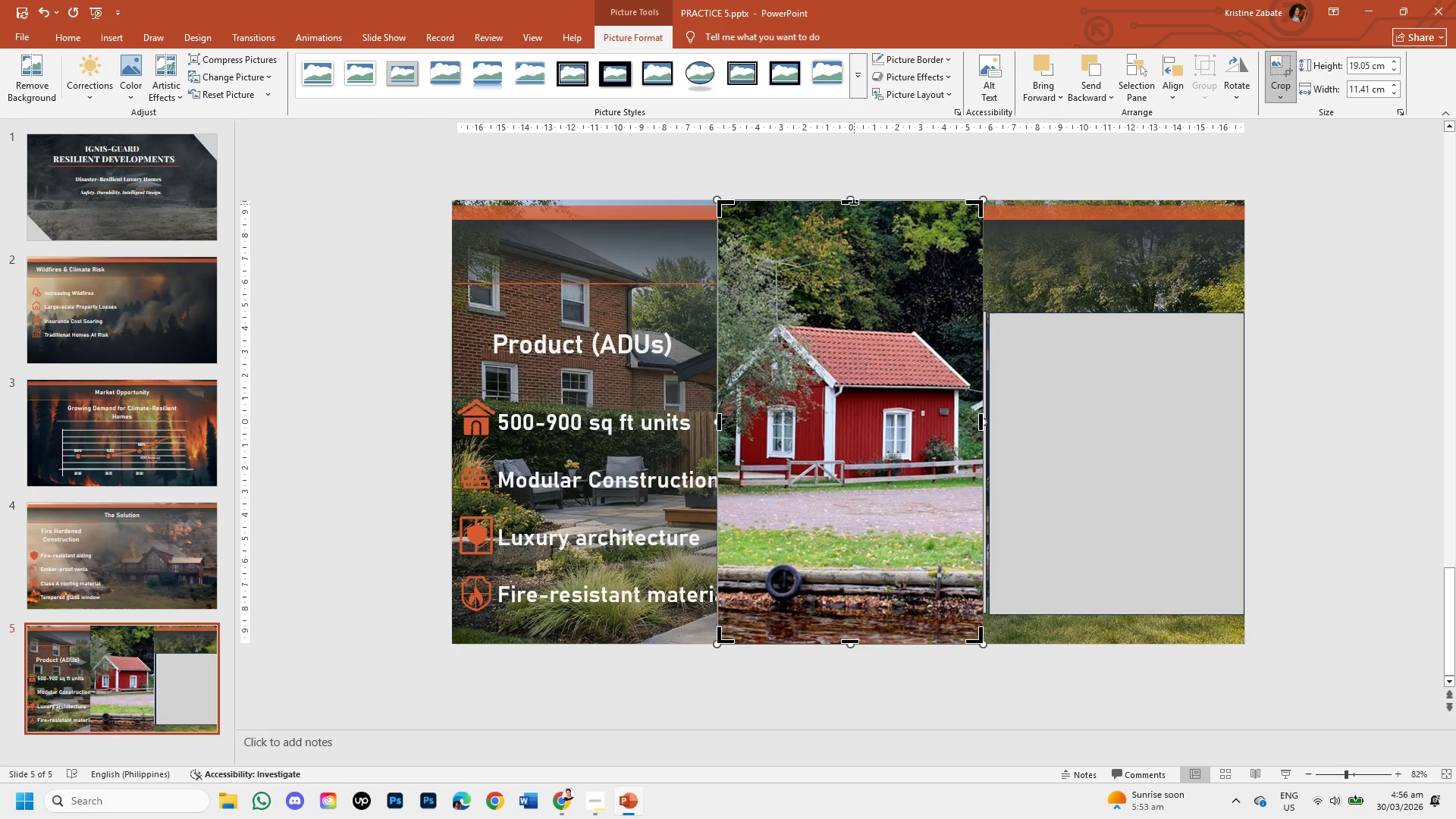 
left_click_drag(start_coordinate=[852, 203], to_coordinate=[862, 314])
 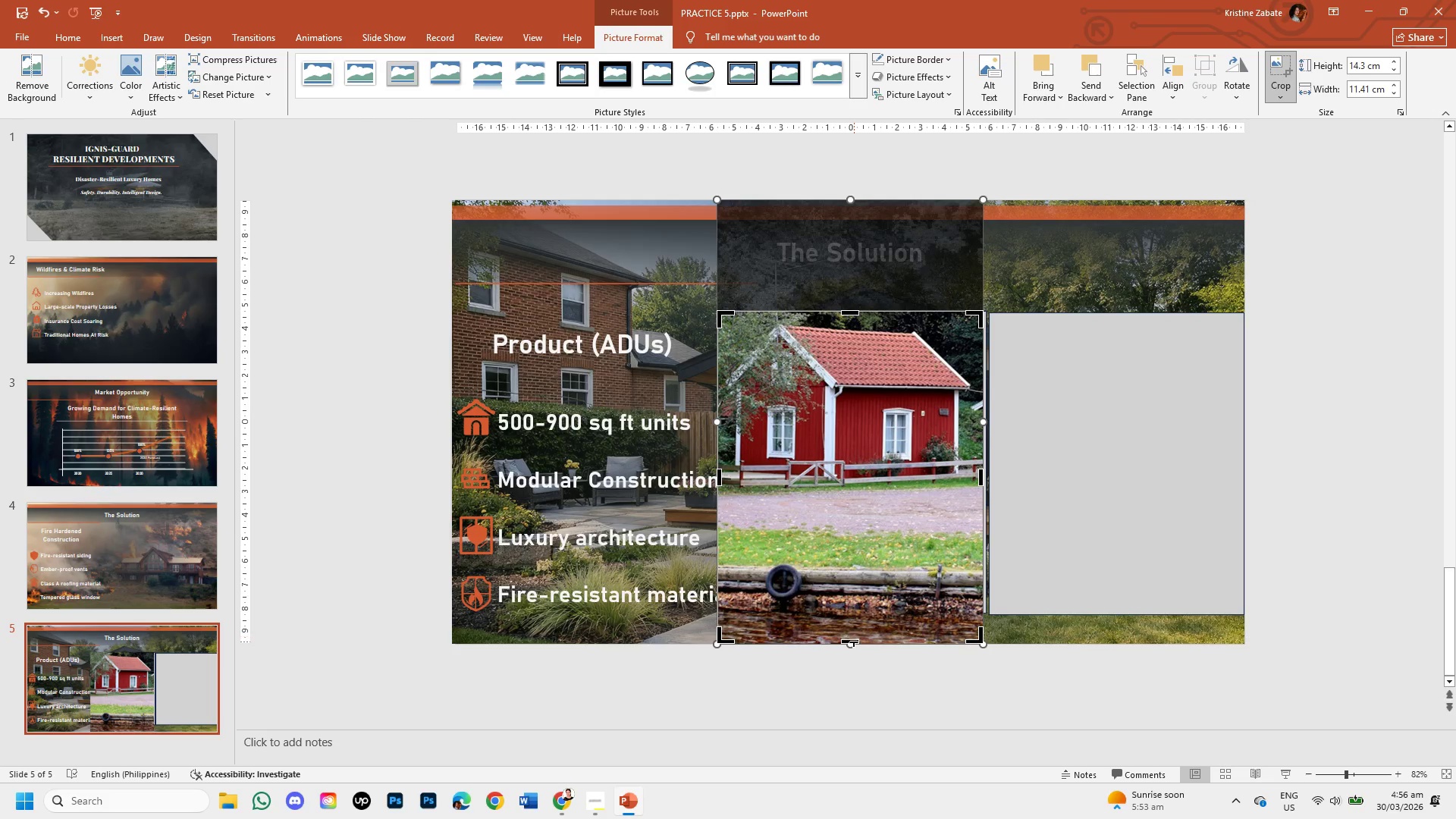 
left_click_drag(start_coordinate=[854, 642], to_coordinate=[855, 605])
 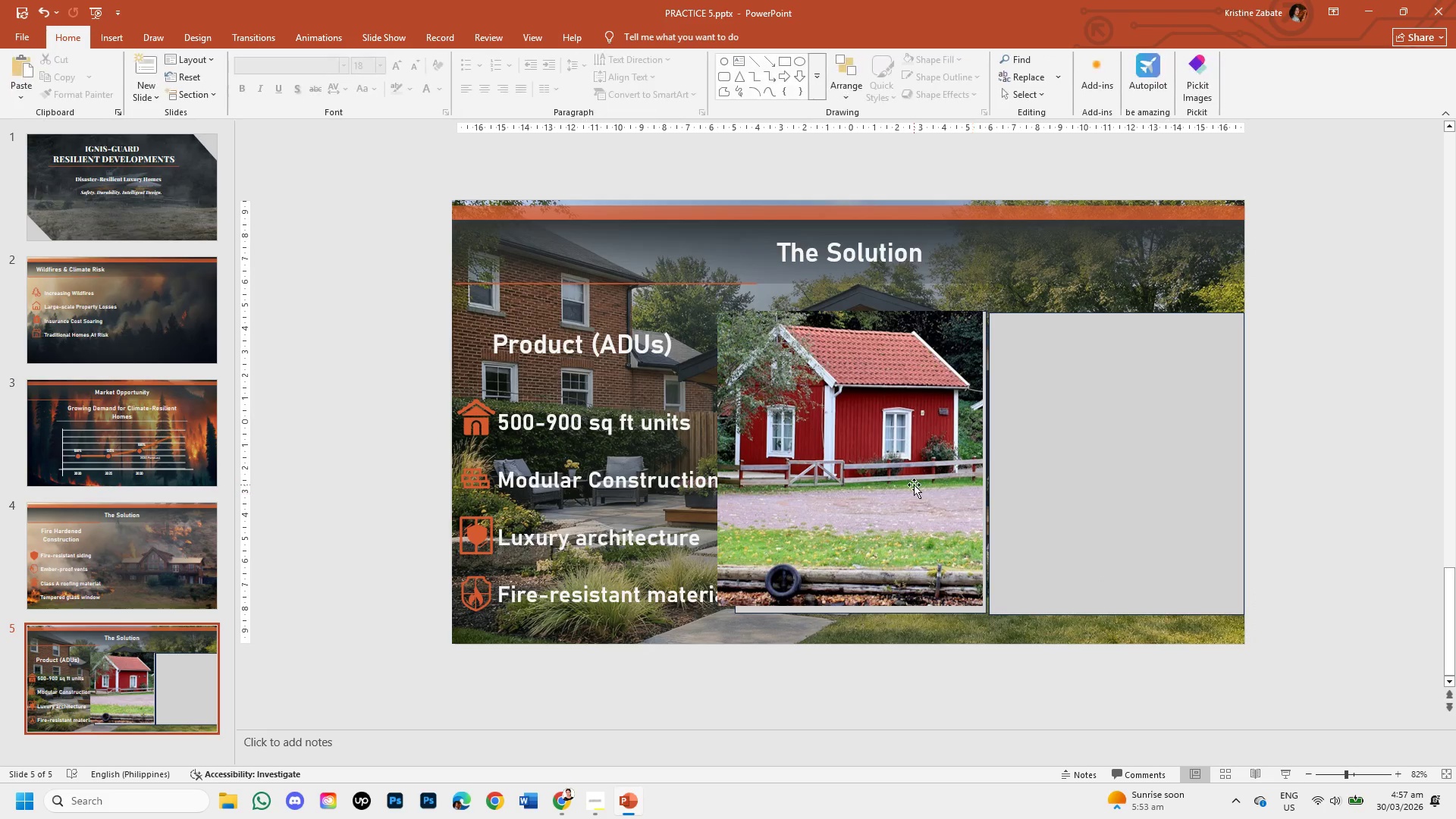 
double_click([896, 477])
 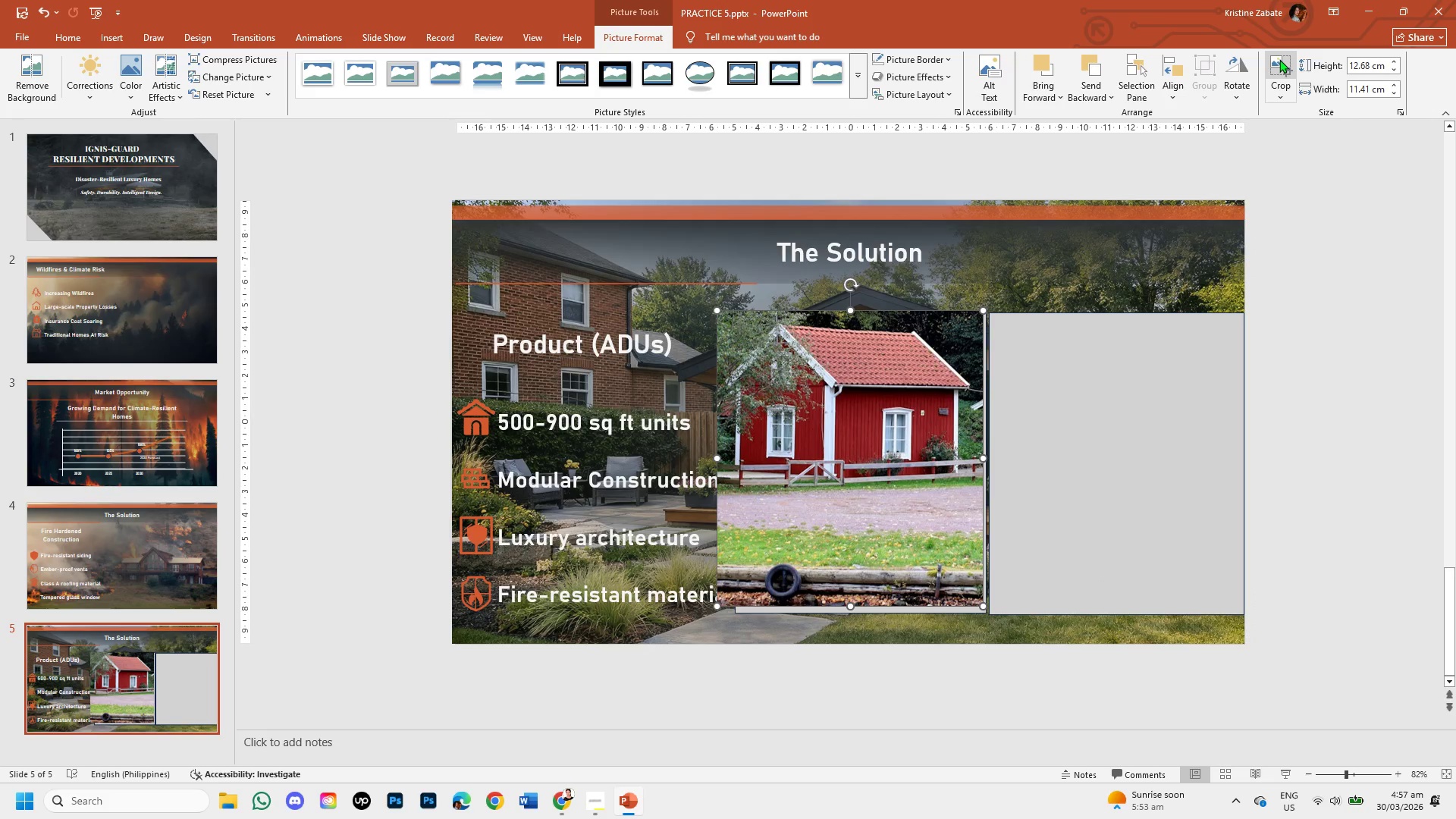 
left_click([1281, 89])
 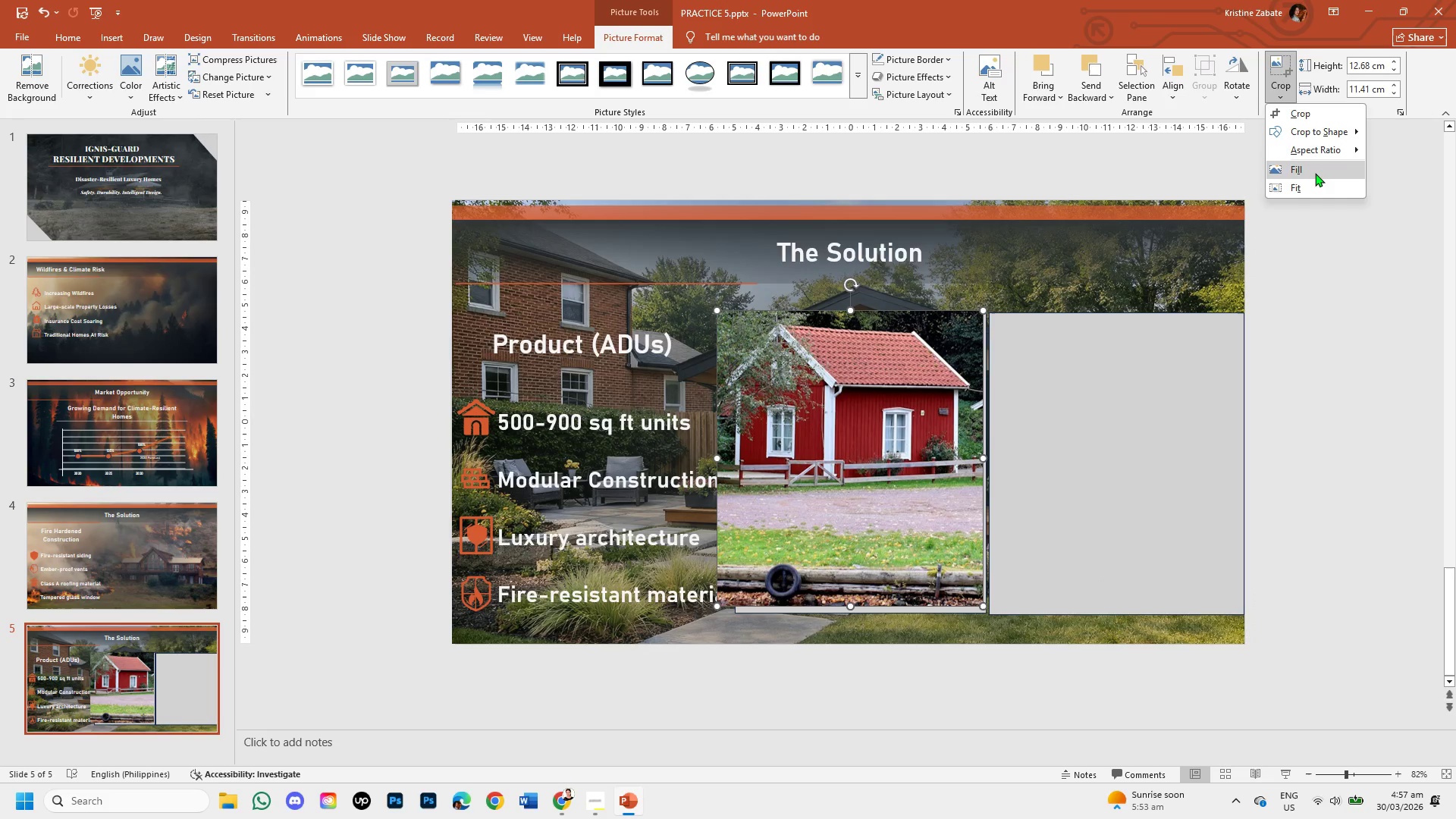 
left_click([1315, 173])
 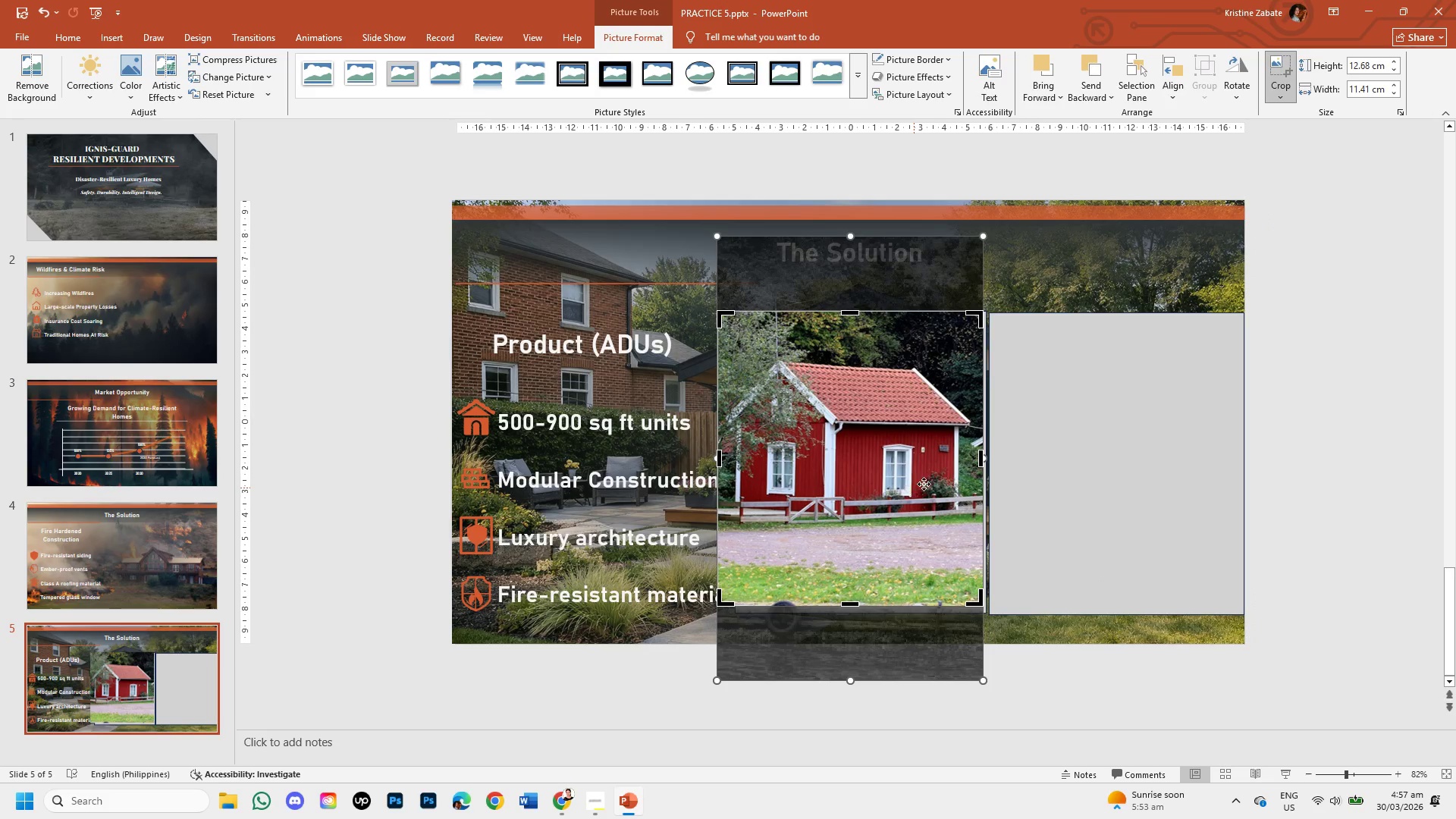 
left_click([1395, 466])
 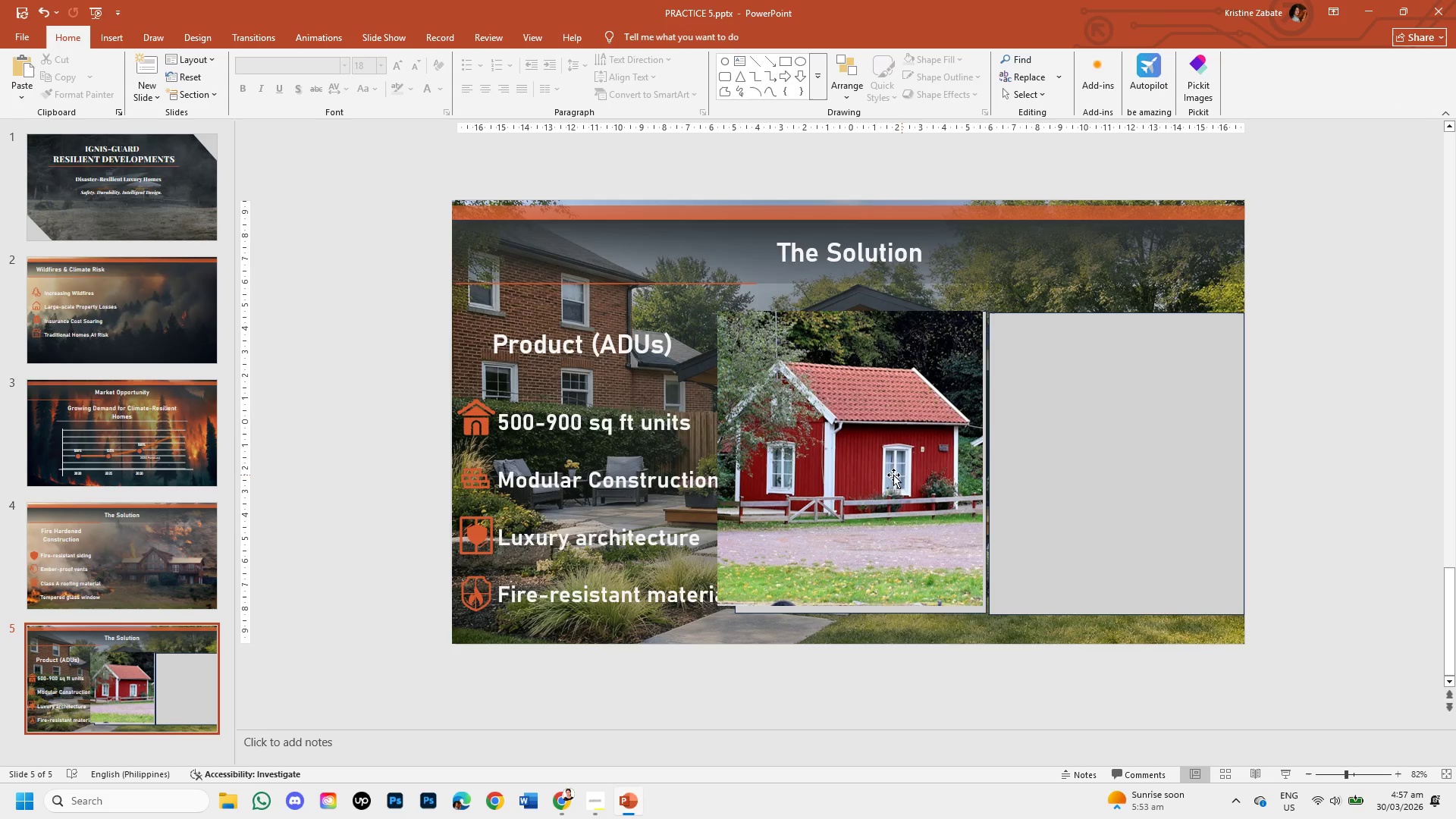 
left_click([851, 475])
 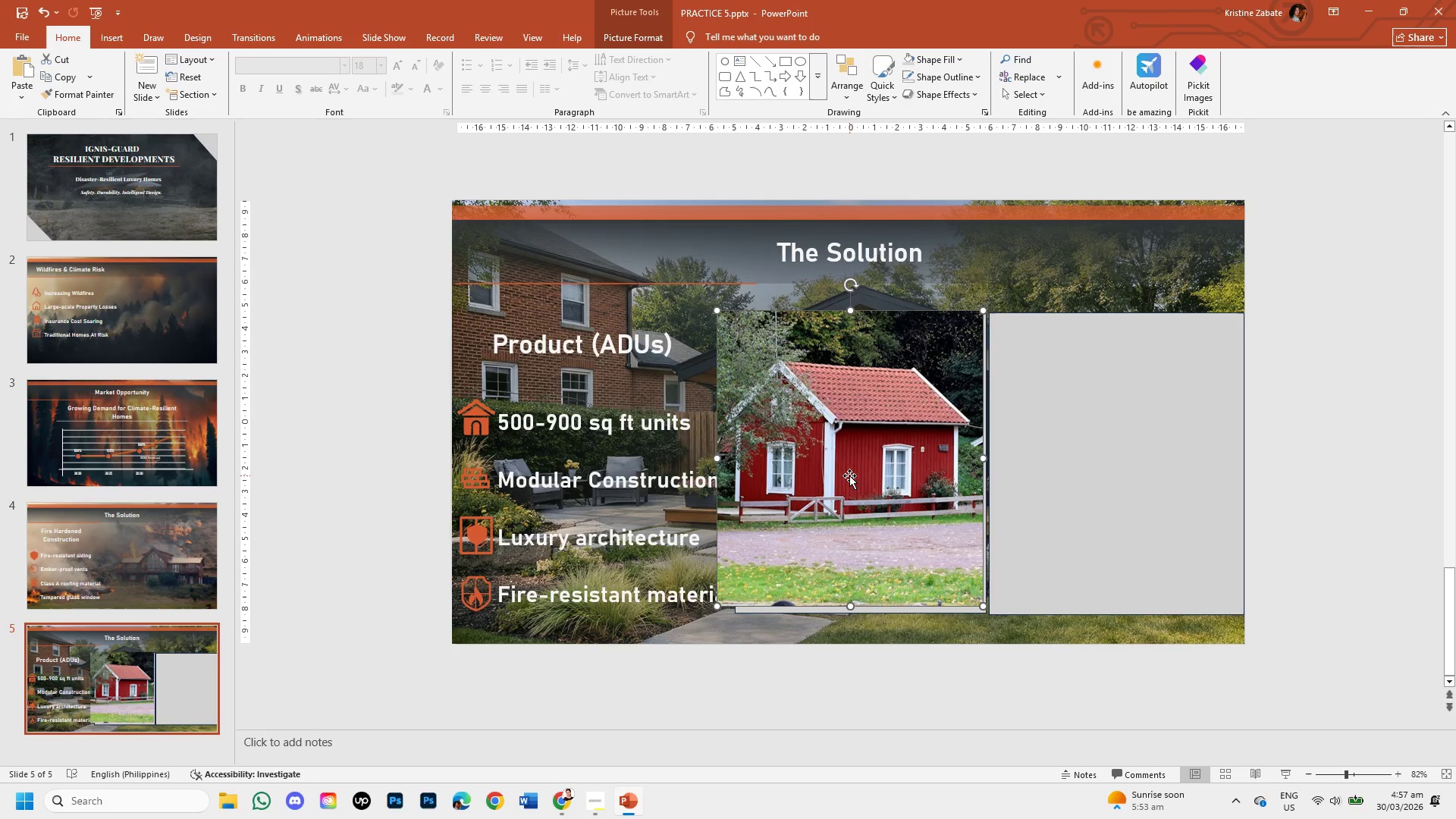 
left_click_drag(start_coordinate=[849, 476], to_coordinate=[866, 485])
 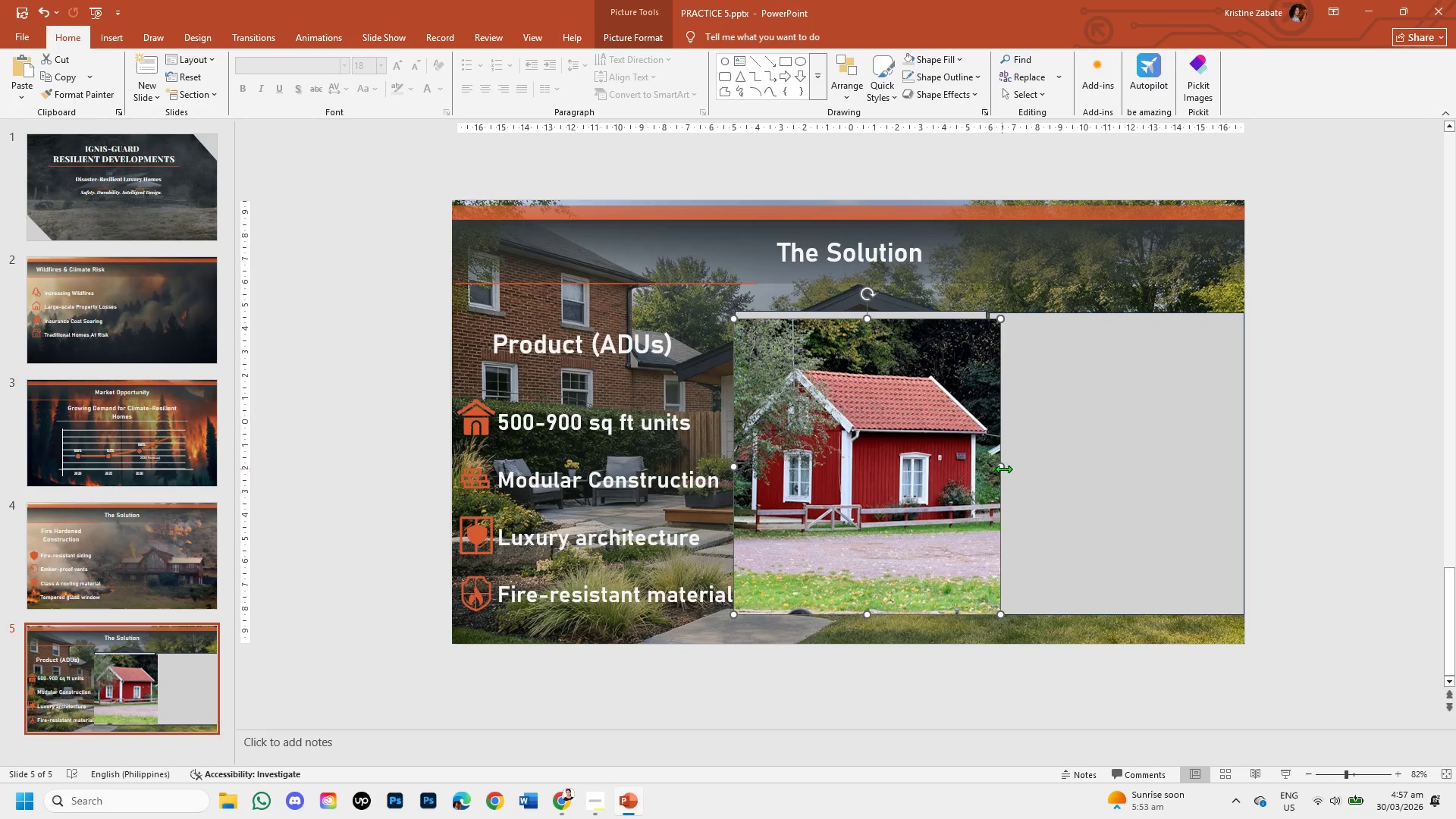 
left_click_drag(start_coordinate=[1003, 468], to_coordinate=[986, 464])
 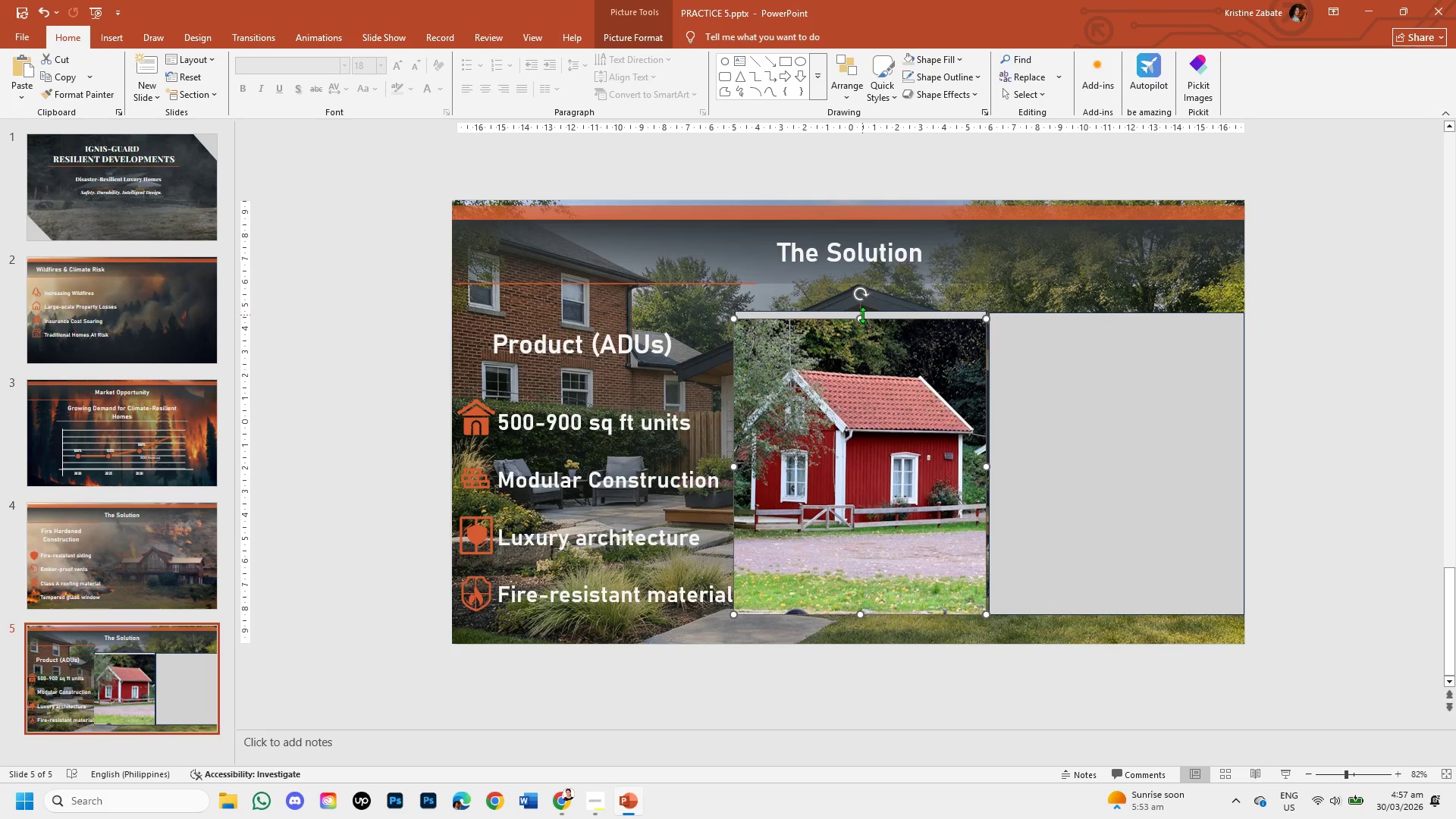 
left_click_drag(start_coordinate=[861, 314], to_coordinate=[860, 310])
 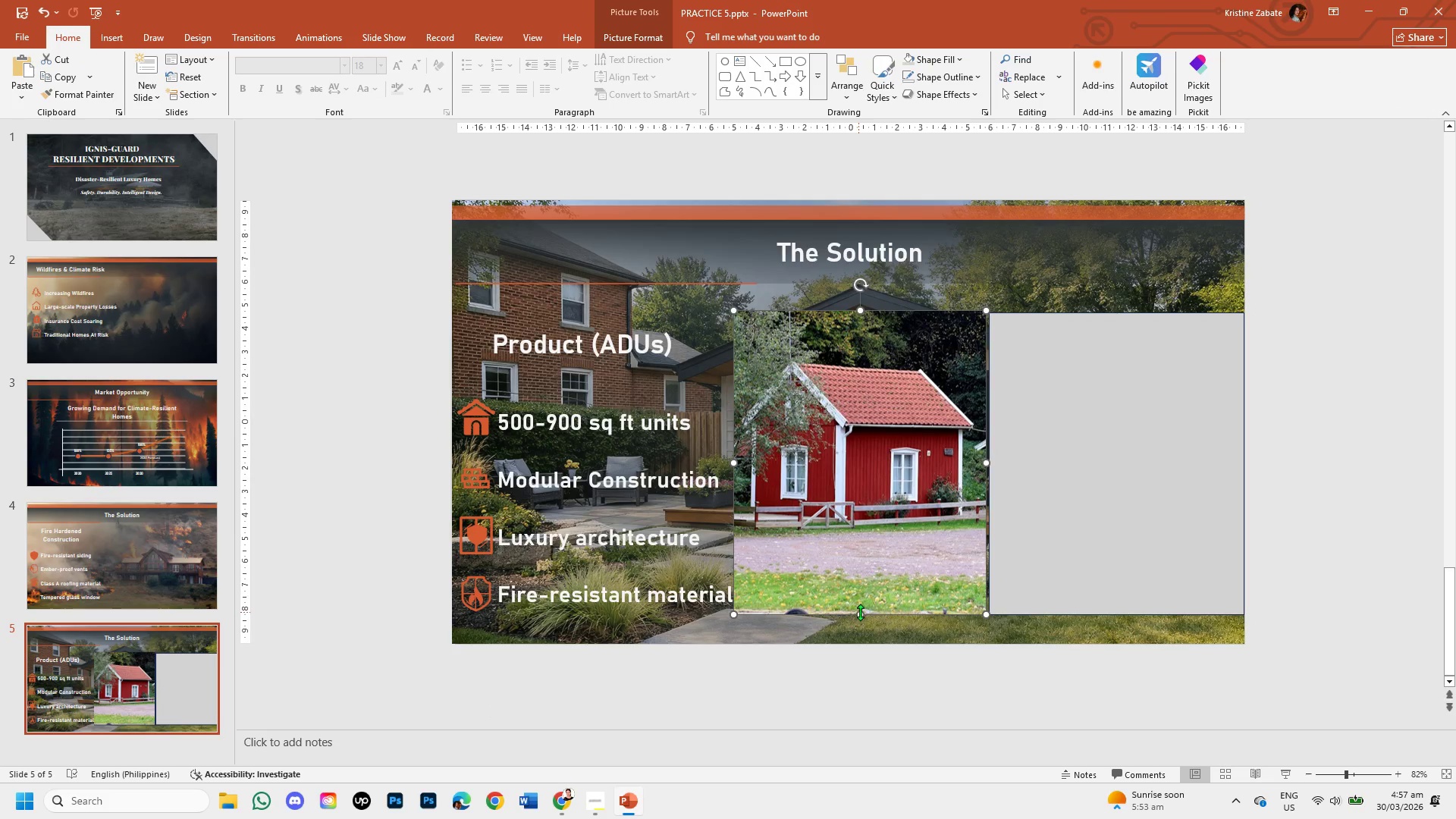 
left_click([1408, 522])
 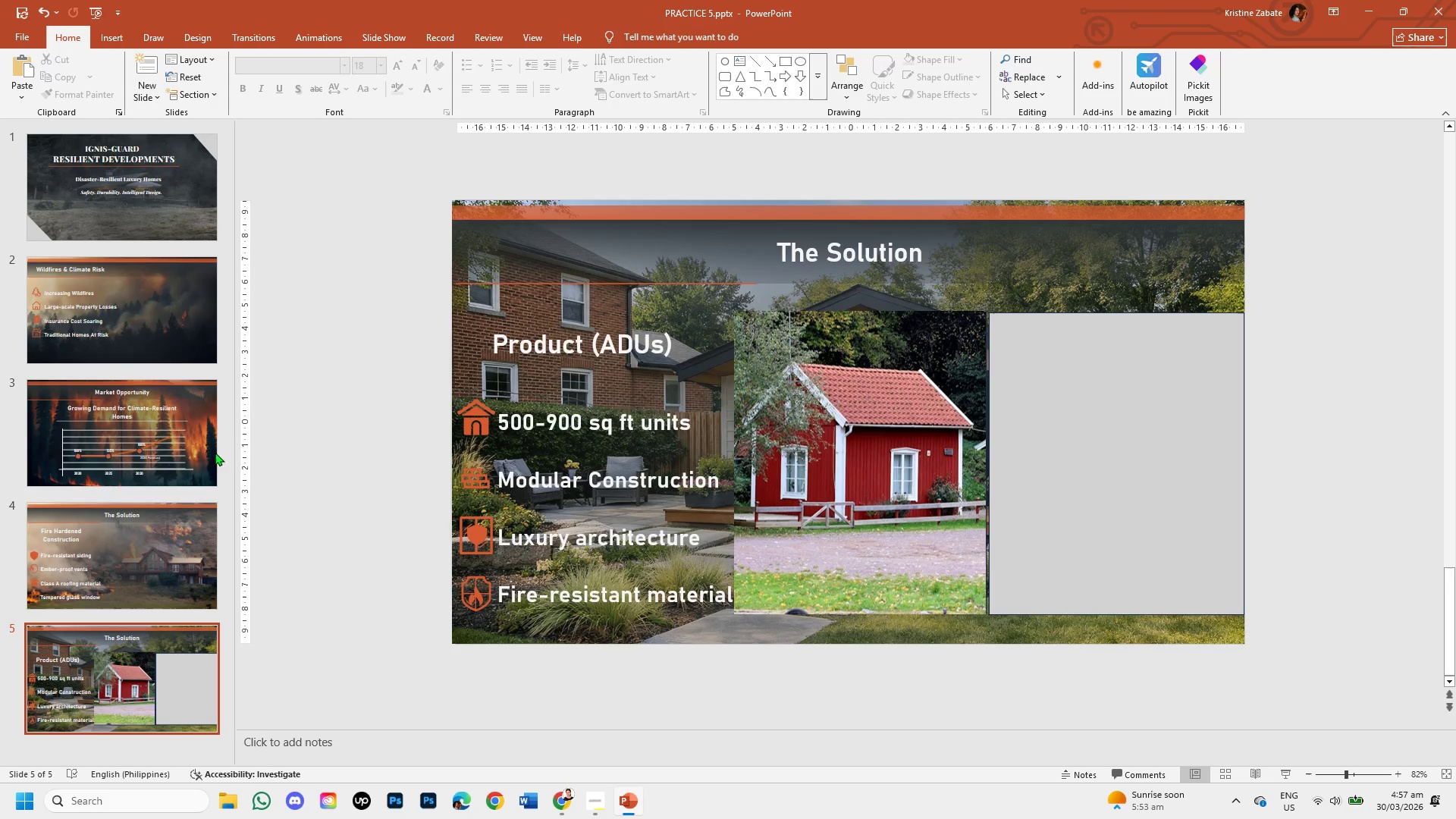 
wait(13.09)
 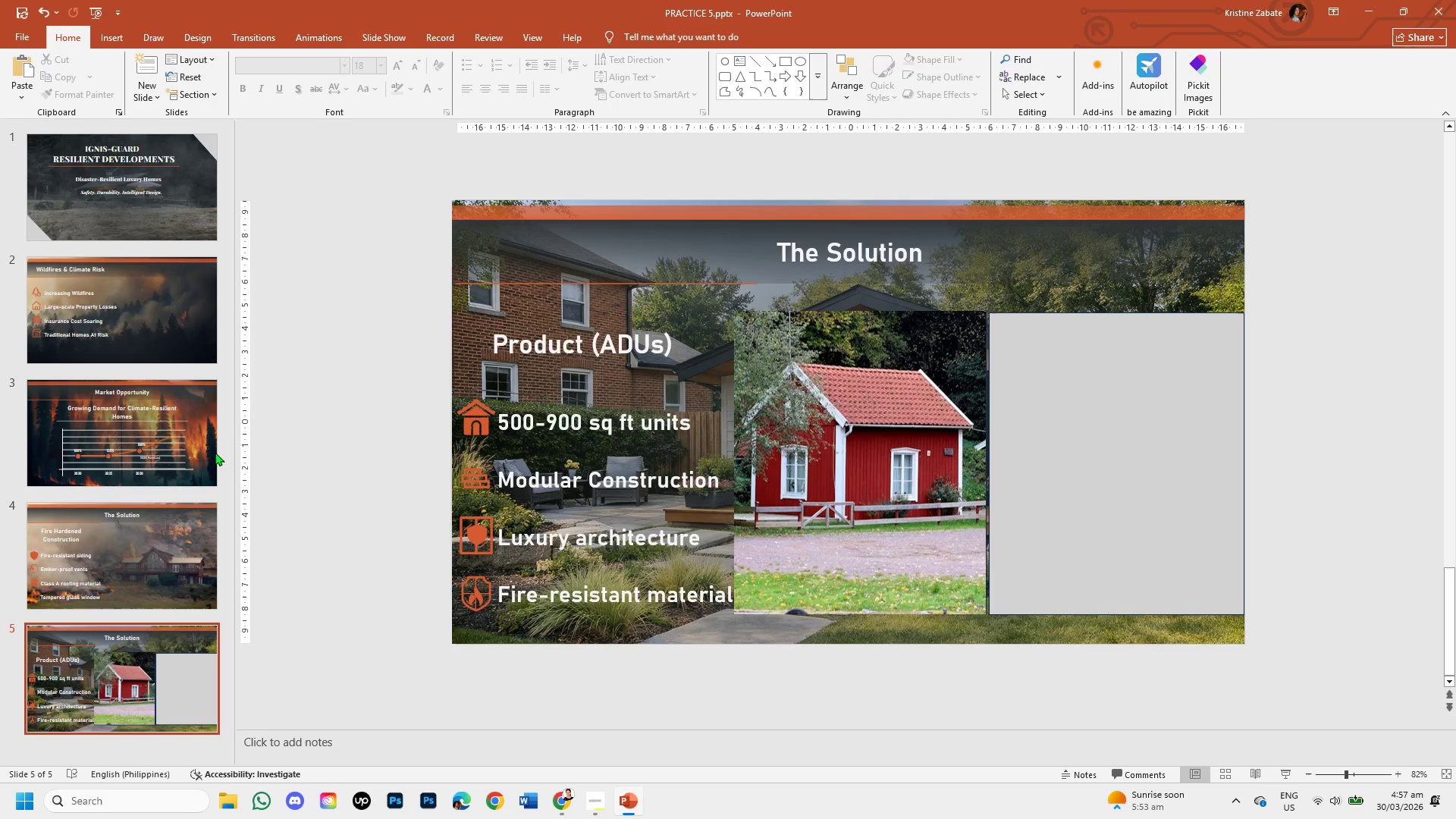 
left_click([590, 314])
 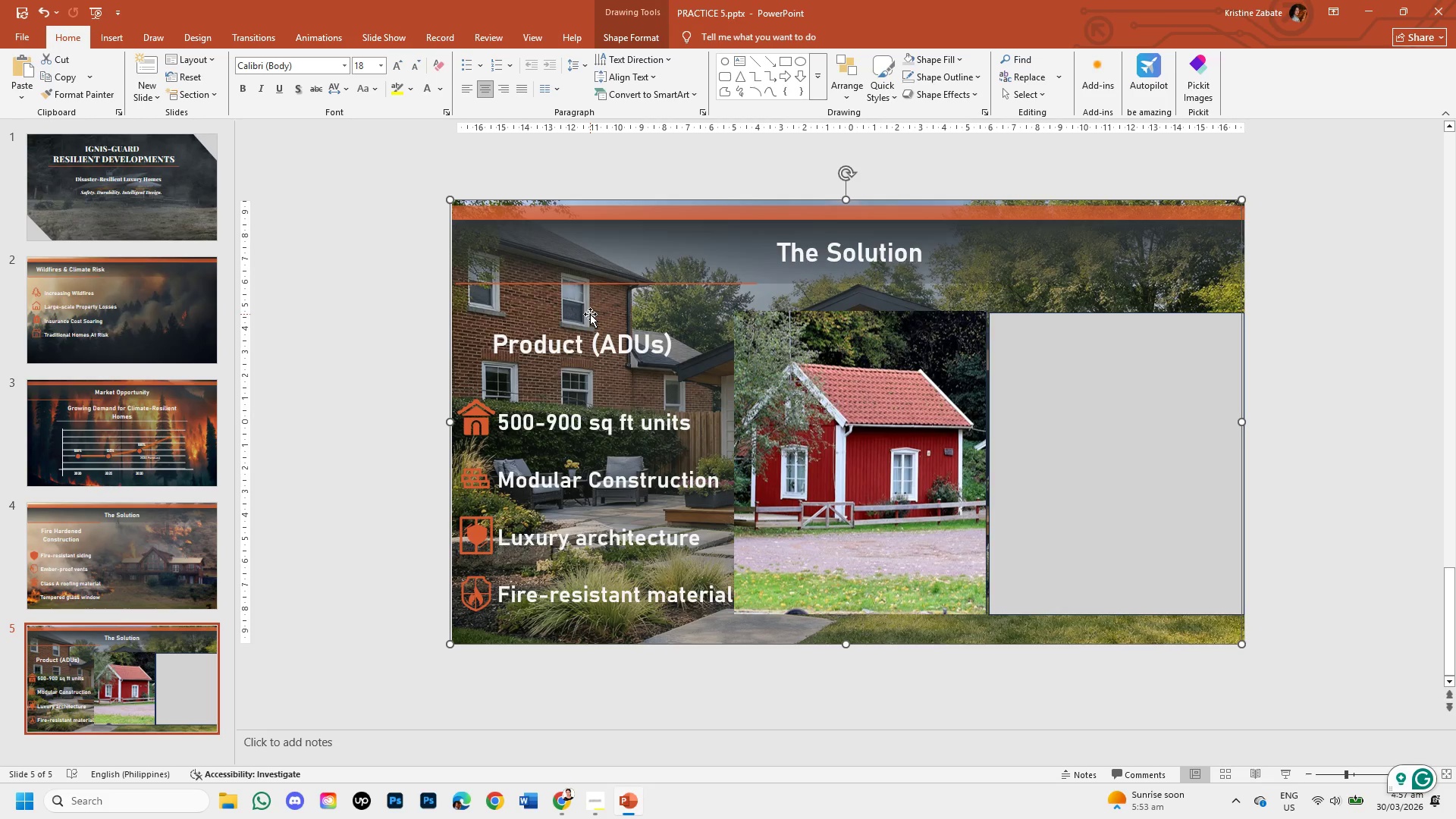 
left_click([590, 314])
 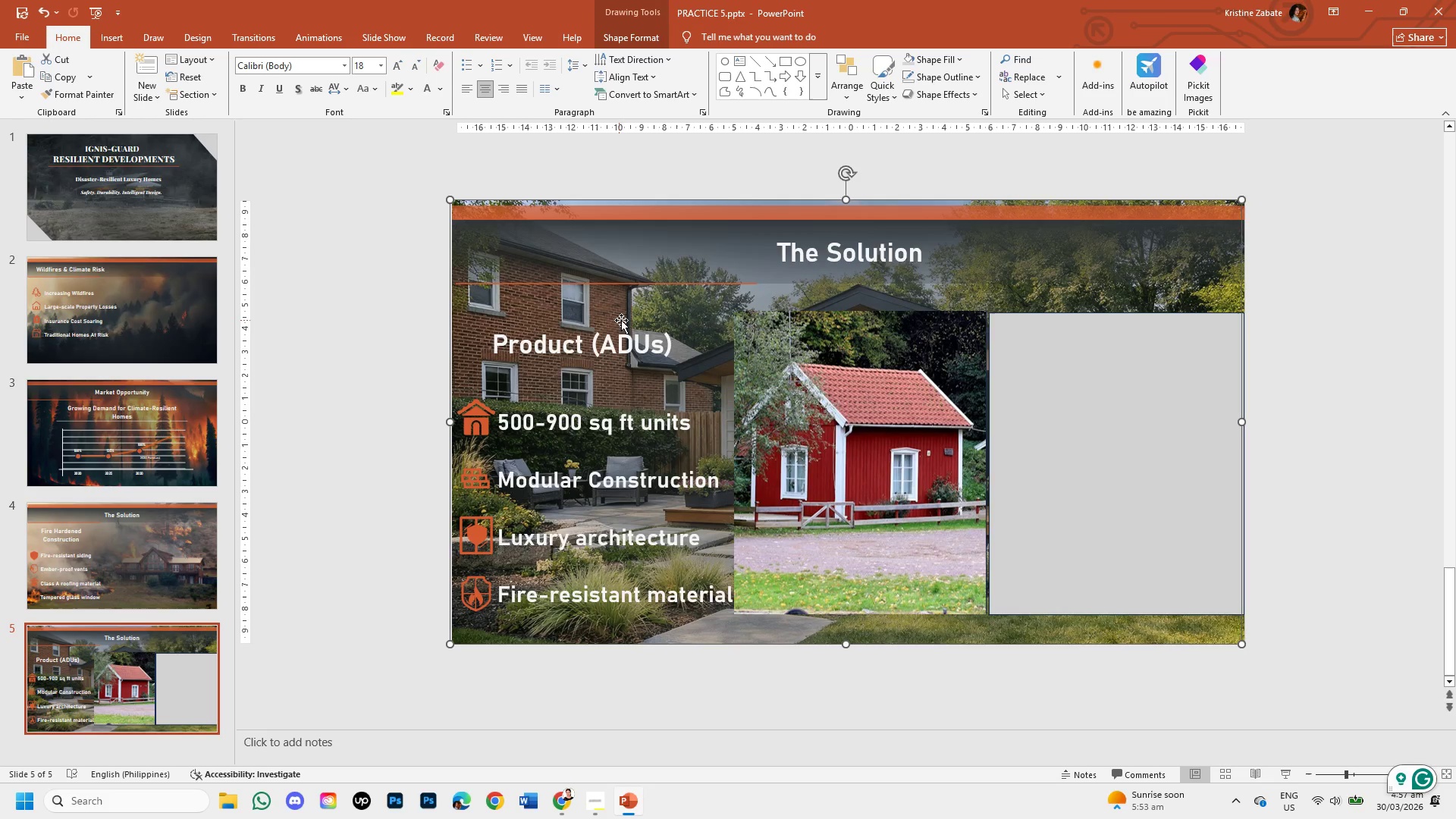 
left_click_drag(start_coordinate=[630, 315], to_coordinate=[771, 441])
 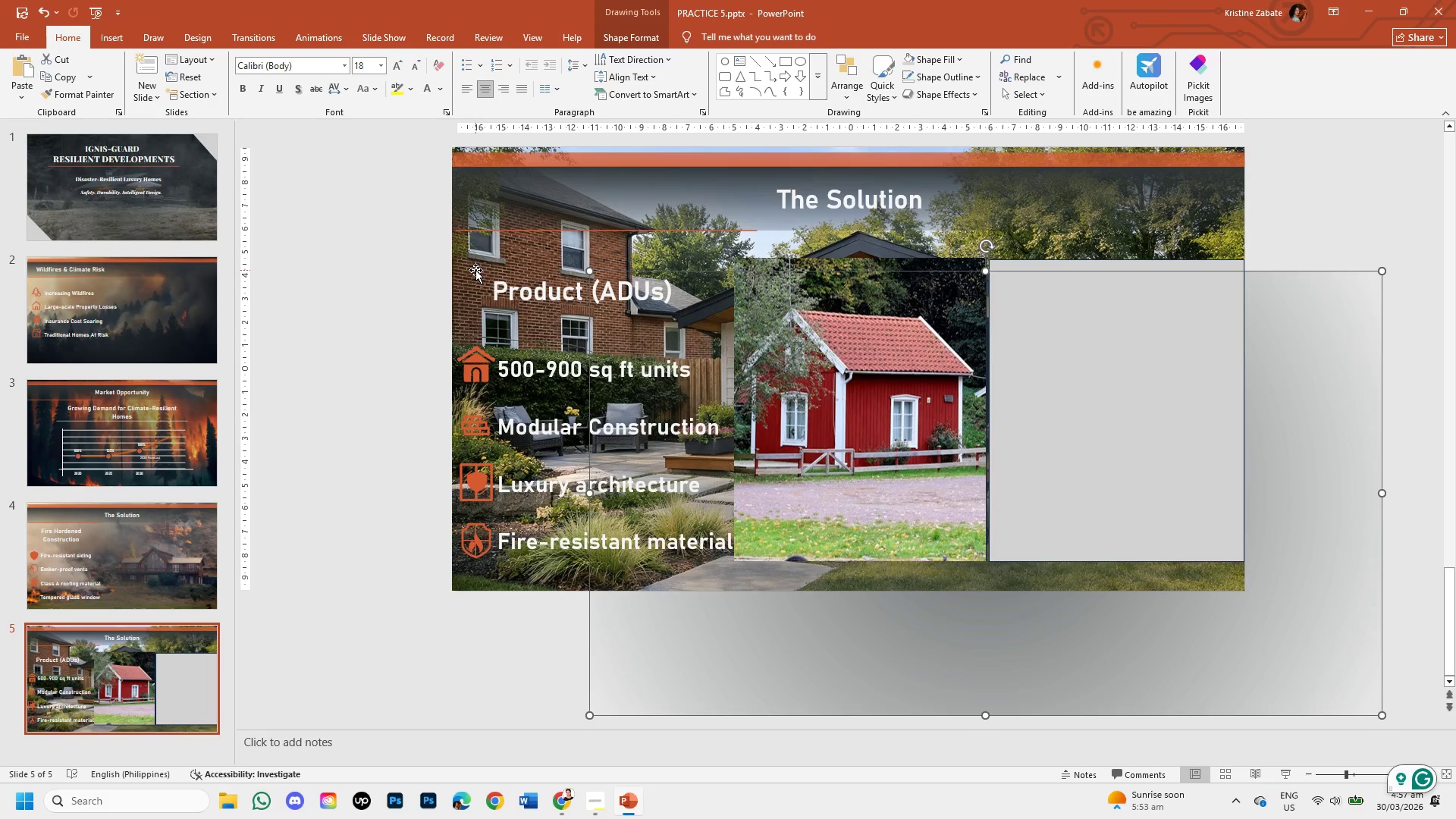 
double_click([475, 268])
 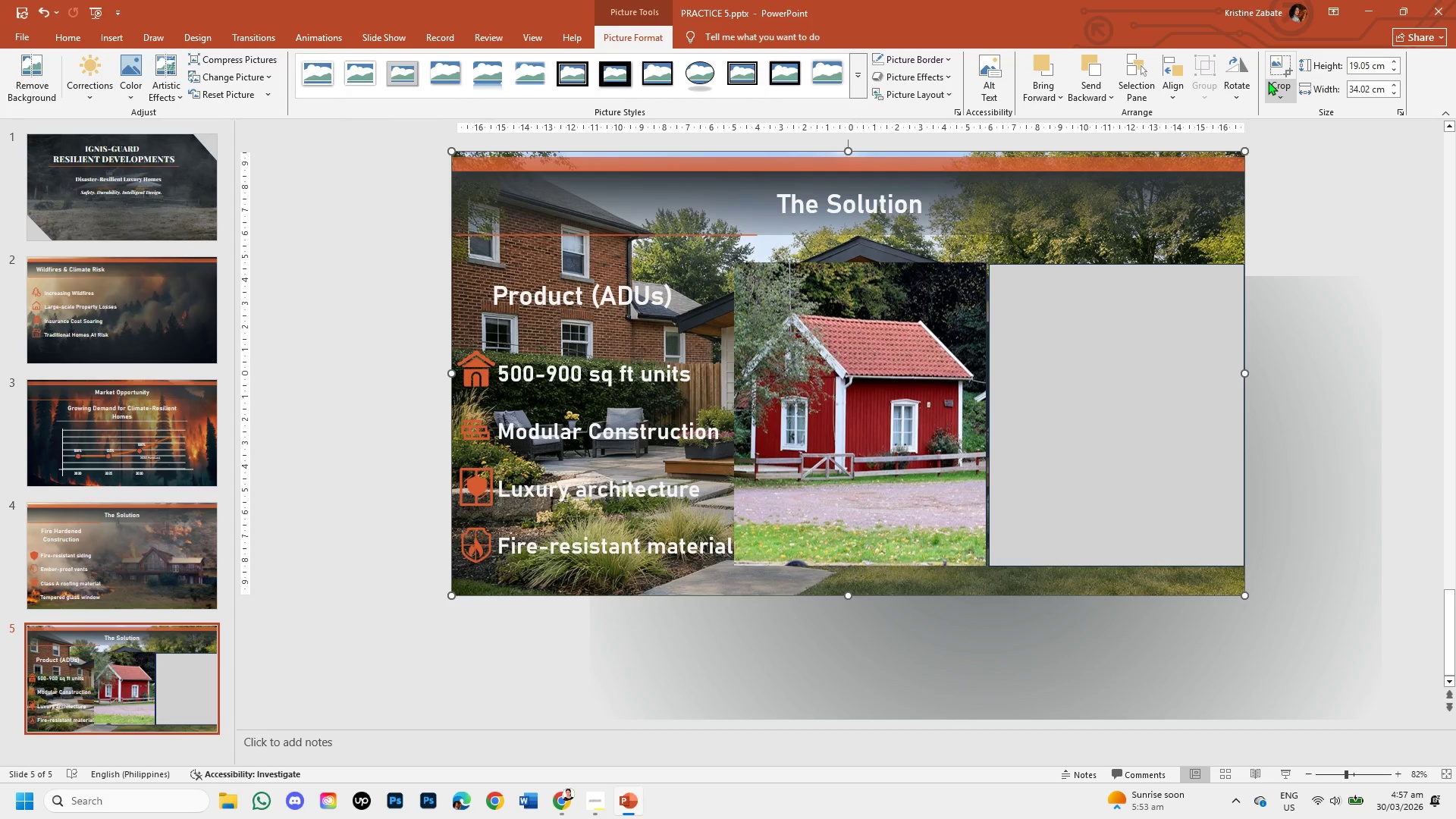 
left_click([1241, 86])
 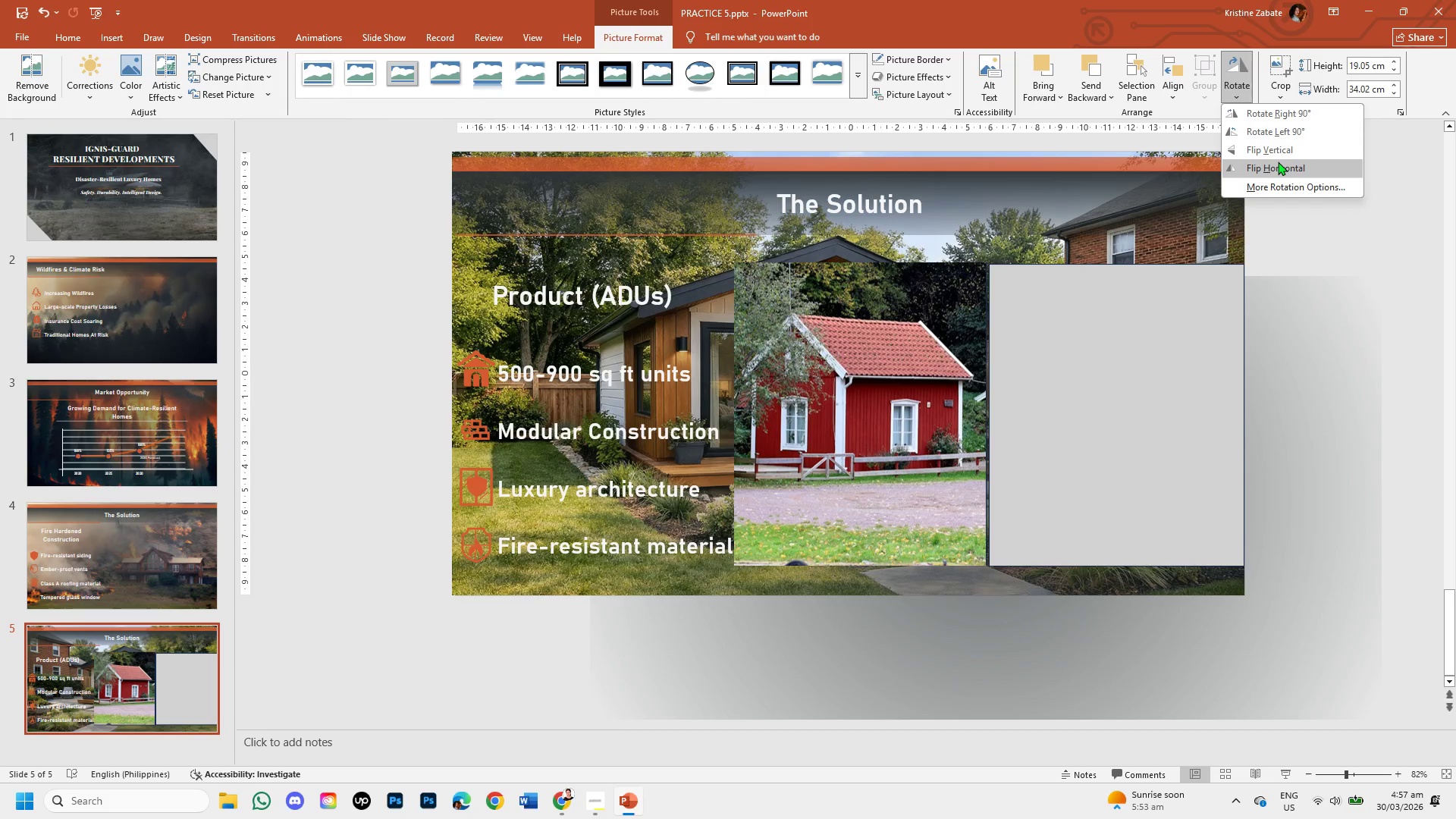 
wait(5.67)
 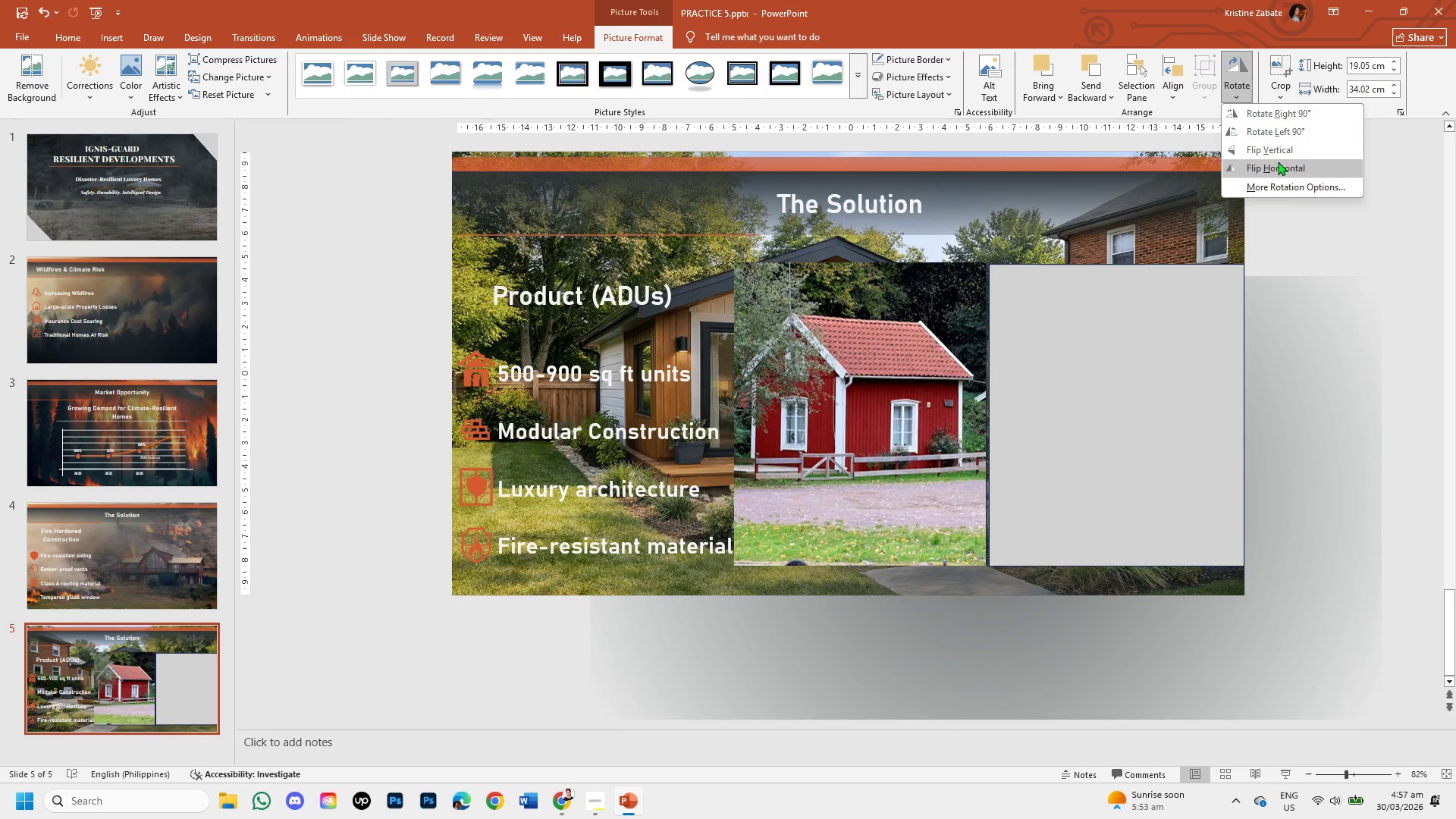 
left_click([1278, 162])
 